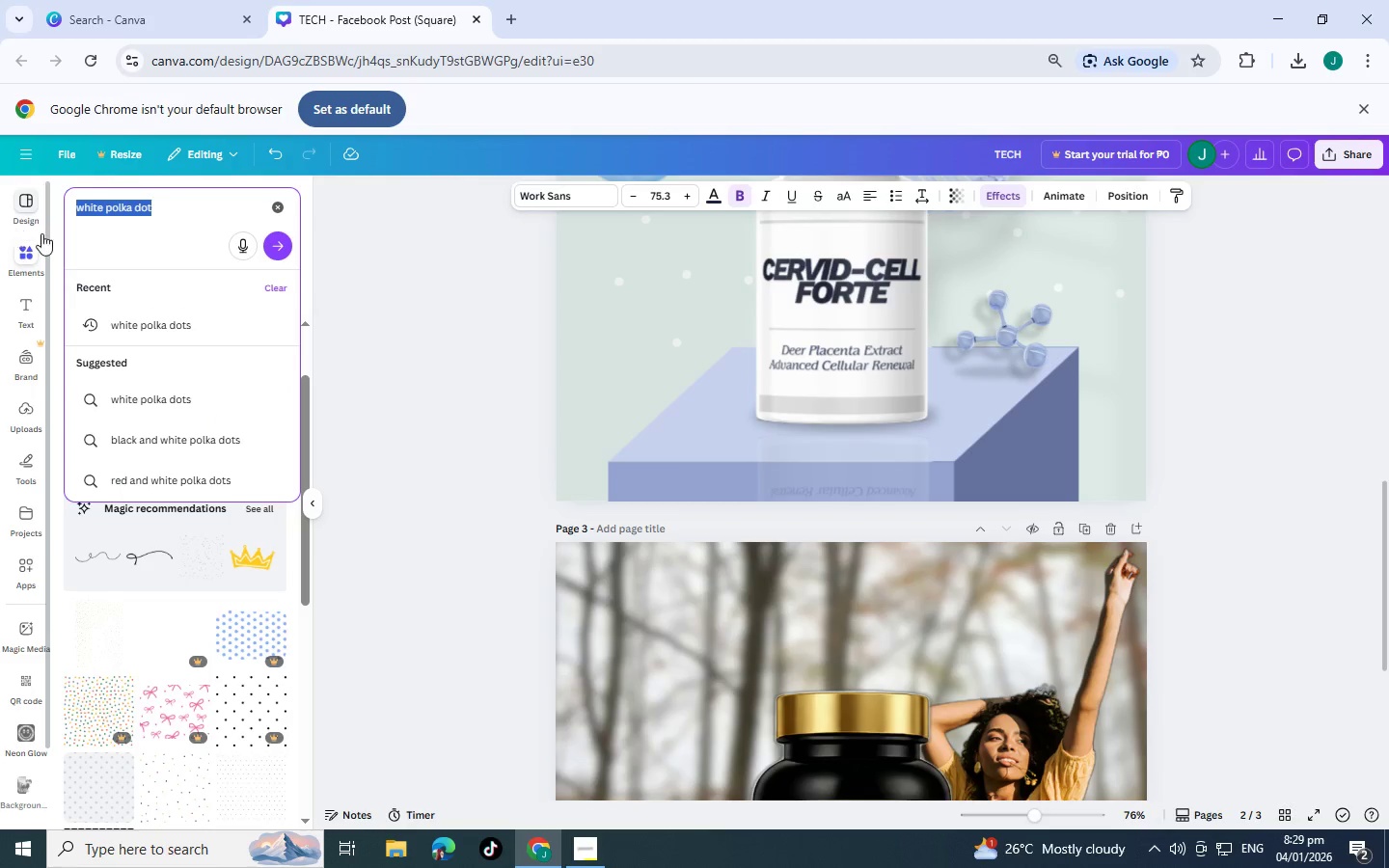 
type(shape)
 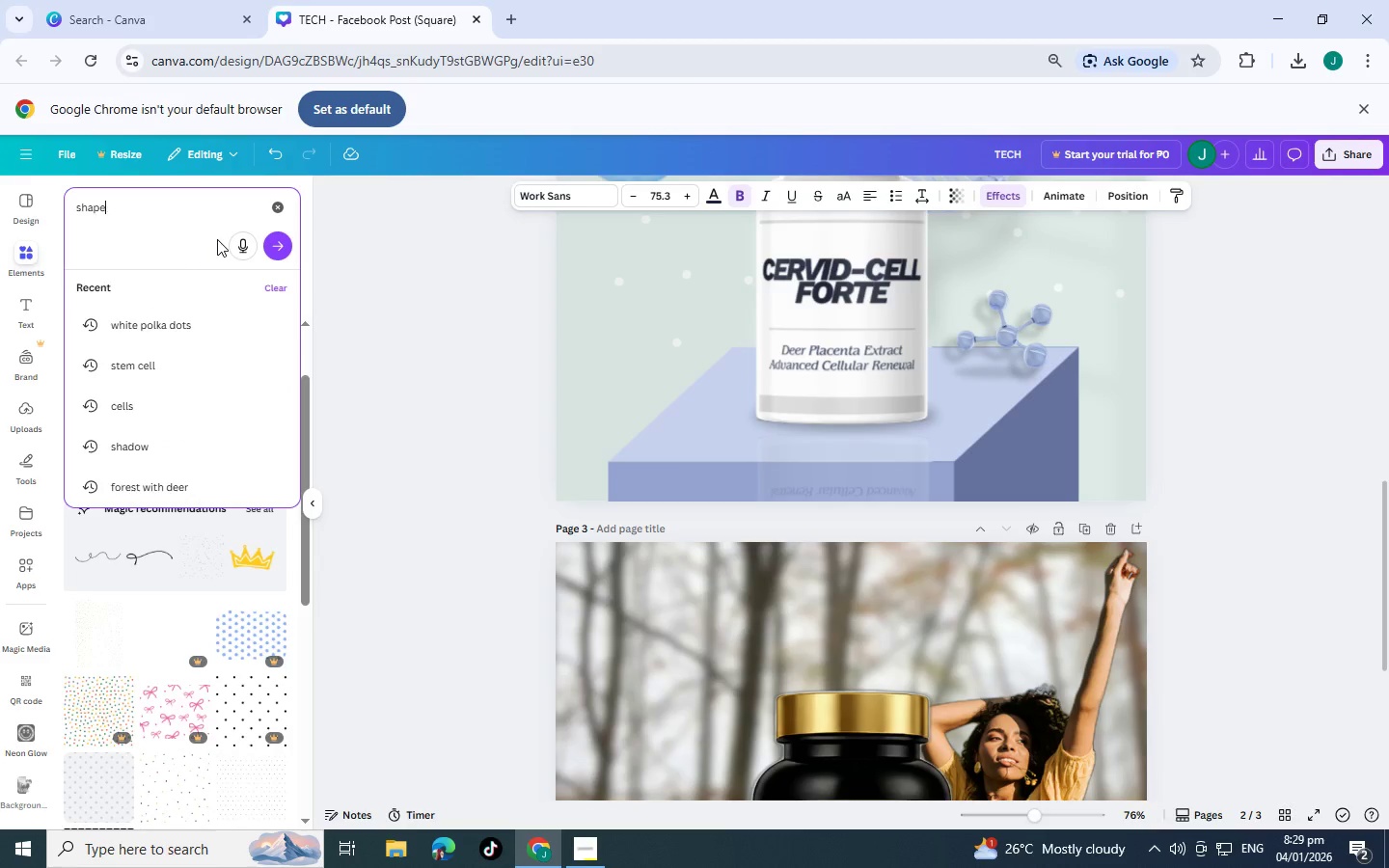 
key(Enter)
 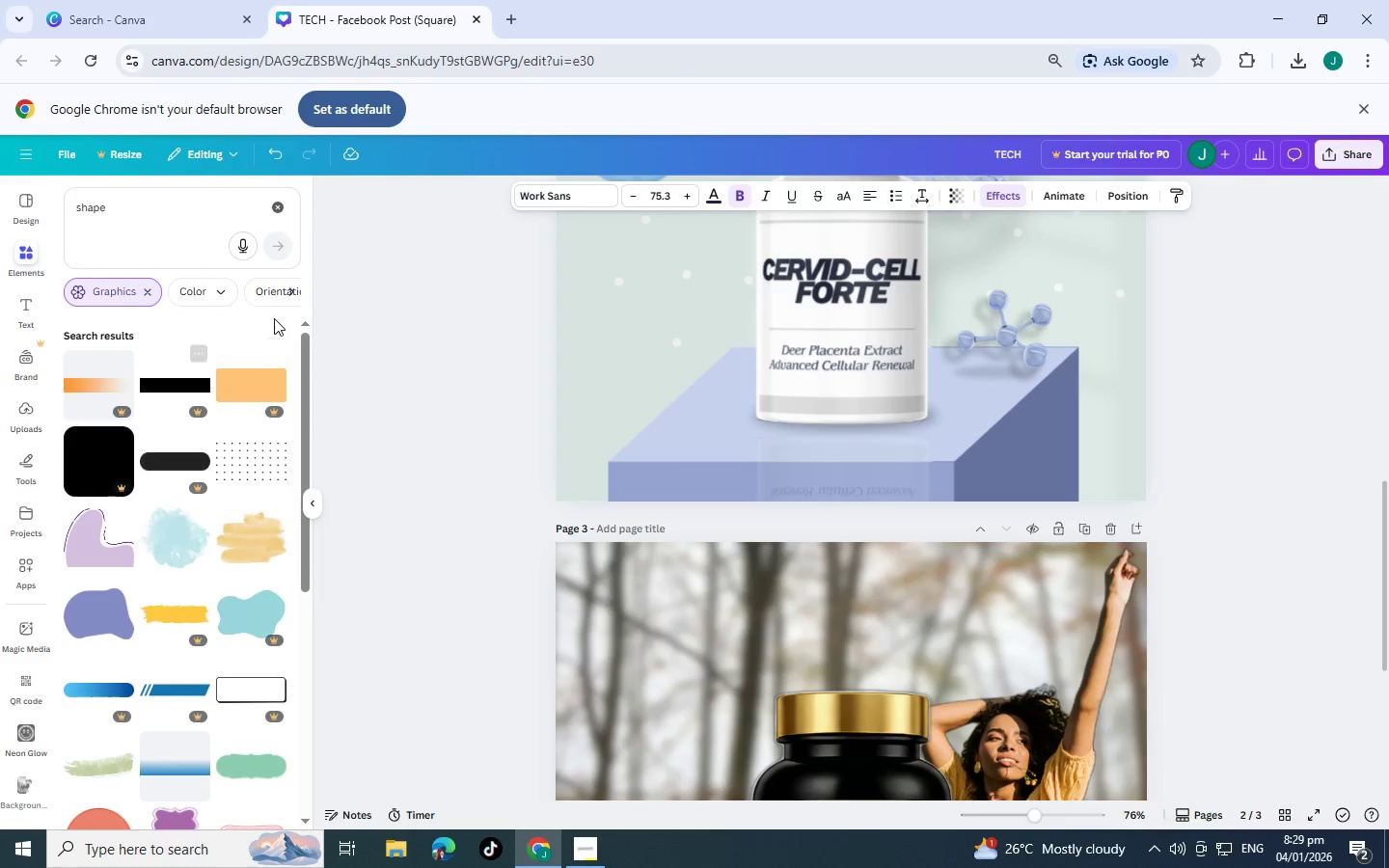 
left_click([156, 287])
 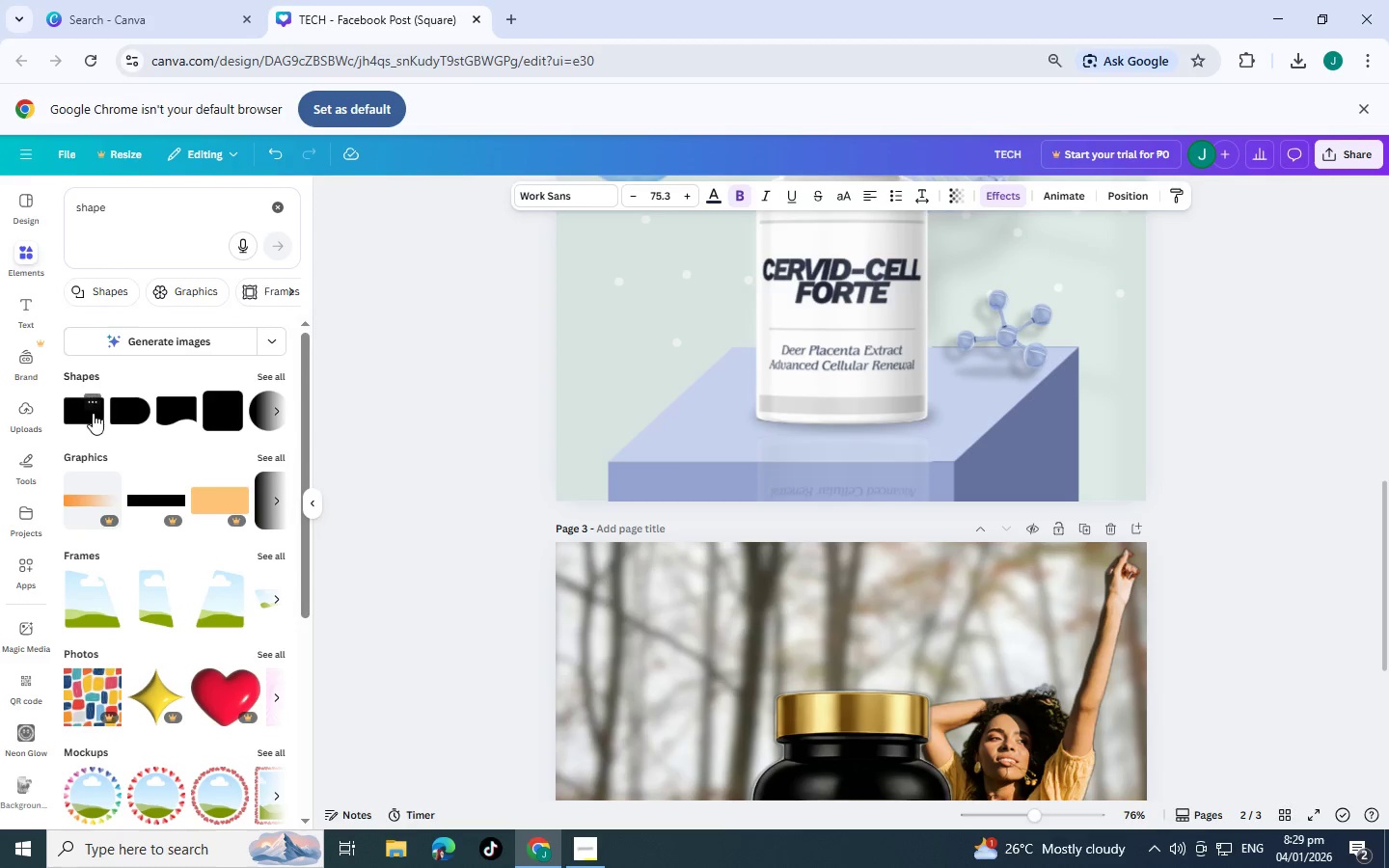 
left_click([90, 414])
 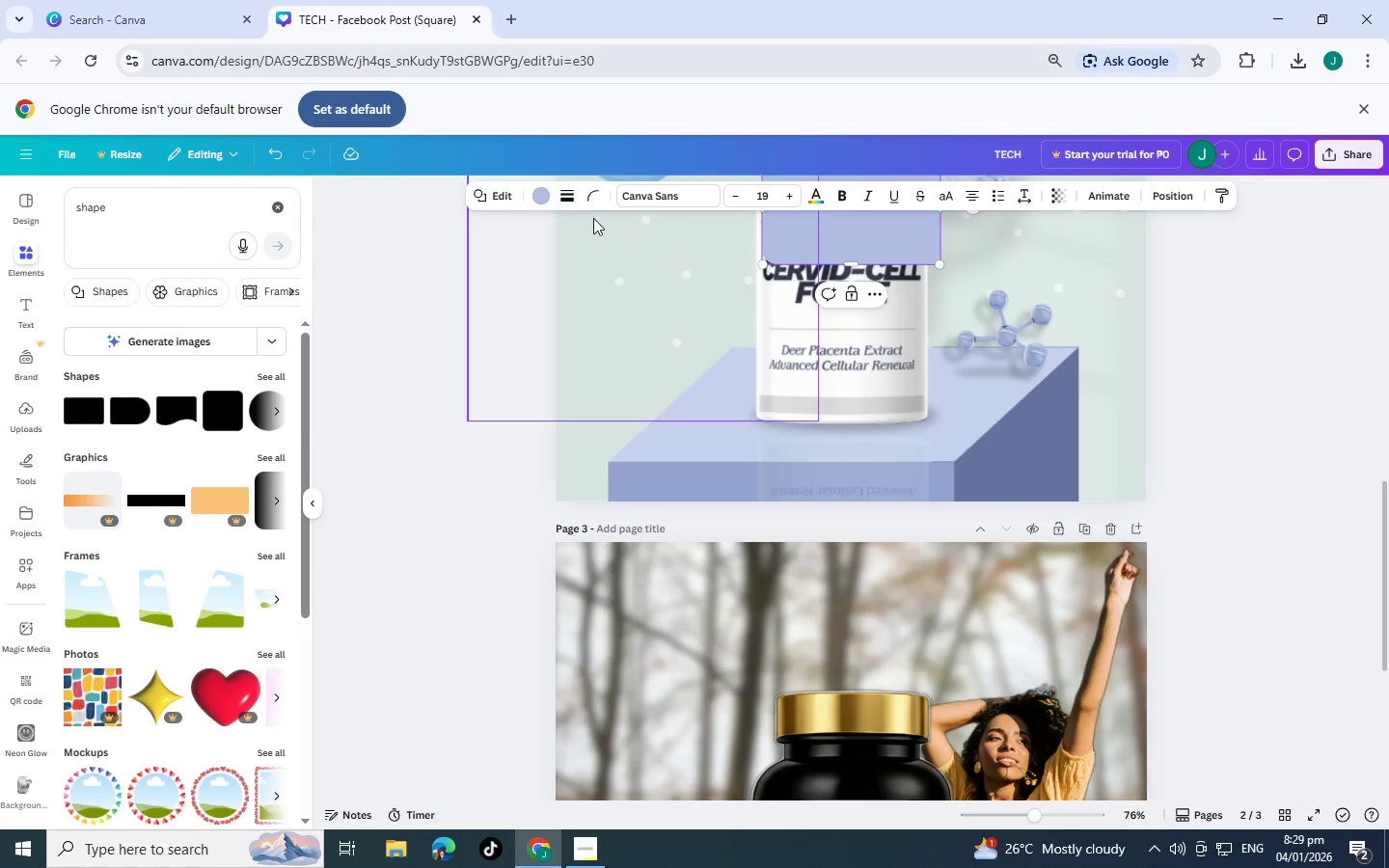 
left_click([536, 202])
 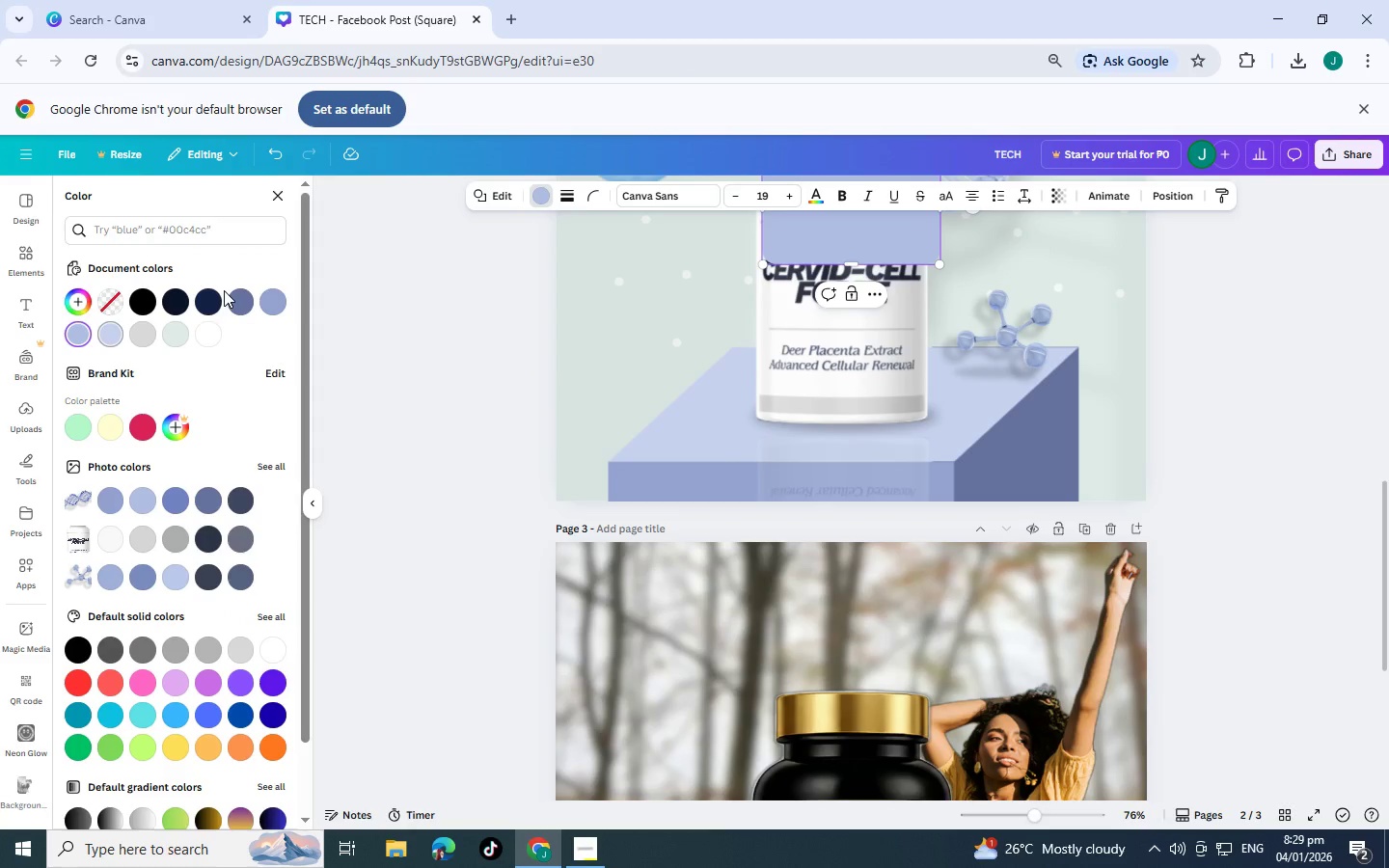 
left_click([208, 298])
 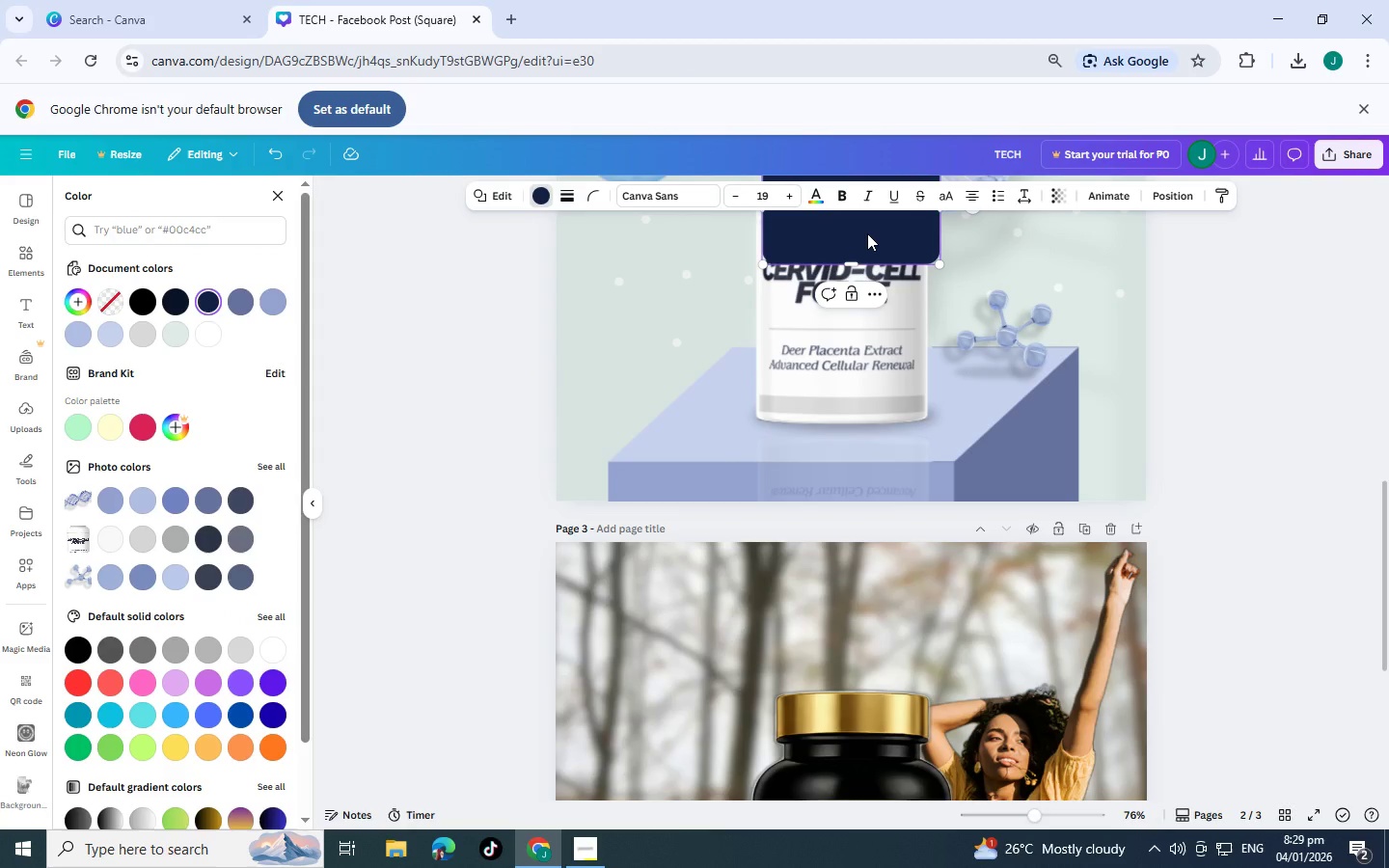 
scroll: coordinate [867, 233], scroll_direction: up, amount: 2.0
 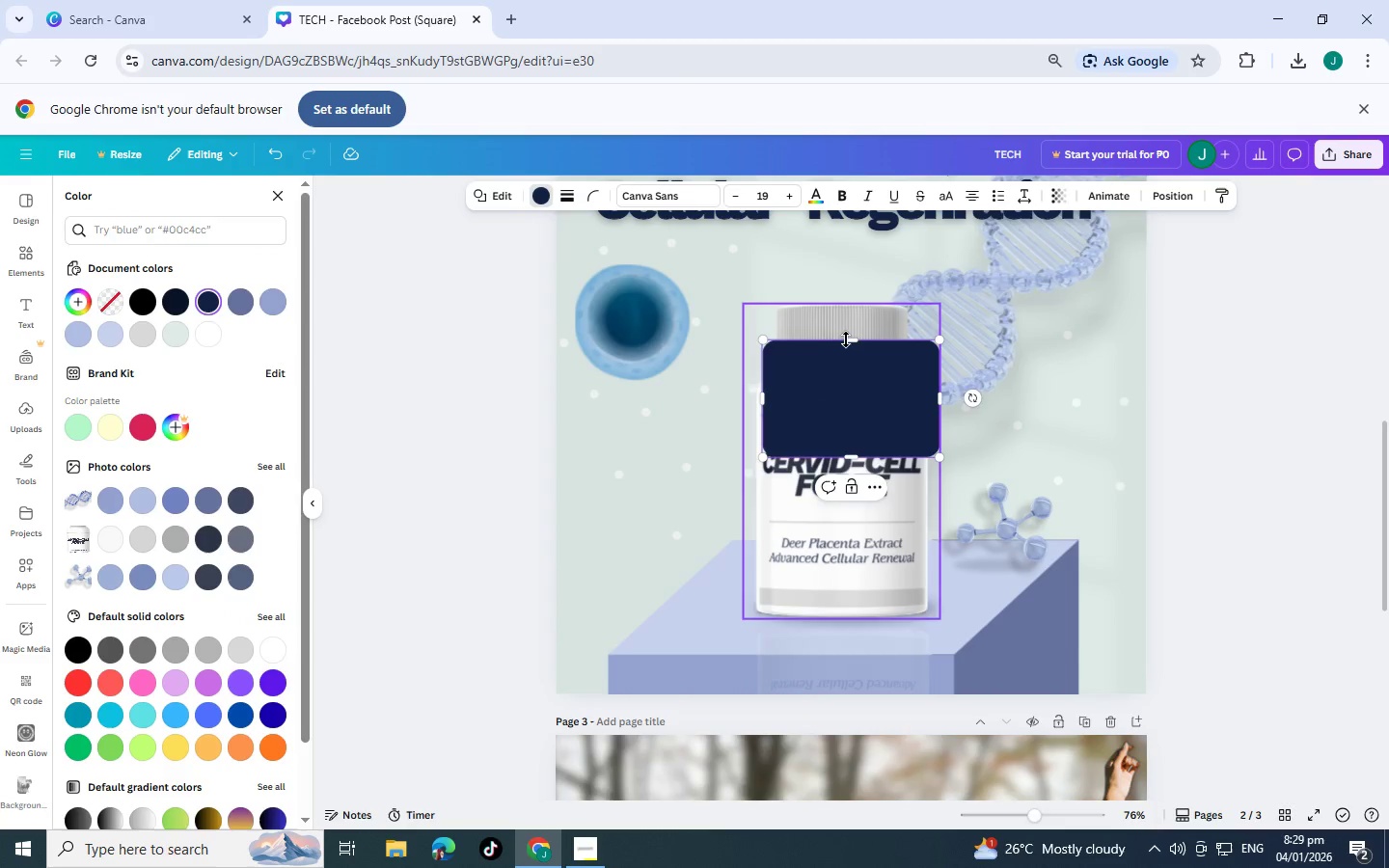 
left_click_drag(start_coordinate=[850, 340], to_coordinate=[866, 414])
 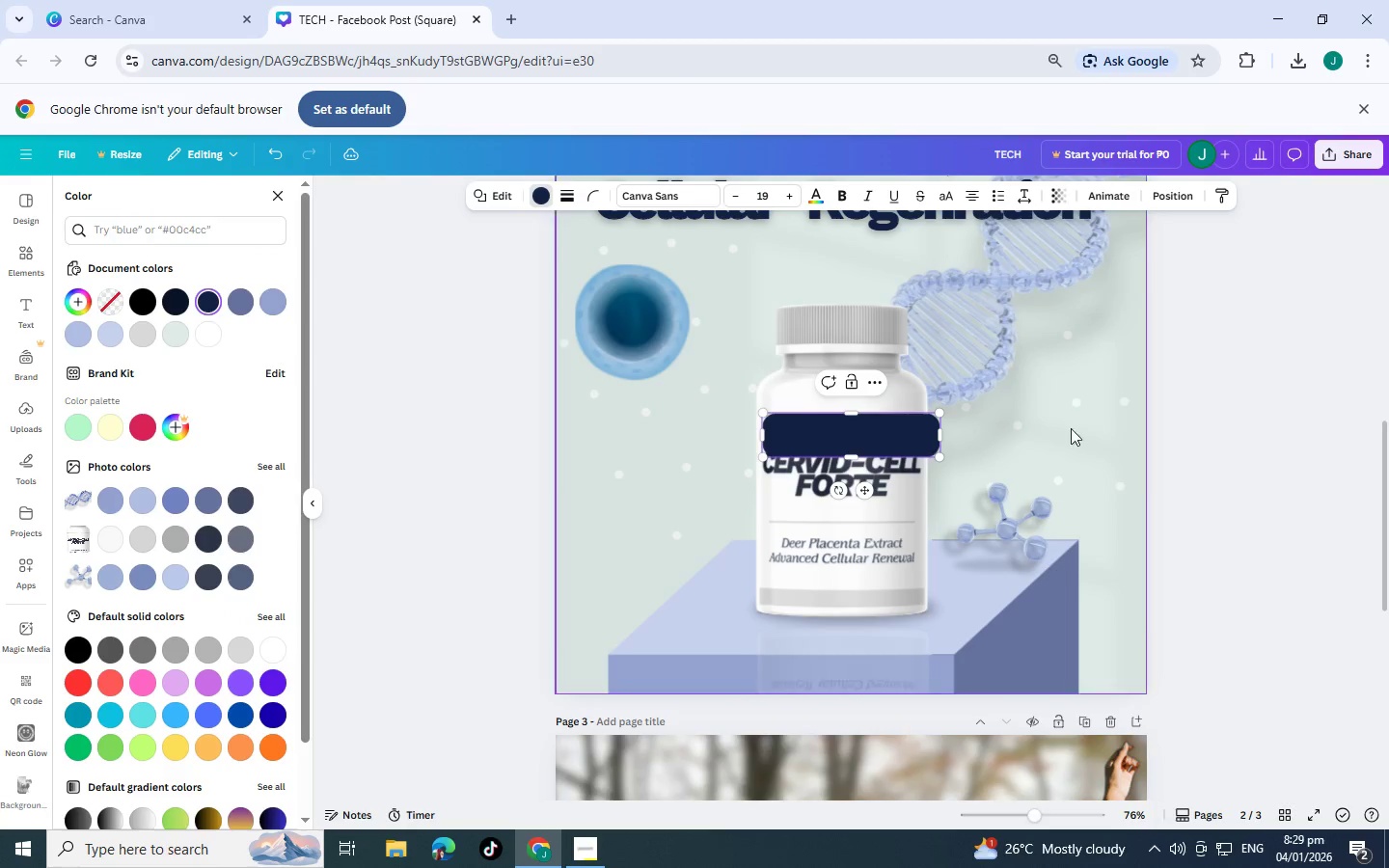 
left_click([1185, 427])
 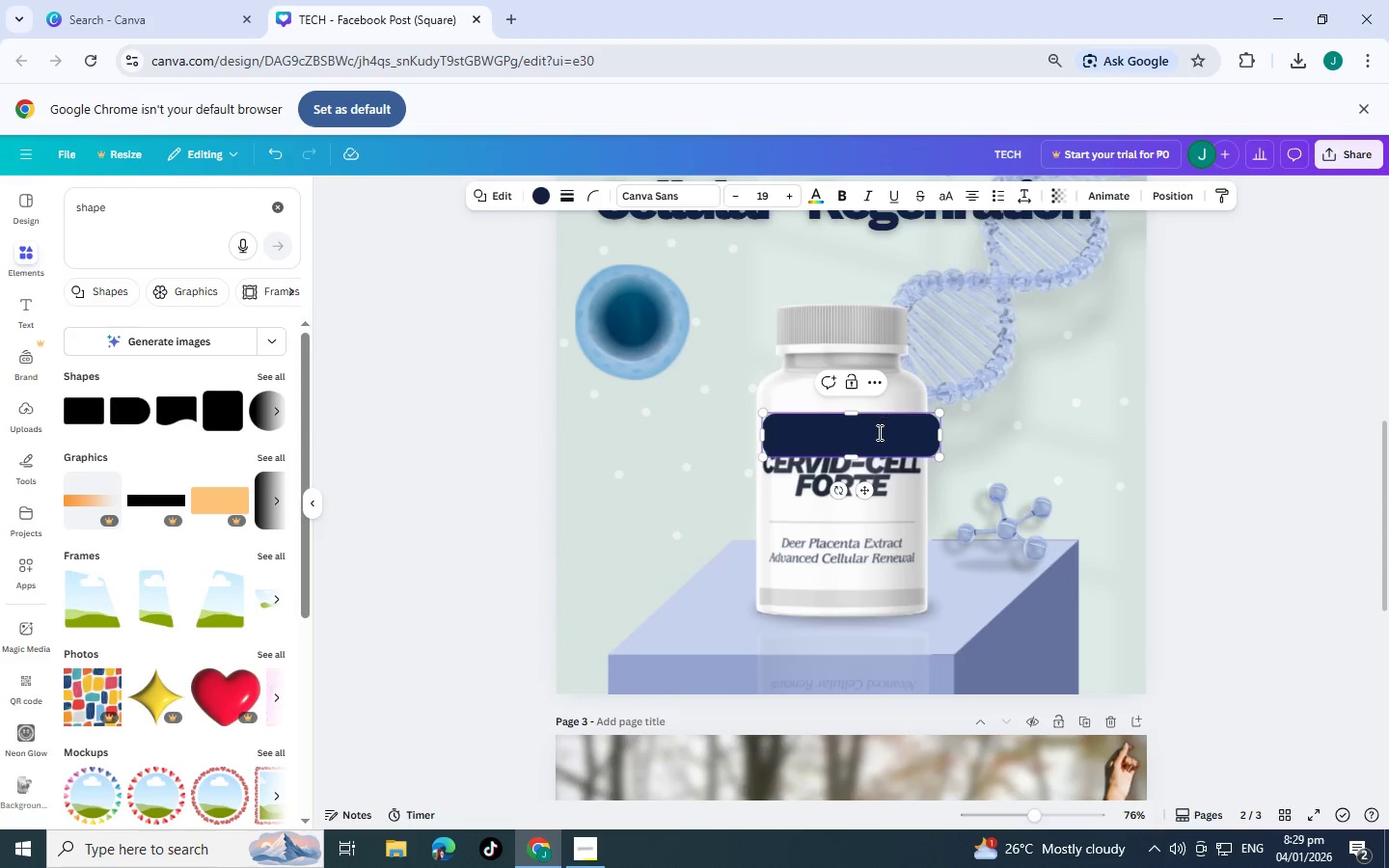 
left_click([1234, 410])
 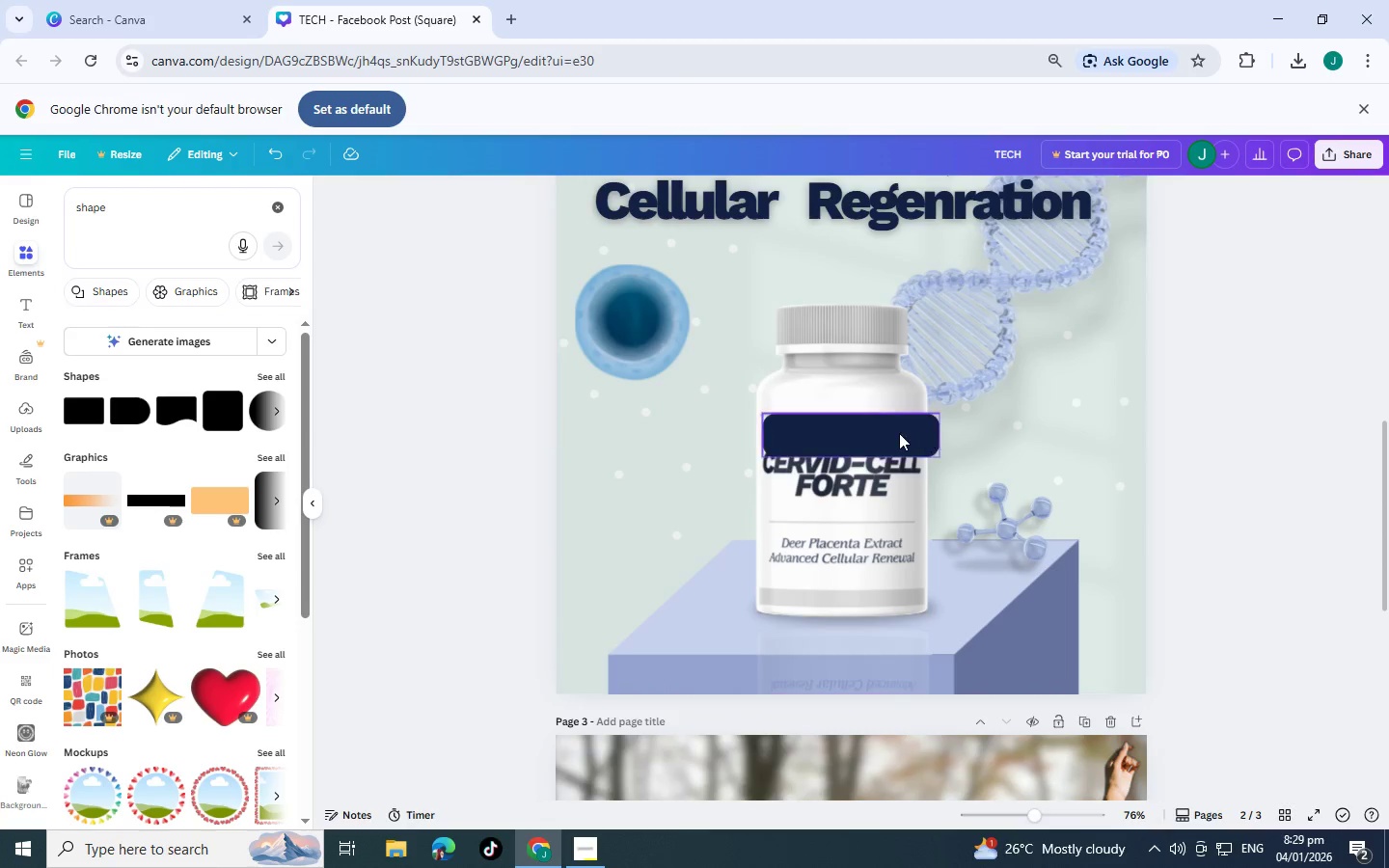 
left_click_drag(start_coordinate=[896, 433], to_coordinate=[873, 656])
 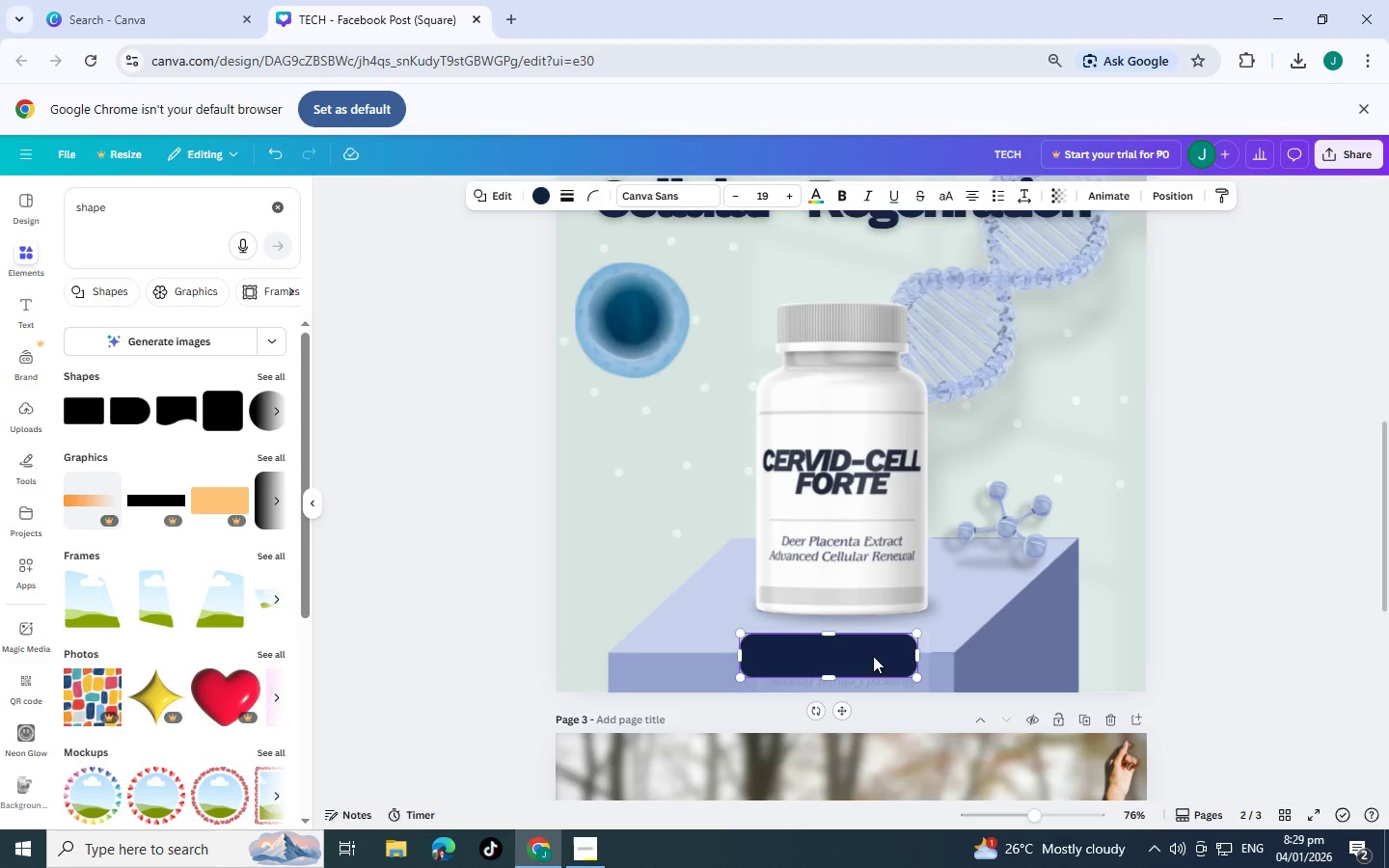 
scroll: coordinate [873, 656], scroll_direction: down, amount: 2.0
 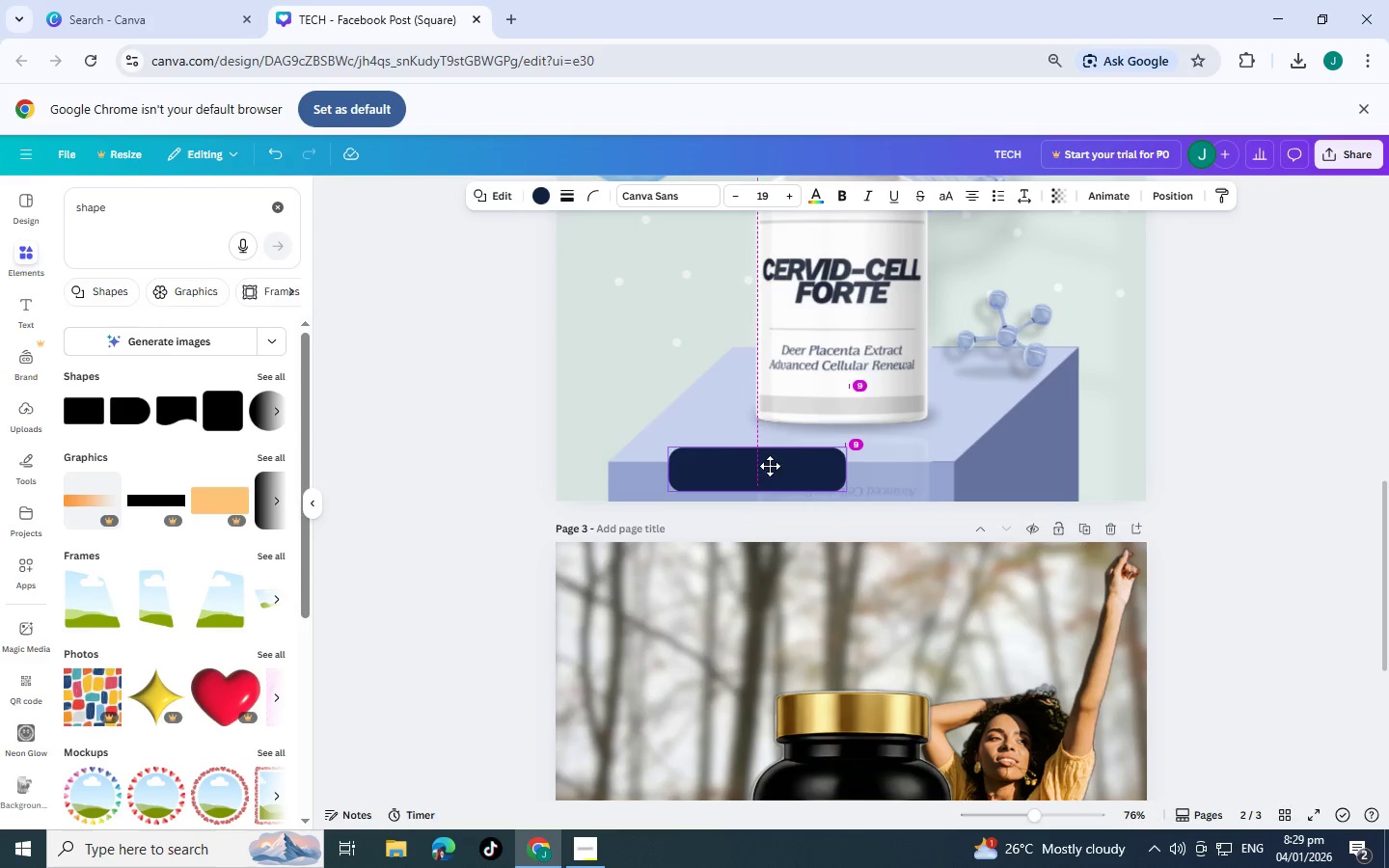 
wait(10.91)
 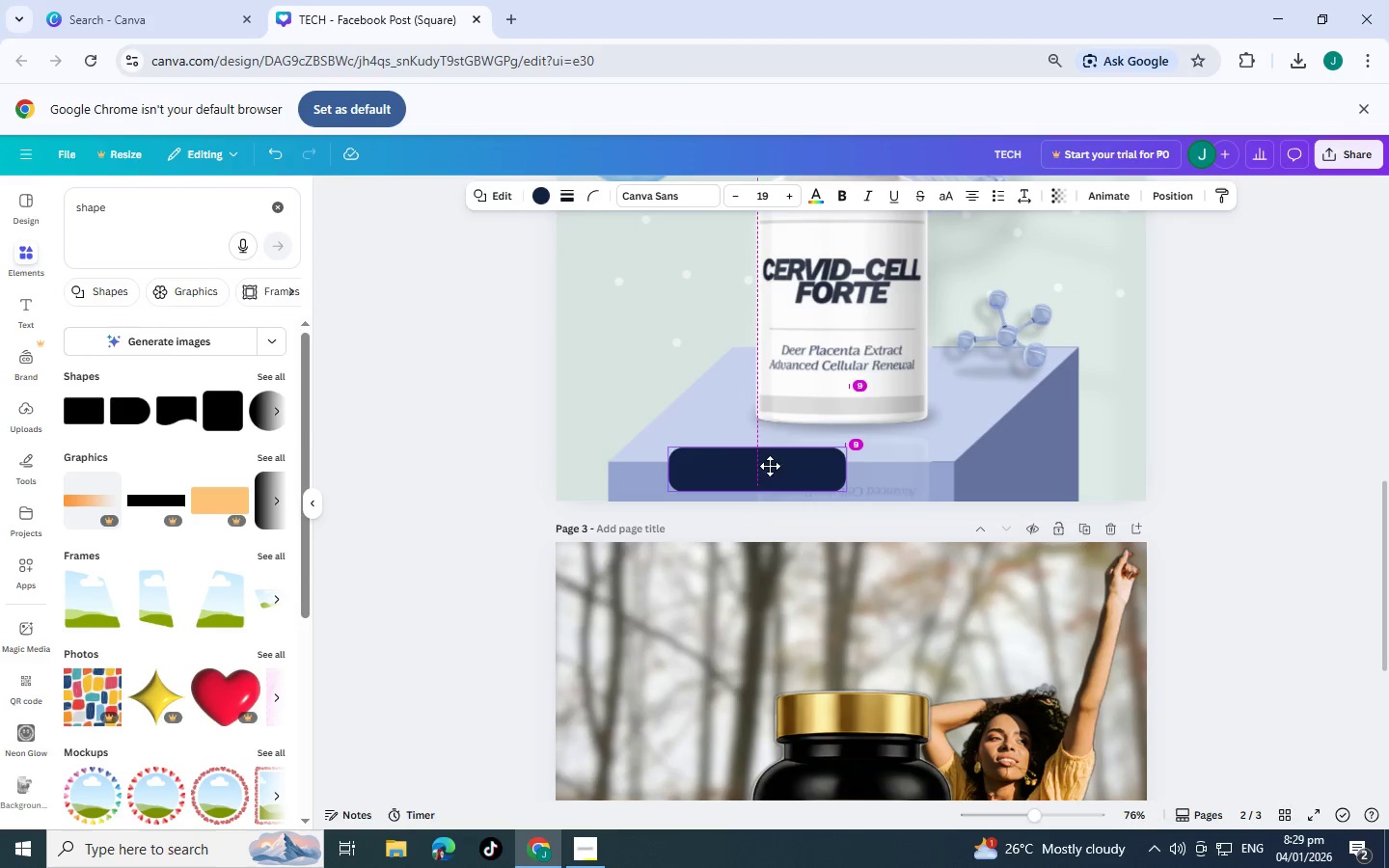 
scroll: coordinate [909, 486], scroll_direction: up, amount: 3.0
 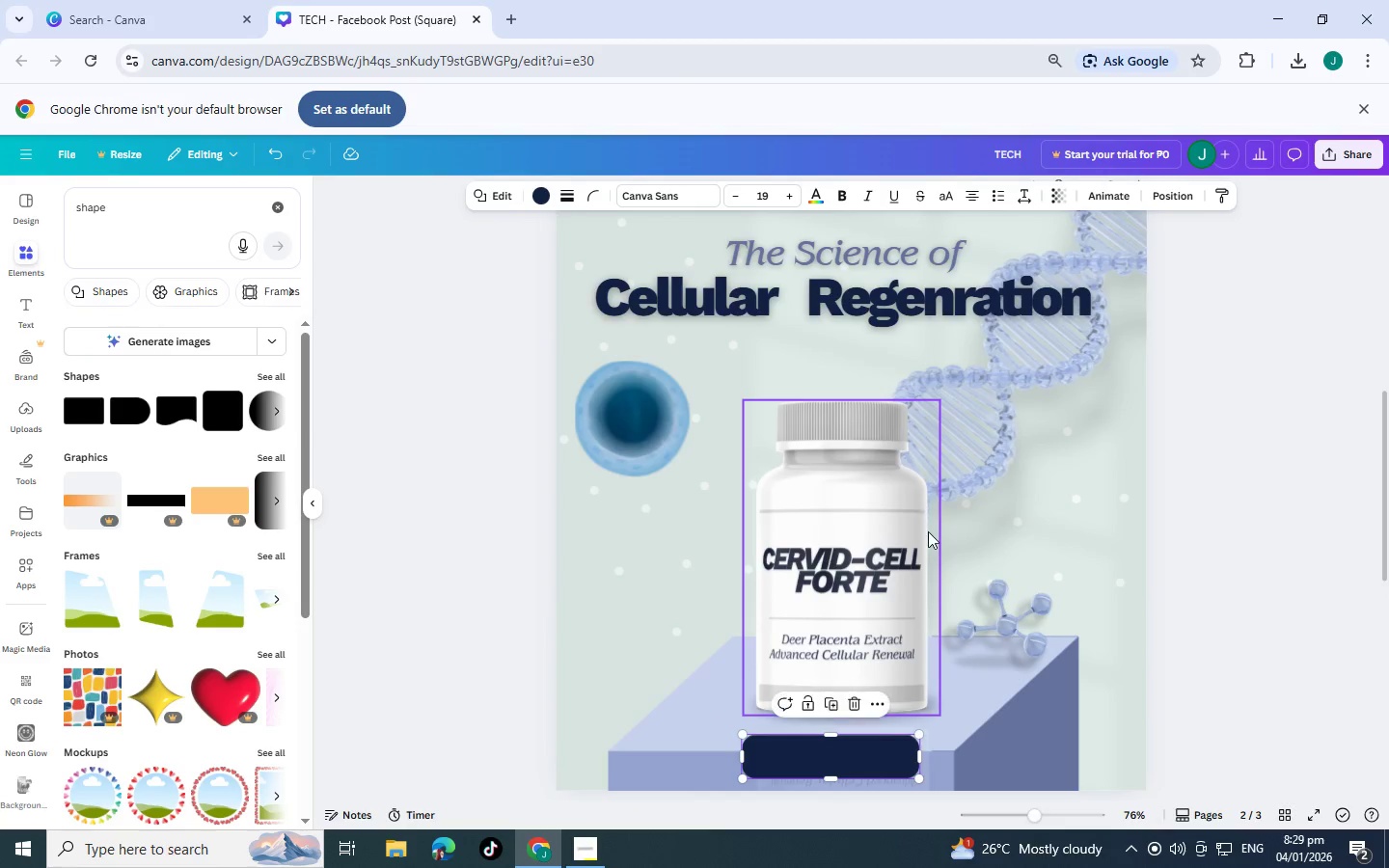 
scroll: coordinate [930, 538], scroll_direction: down, amount: 2.0
 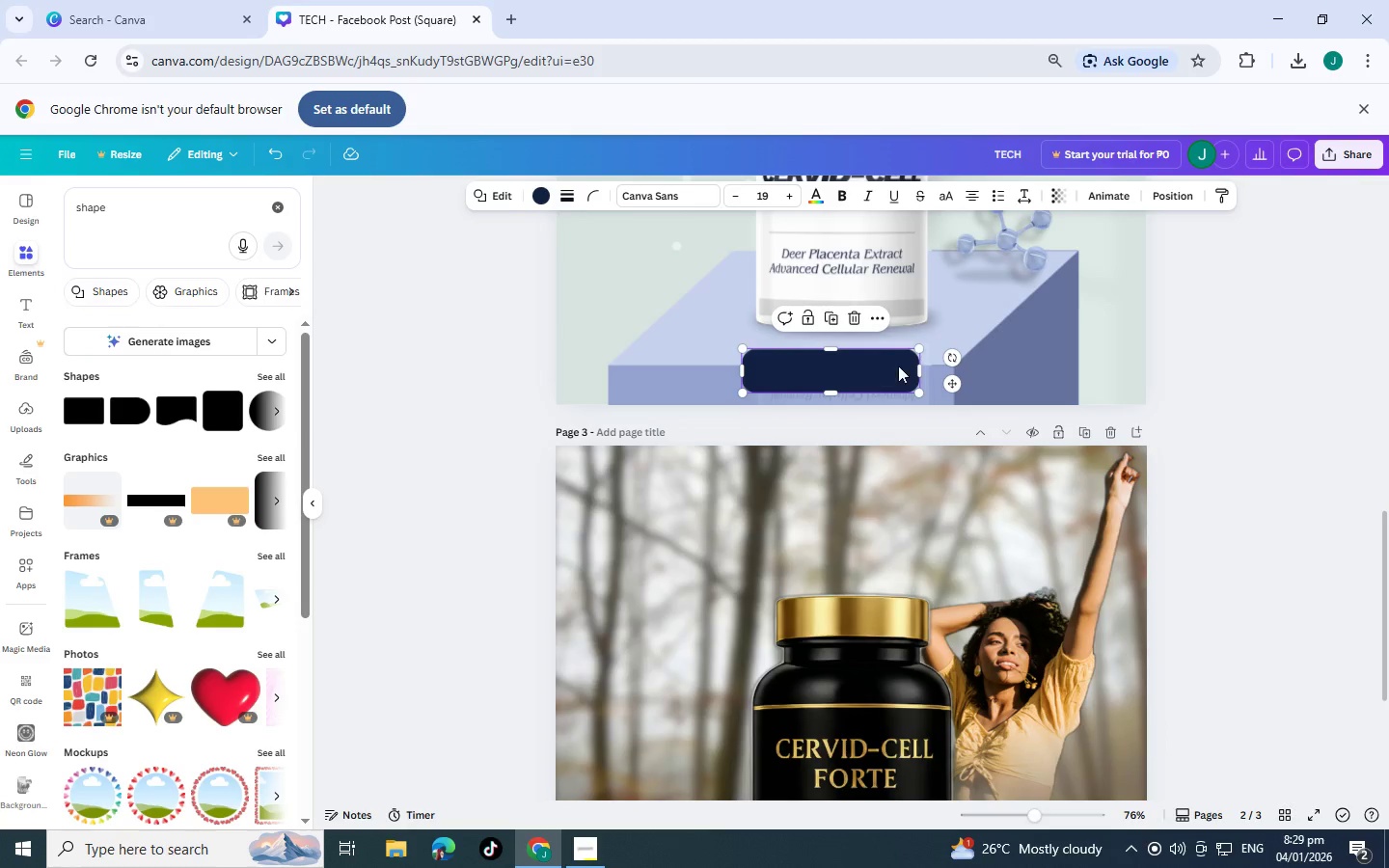 
scroll: coordinate [875, 388], scroll_direction: up, amount: 3.0
 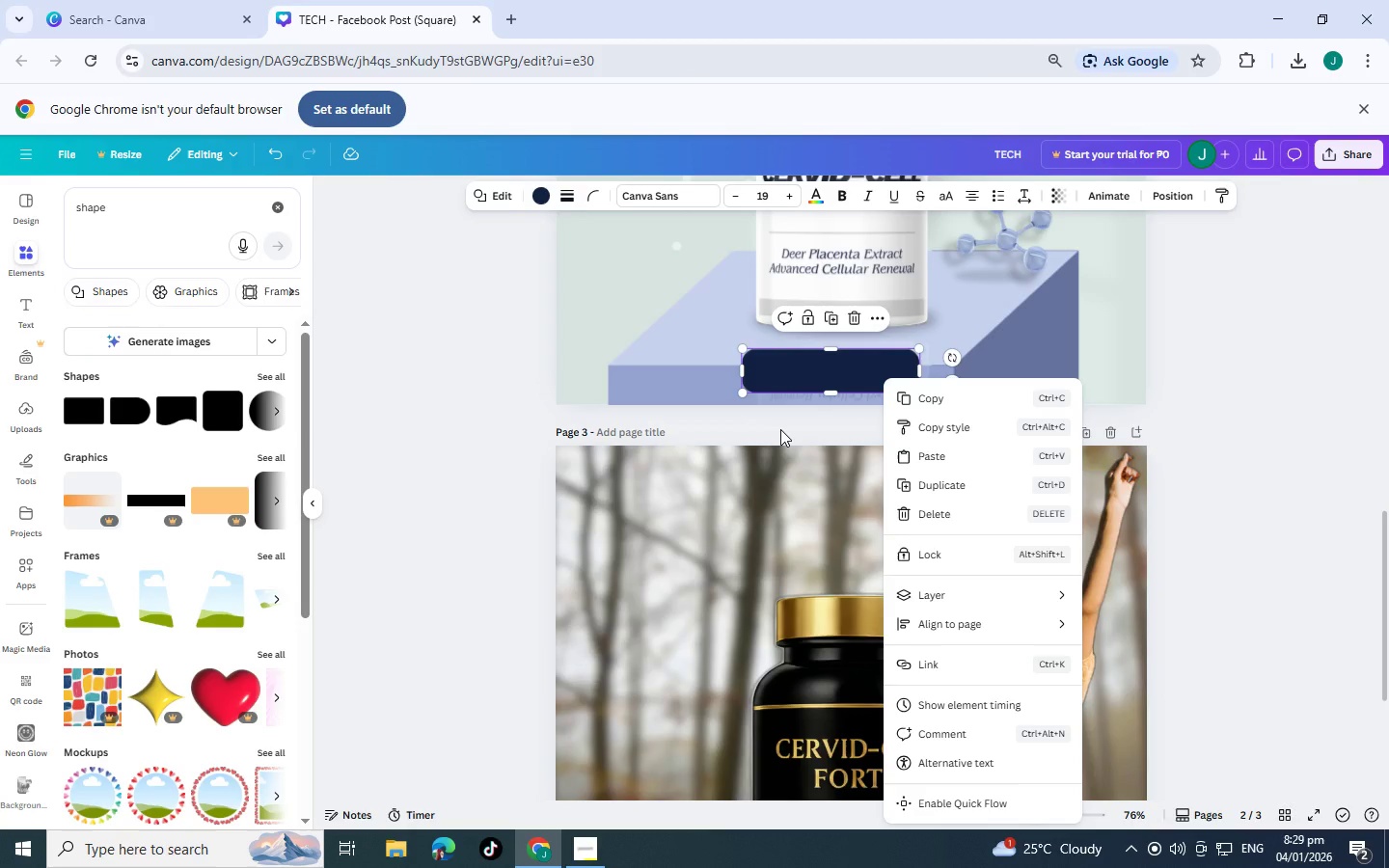 
left_click([780, 429])
 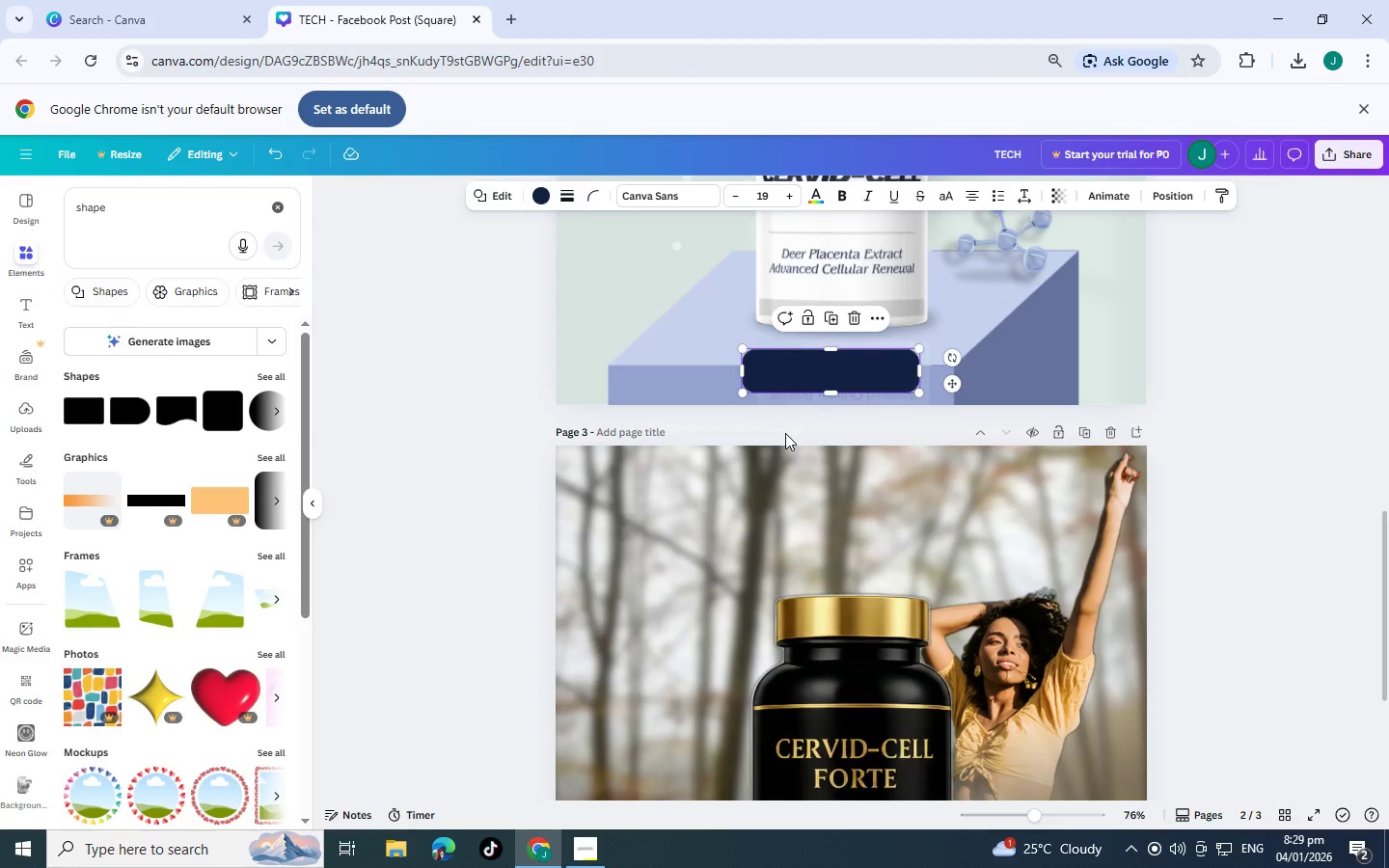 
scroll: coordinate [792, 442], scroll_direction: up, amount: 6.0
 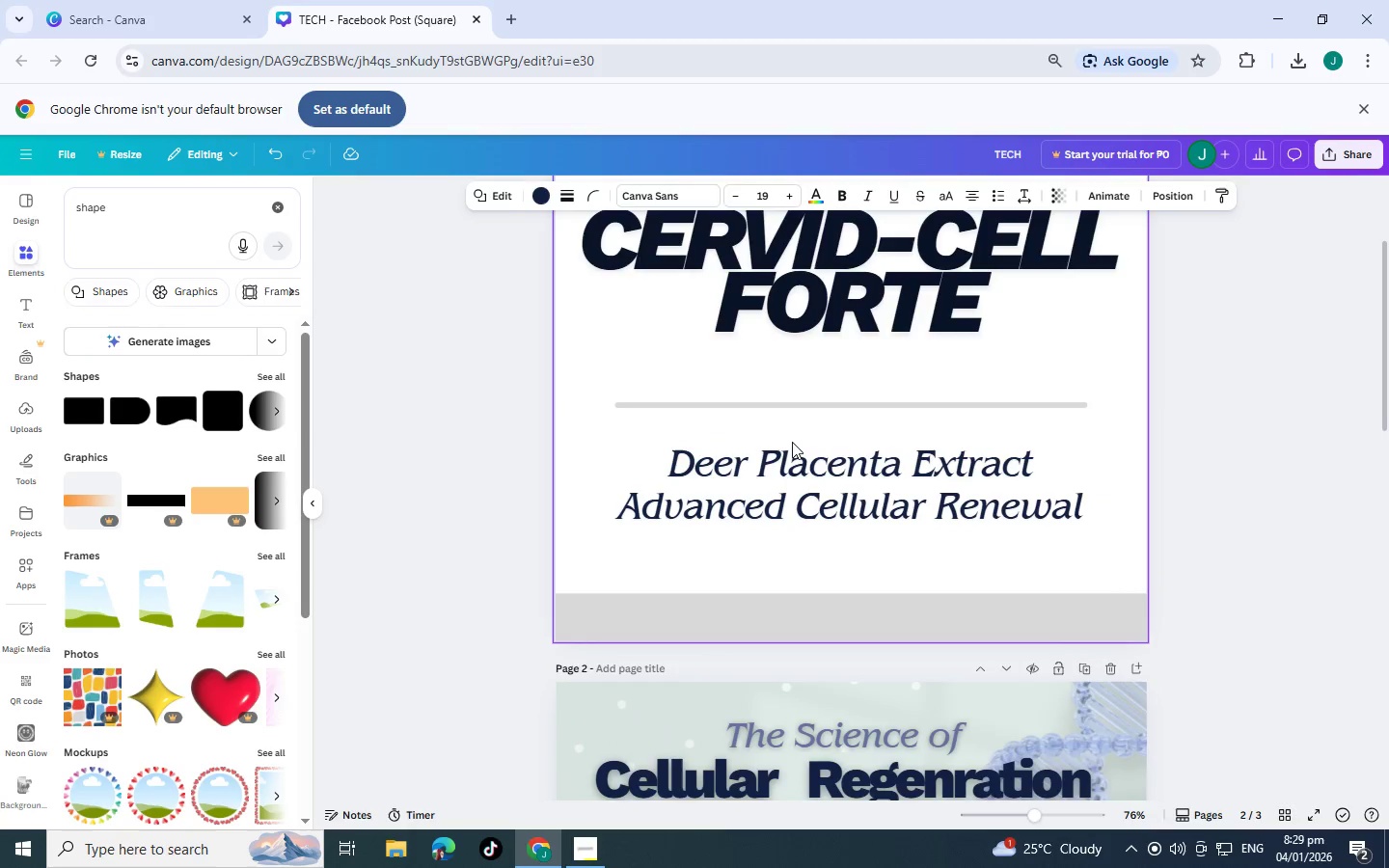 
scroll: coordinate [792, 442], scroll_direction: down, amount: 1.0
 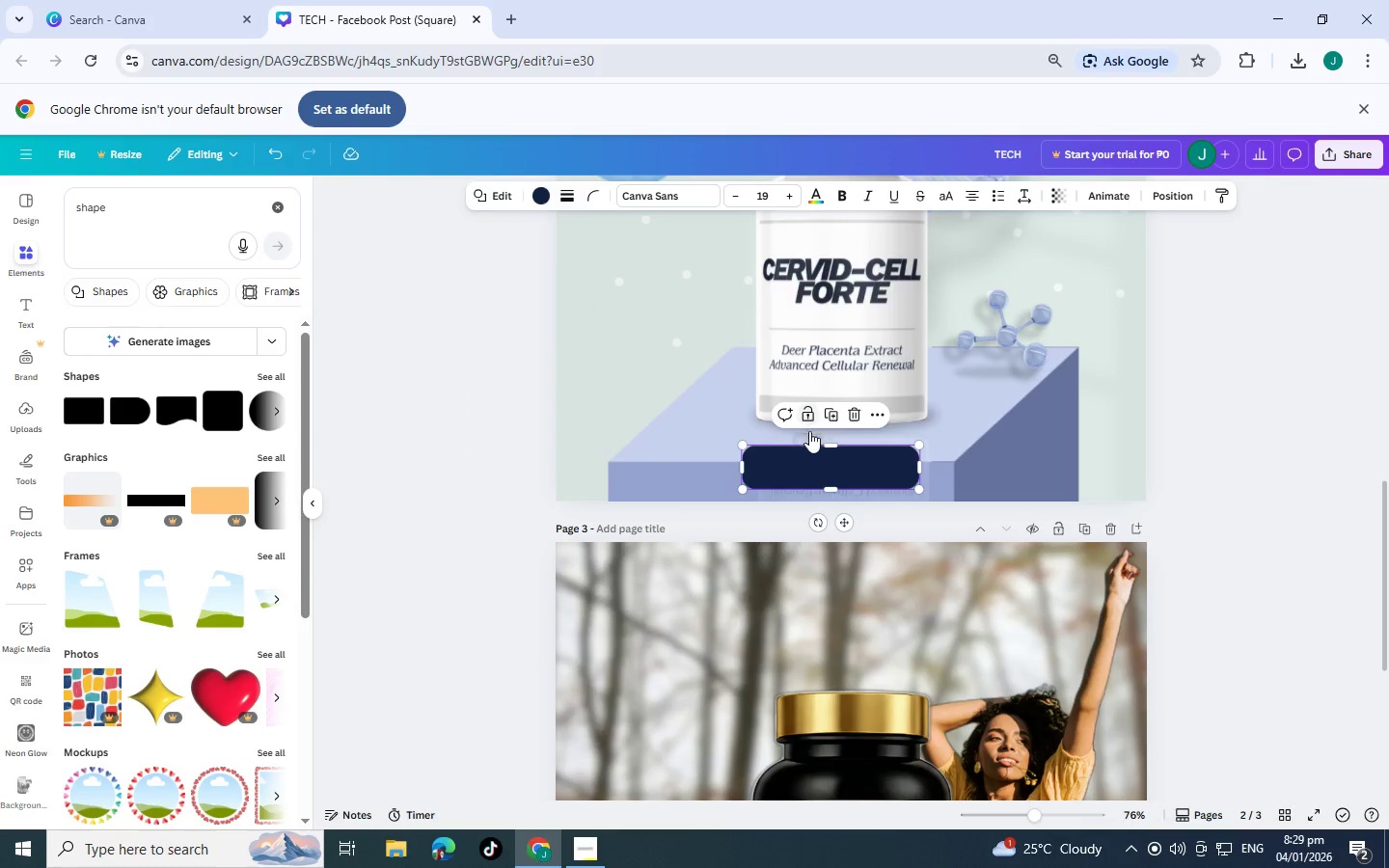 
scroll: coordinate [839, 355], scroll_direction: up, amount: 3.0
 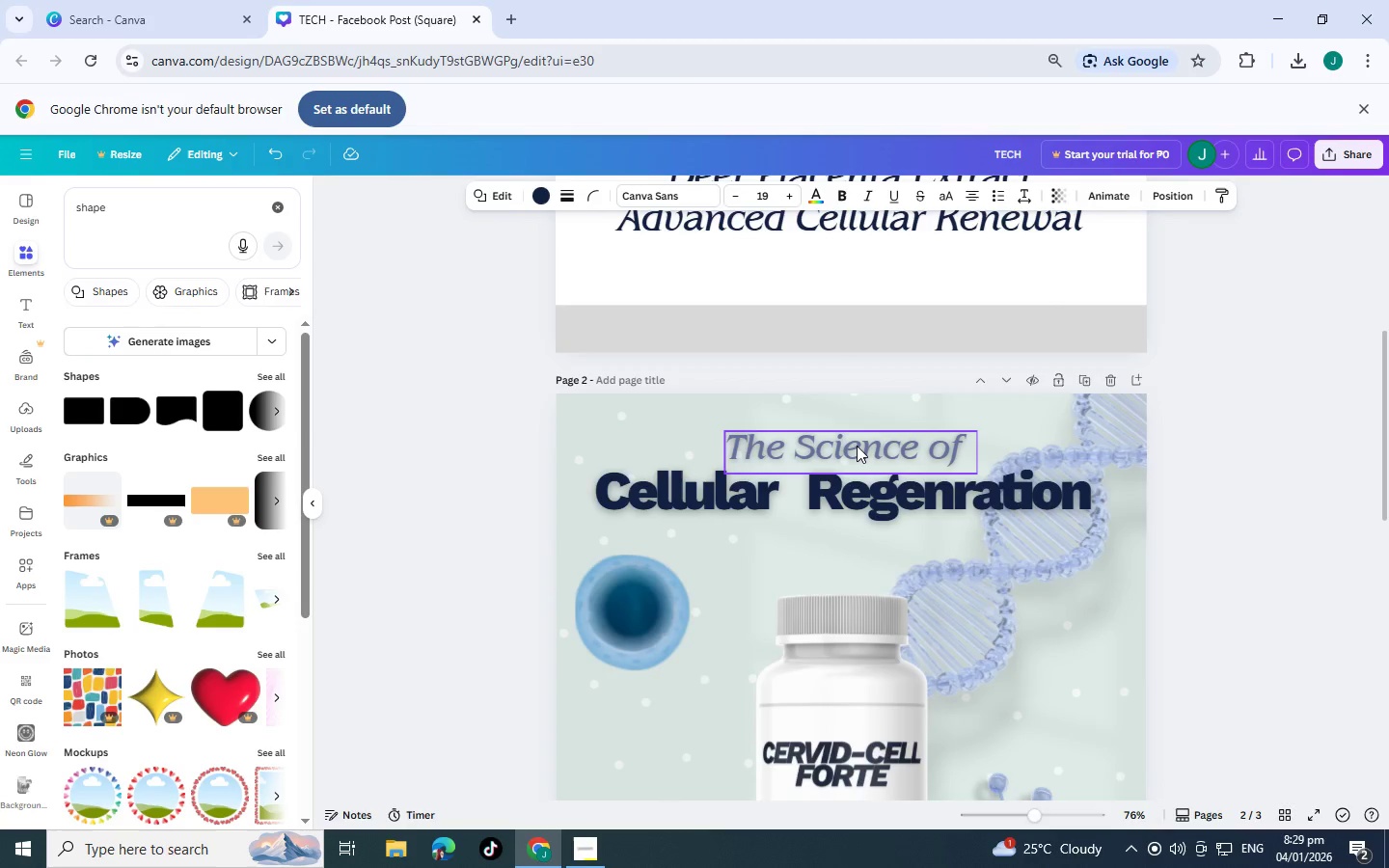 
left_click([857, 446])
 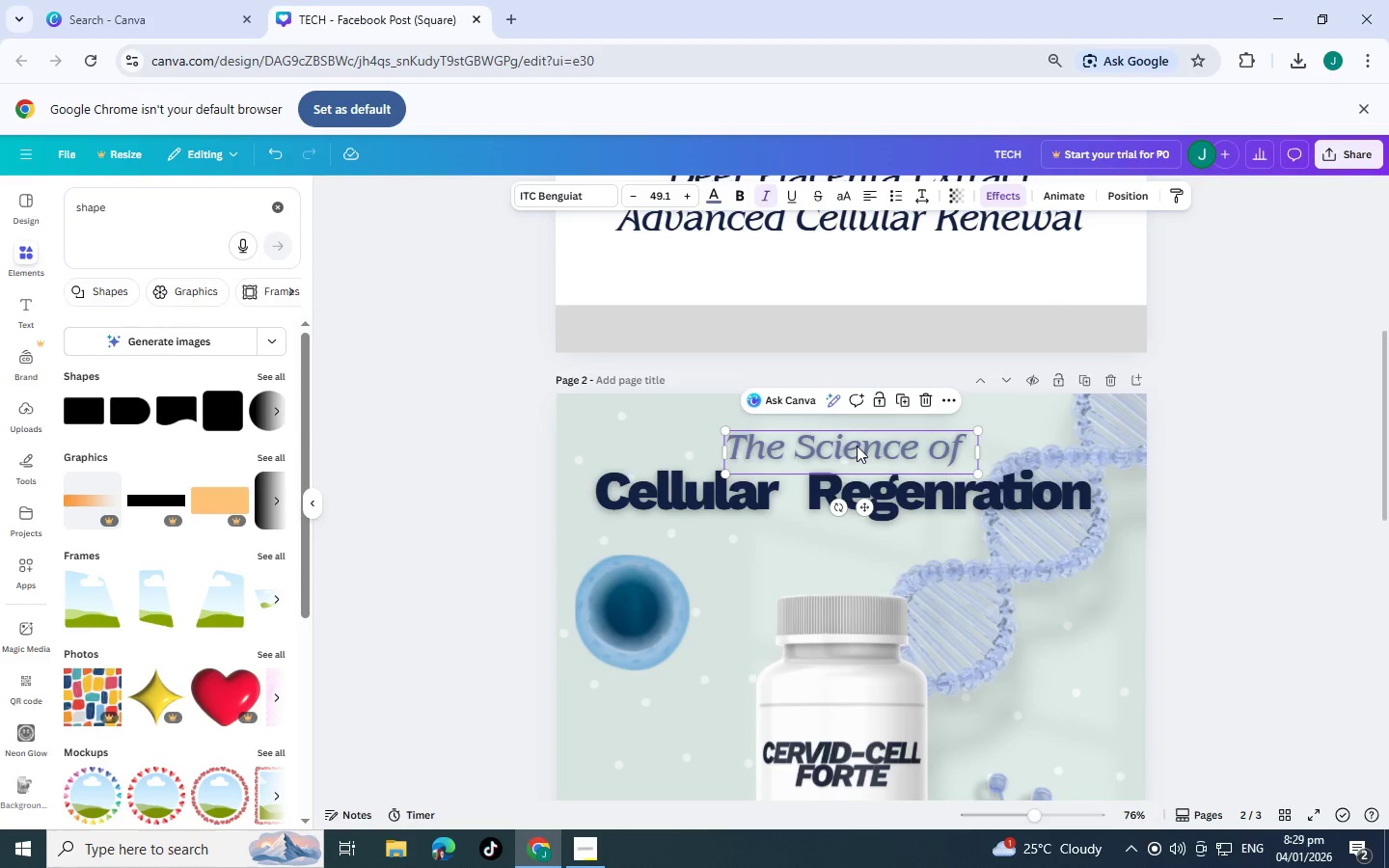 
key(Control+C)
 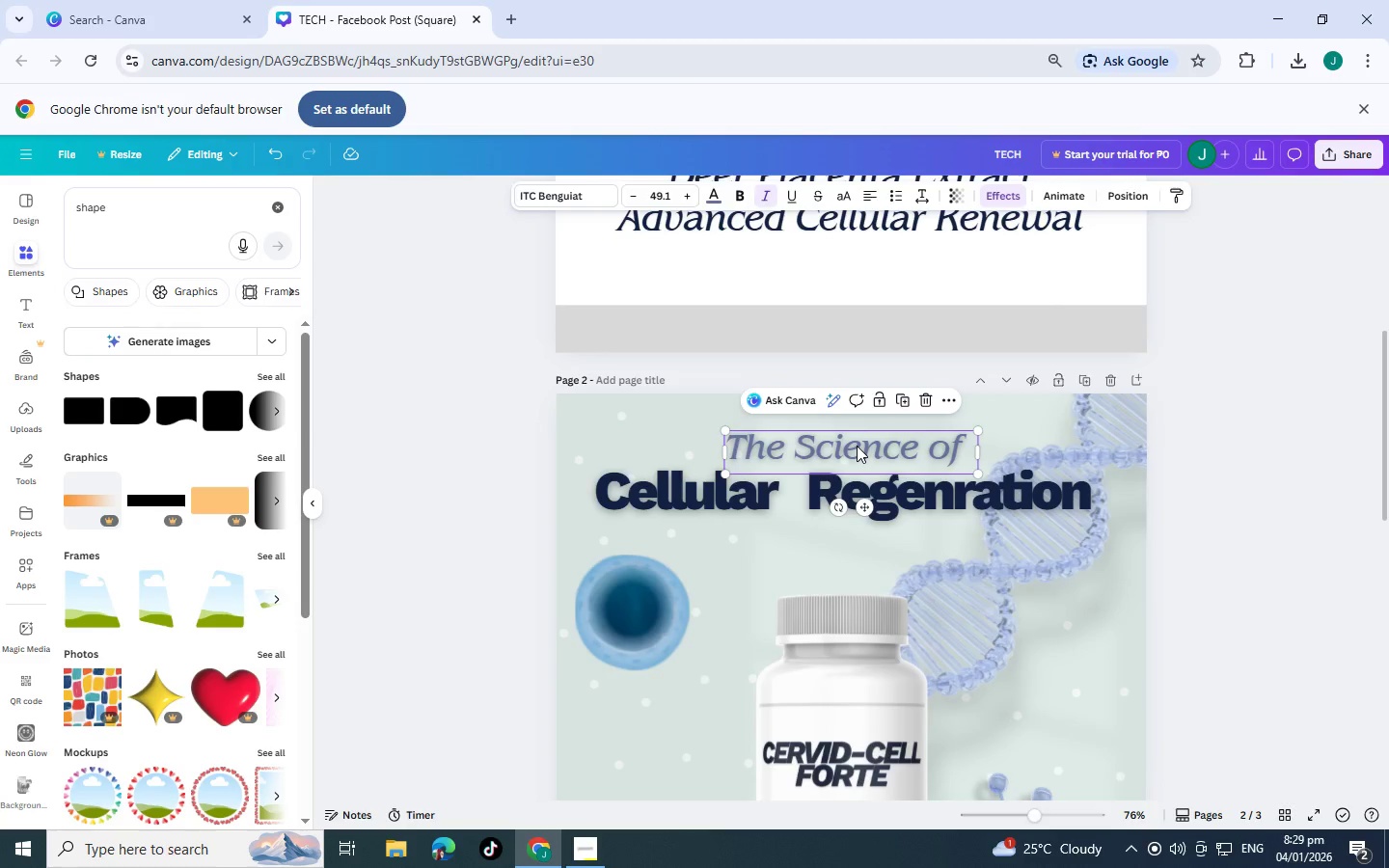 
key(Control+V)
 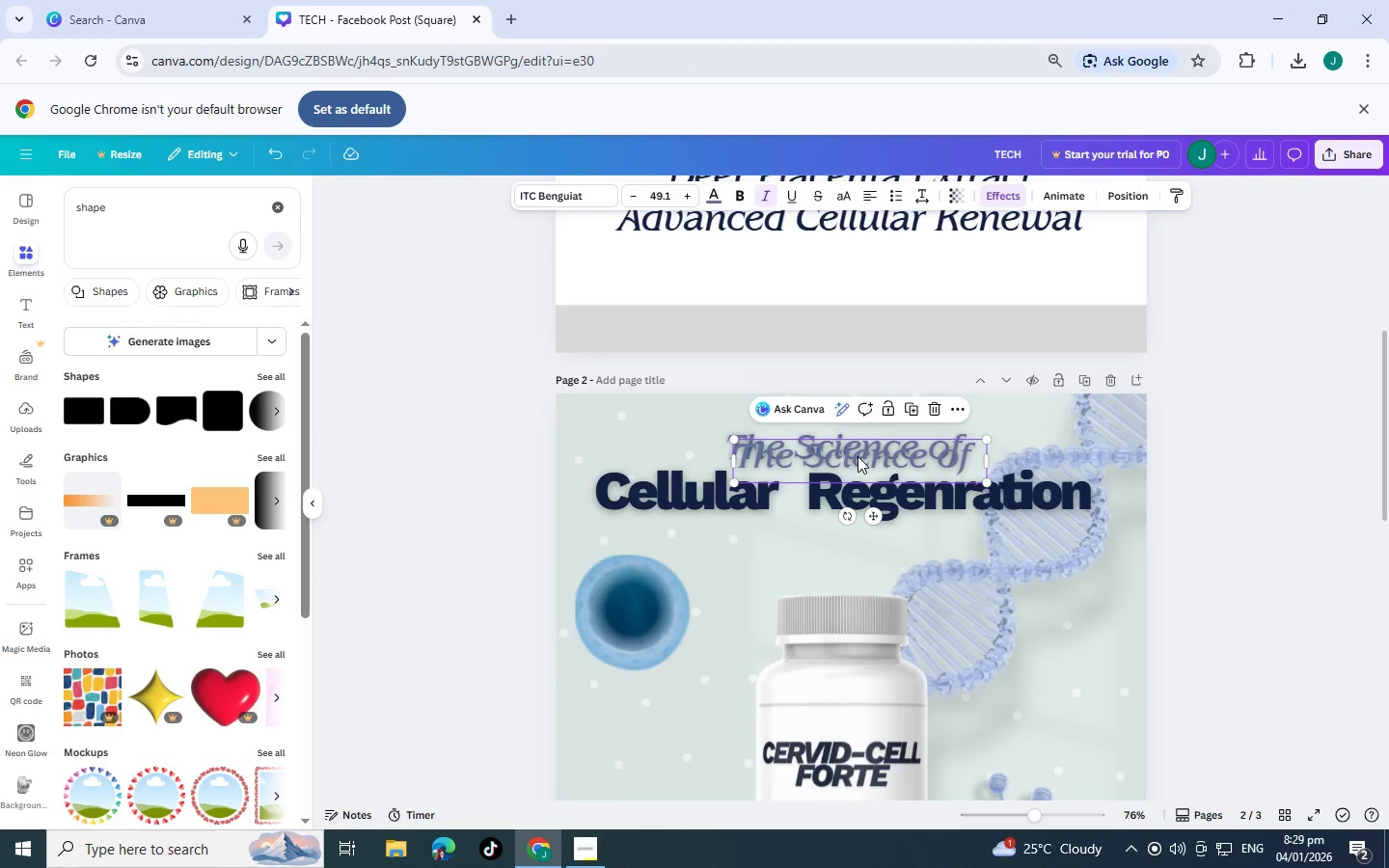 
left_click_drag(start_coordinate=[857, 457], to_coordinate=[837, 563])
 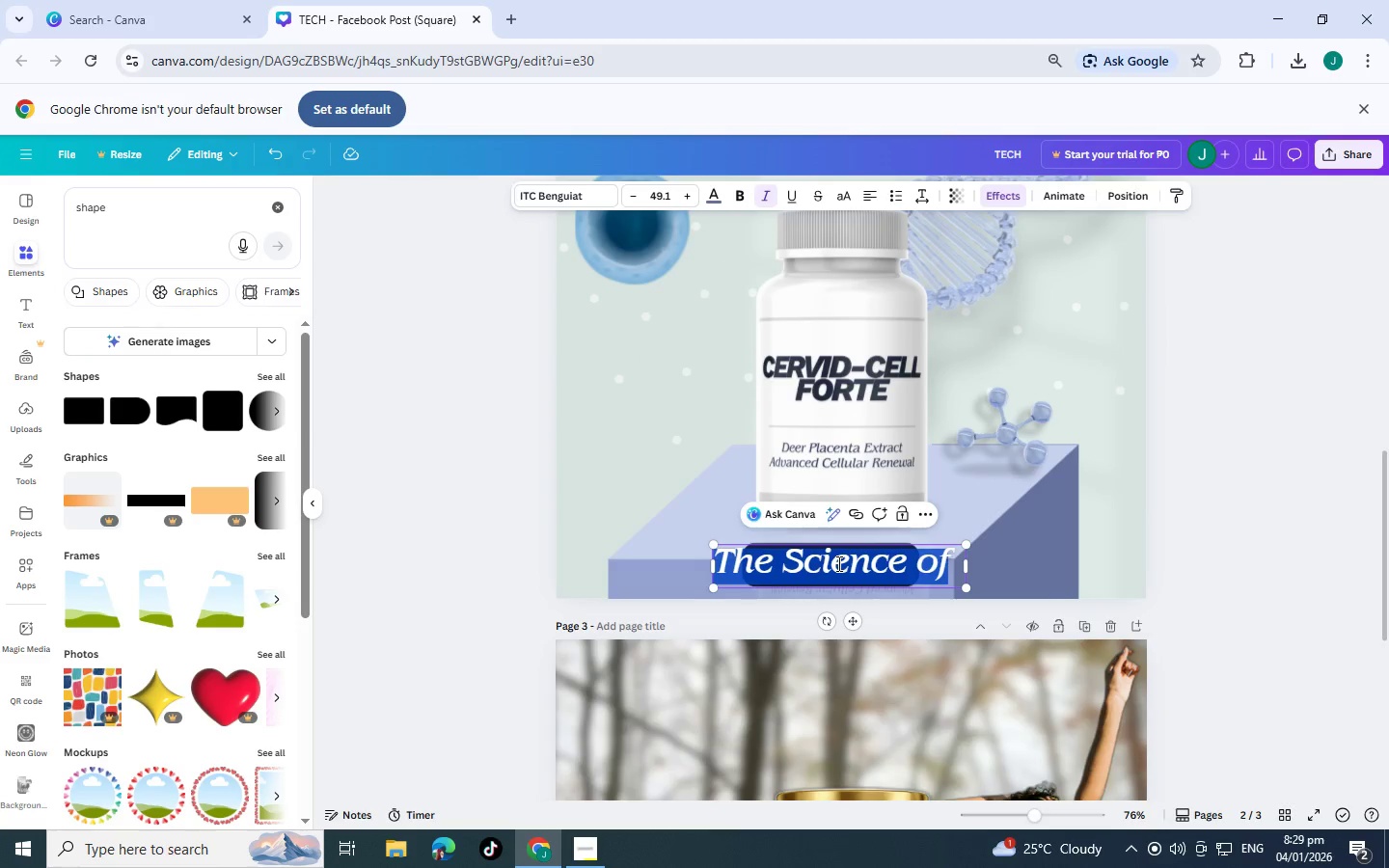 
scroll: coordinate [874, 502], scroll_direction: down, amount: 2.0
 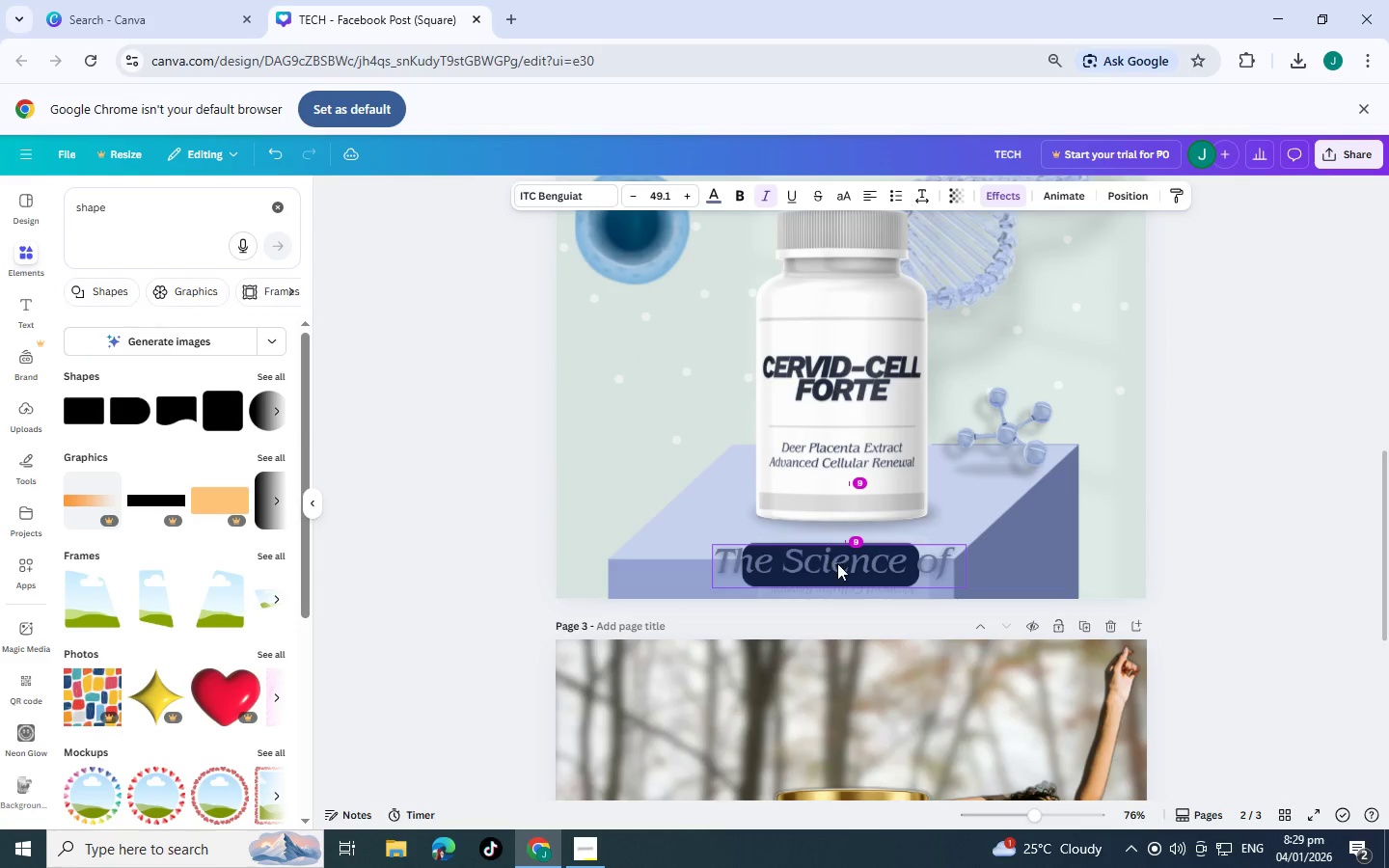 
double_click([837, 563])
 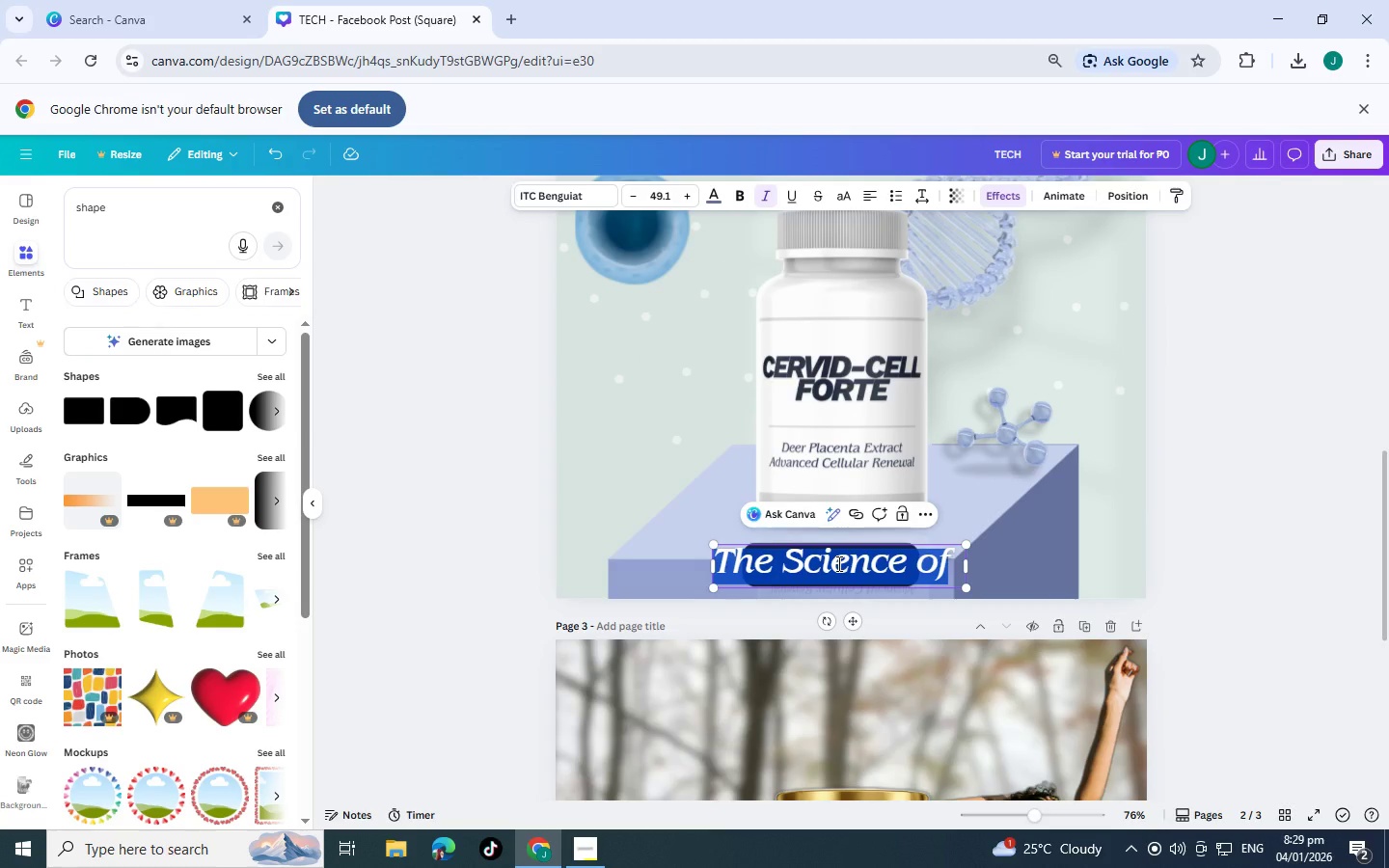 
type(SHop )
key(Backspace)
key(Backspace)
key(Backspace)
key(Backspace)
type(hop the p)
key(Backspace)
type(Protocol)
 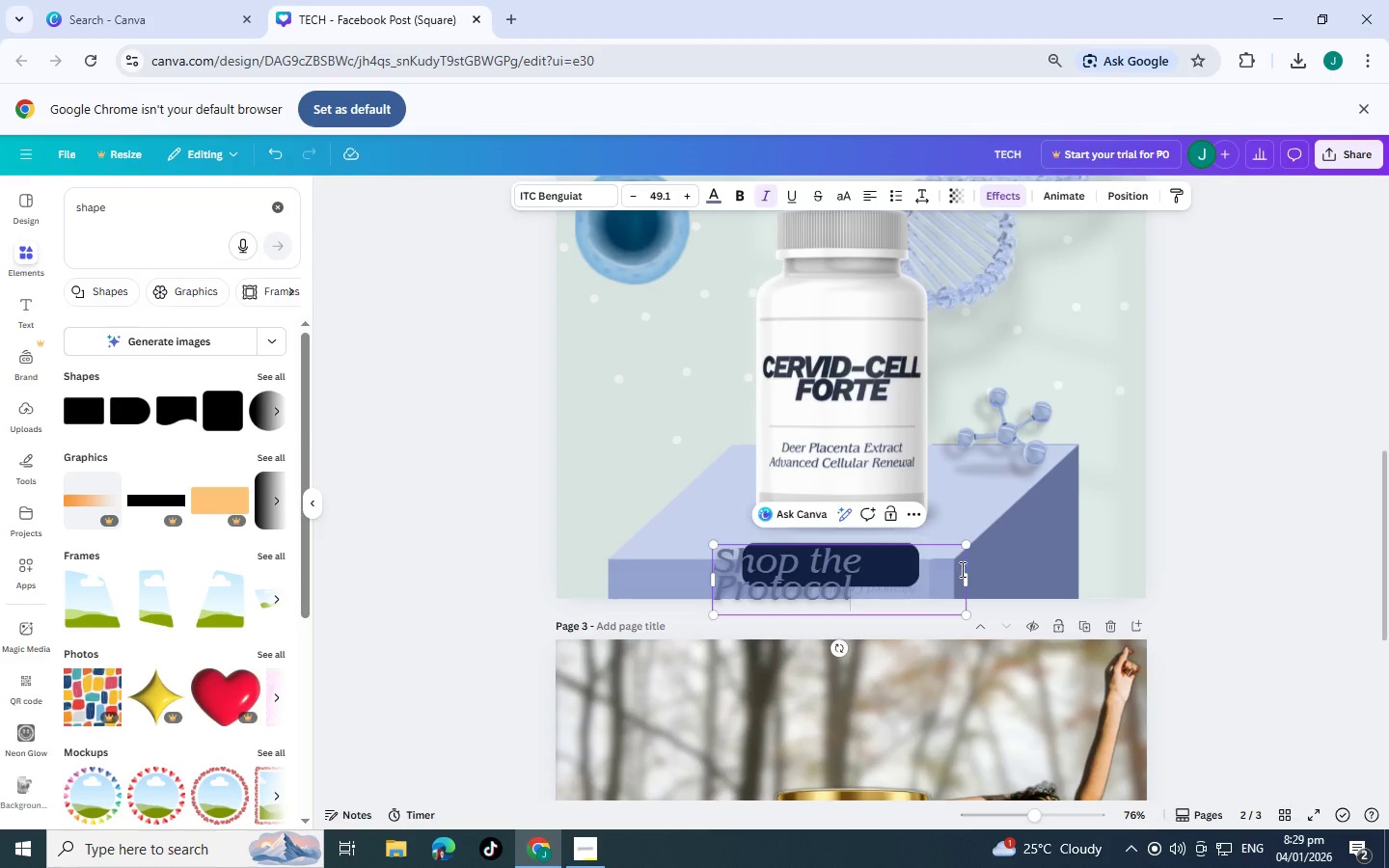 
left_click_drag(start_coordinate=[972, 579], to_coordinate=[1072, 569])
 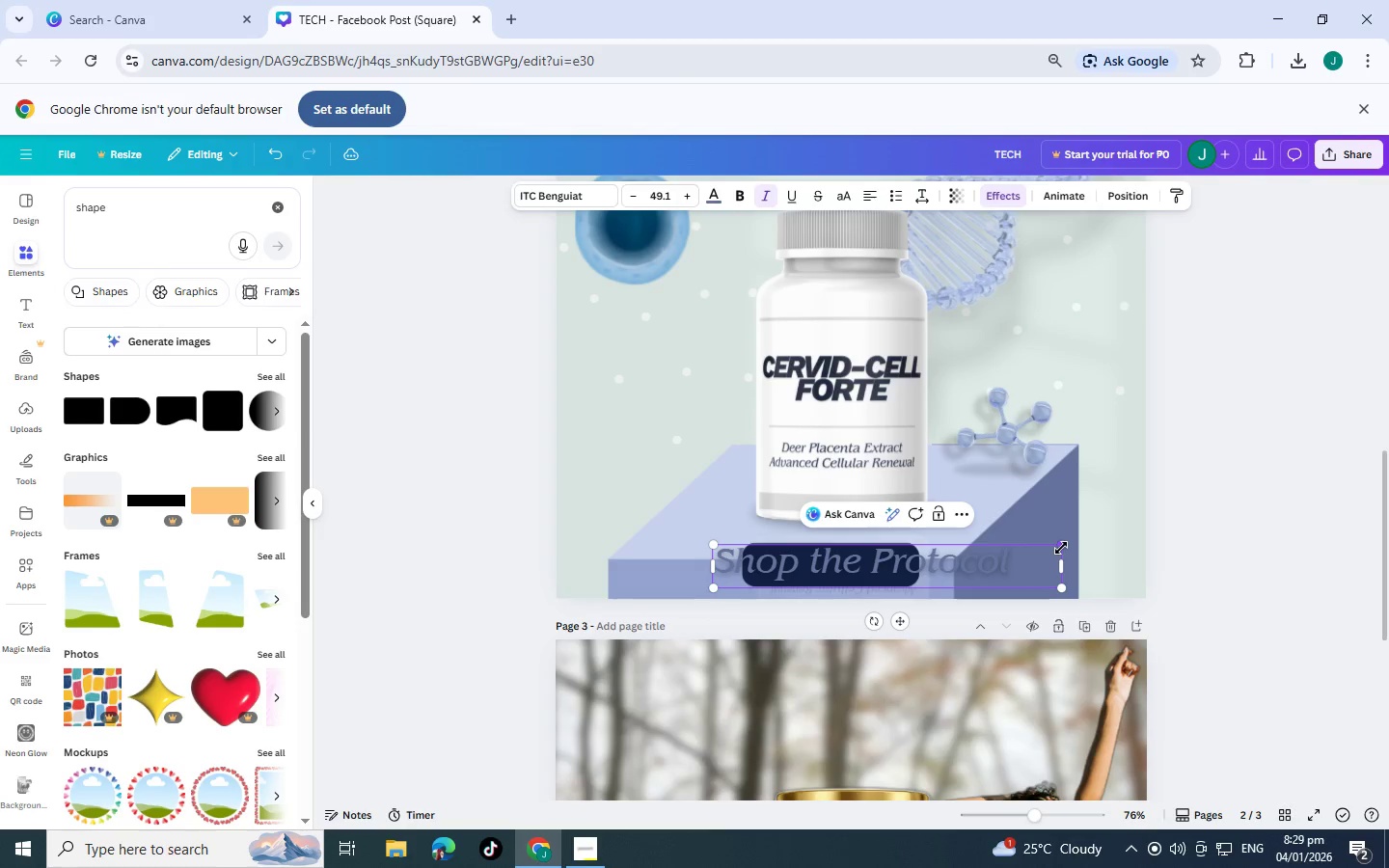 
left_click_drag(start_coordinate=[1061, 548], to_coordinate=[891, 561])
 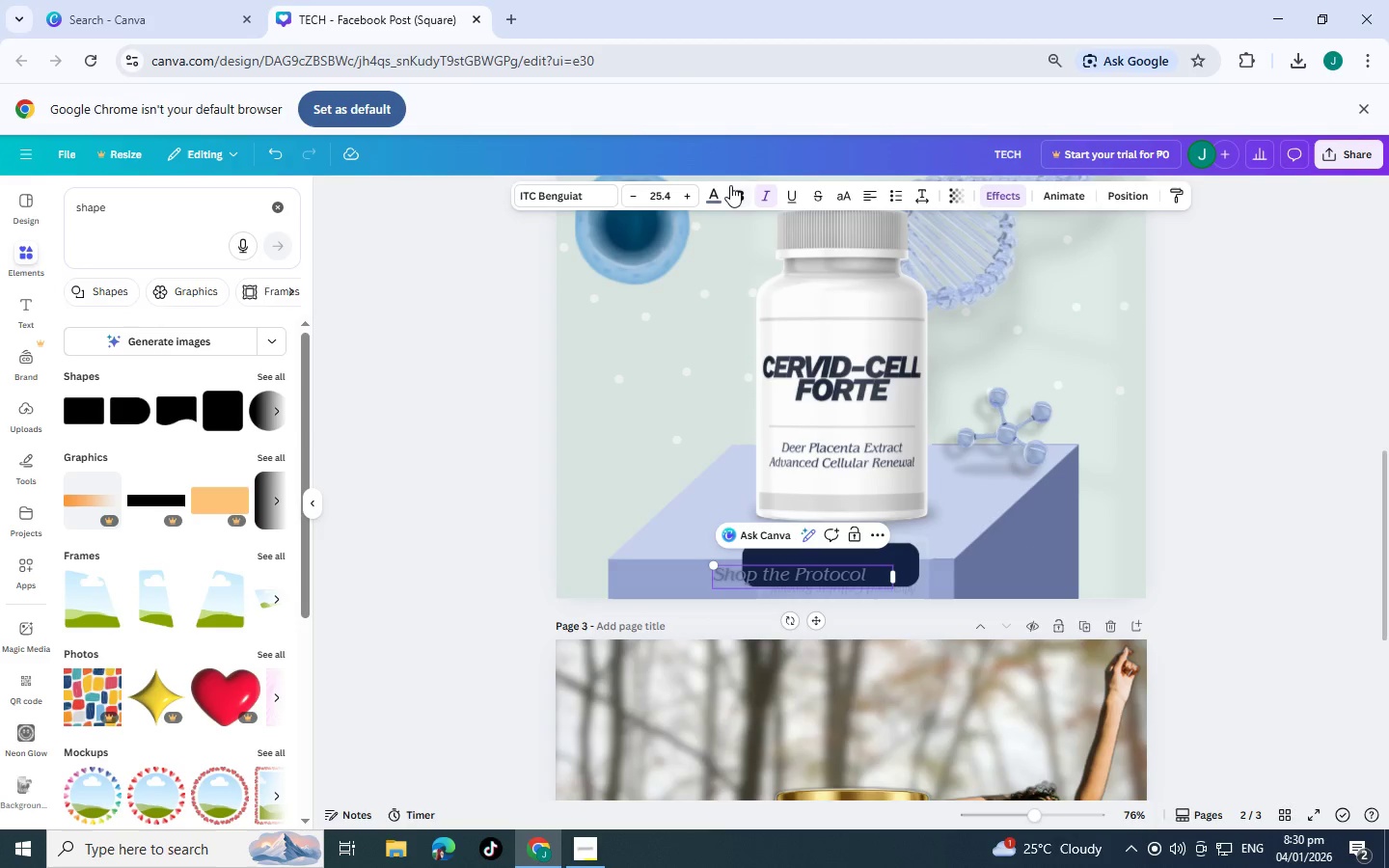 
left_click([717, 190])
 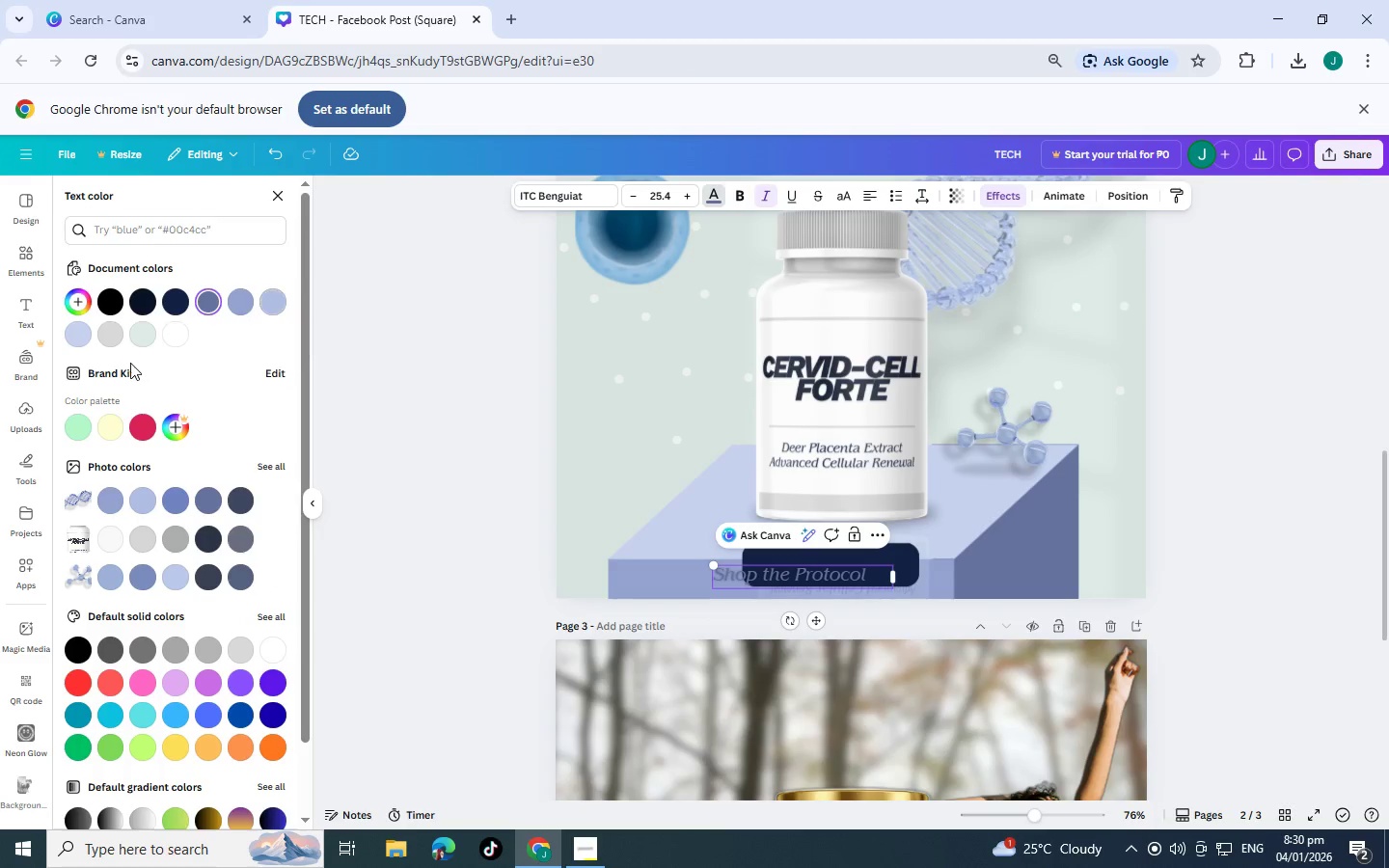 
left_click([171, 338])
 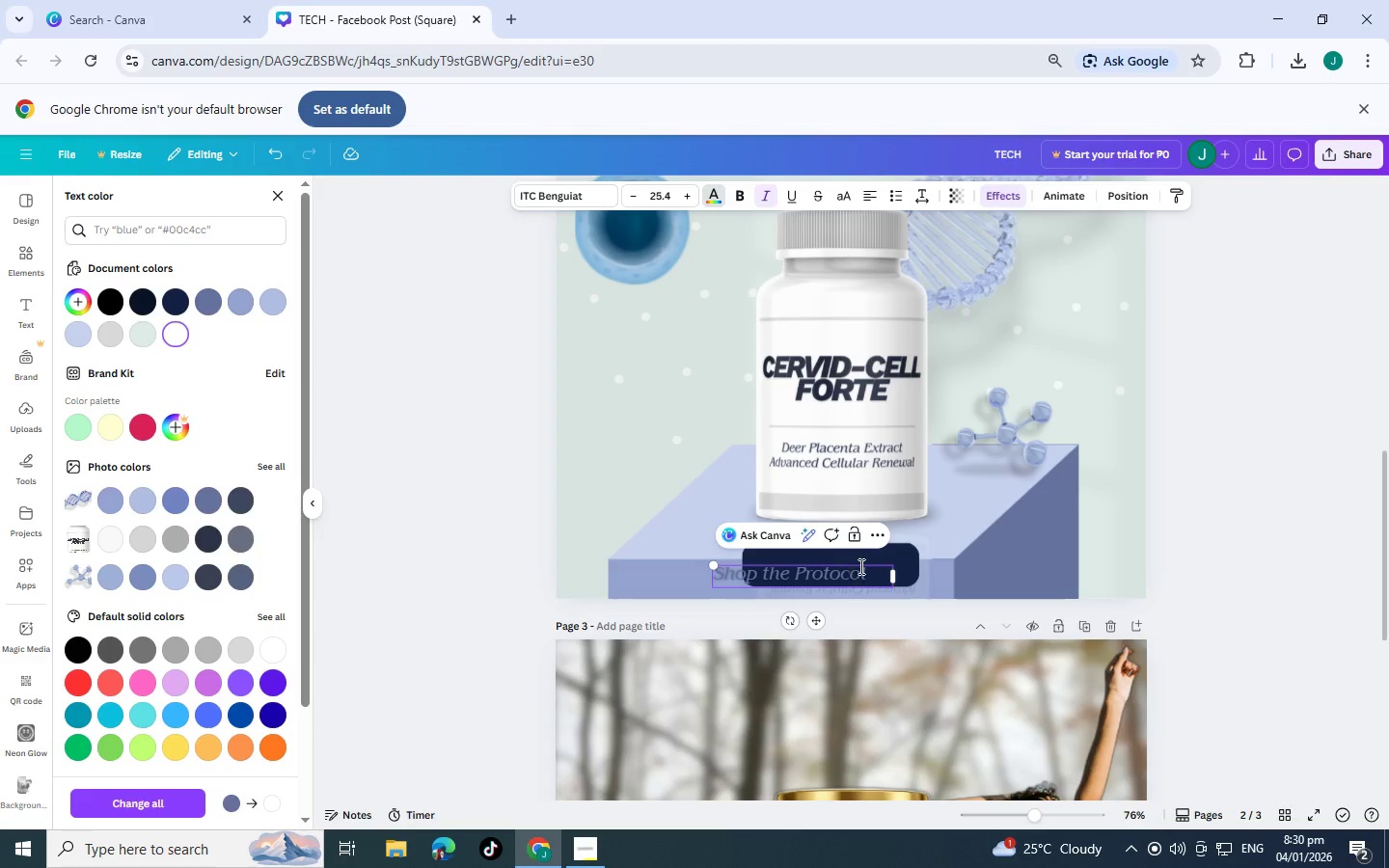 
left_click_drag(start_coordinate=[872, 567], to_coordinate=[728, 567])
 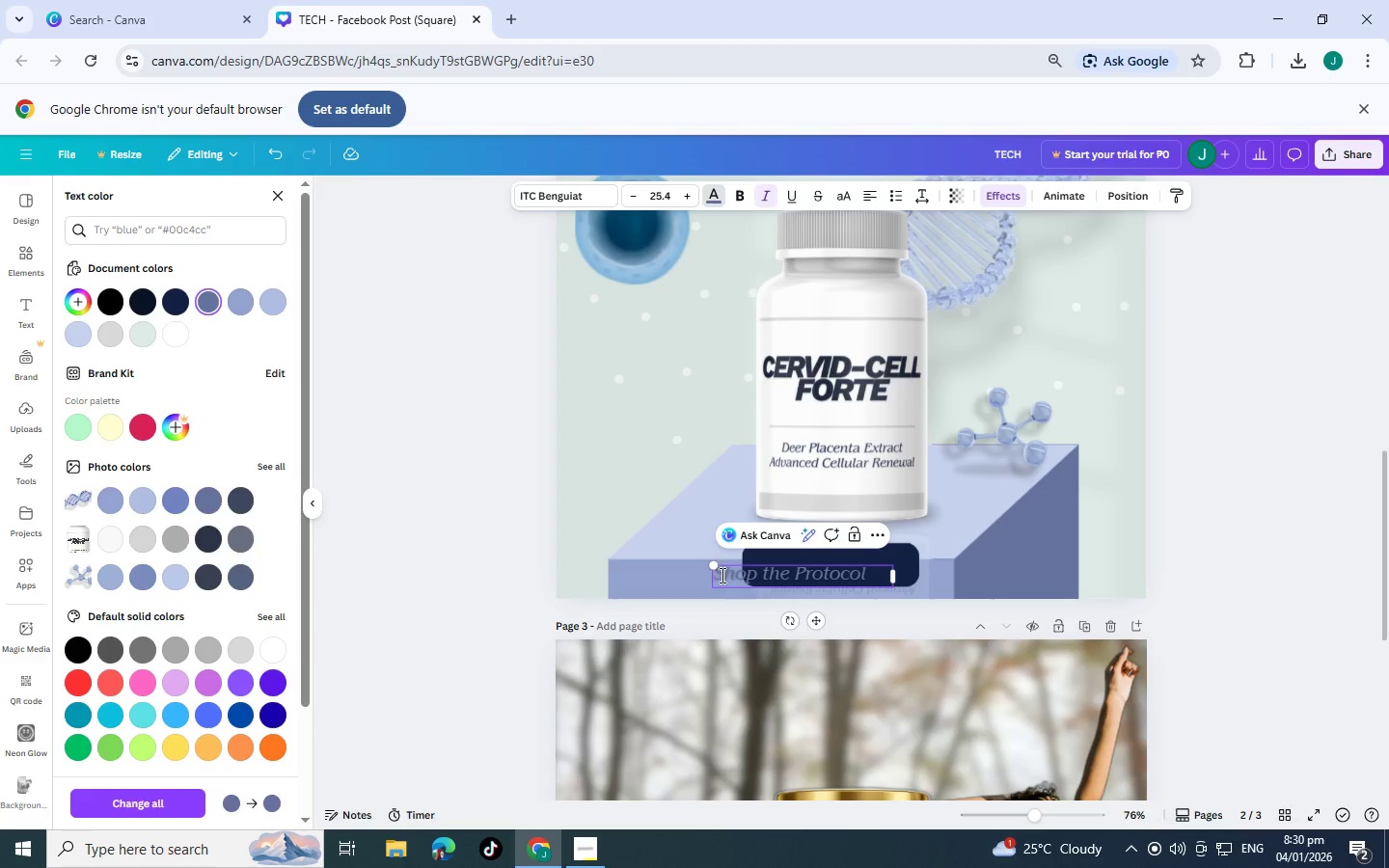 
left_click_drag(start_coordinate=[722, 576], to_coordinate=[886, 575])
 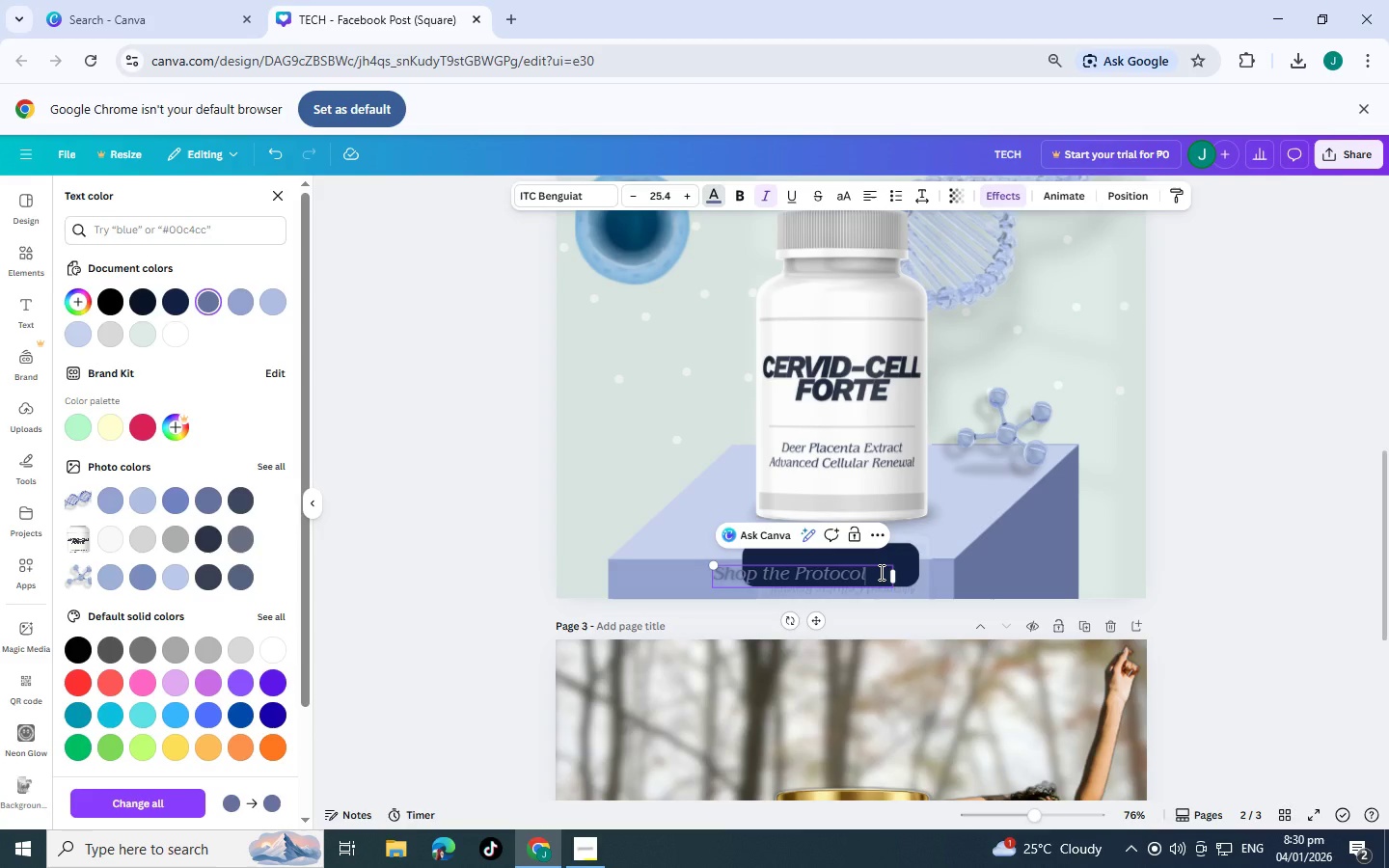 
left_click([880, 572])
 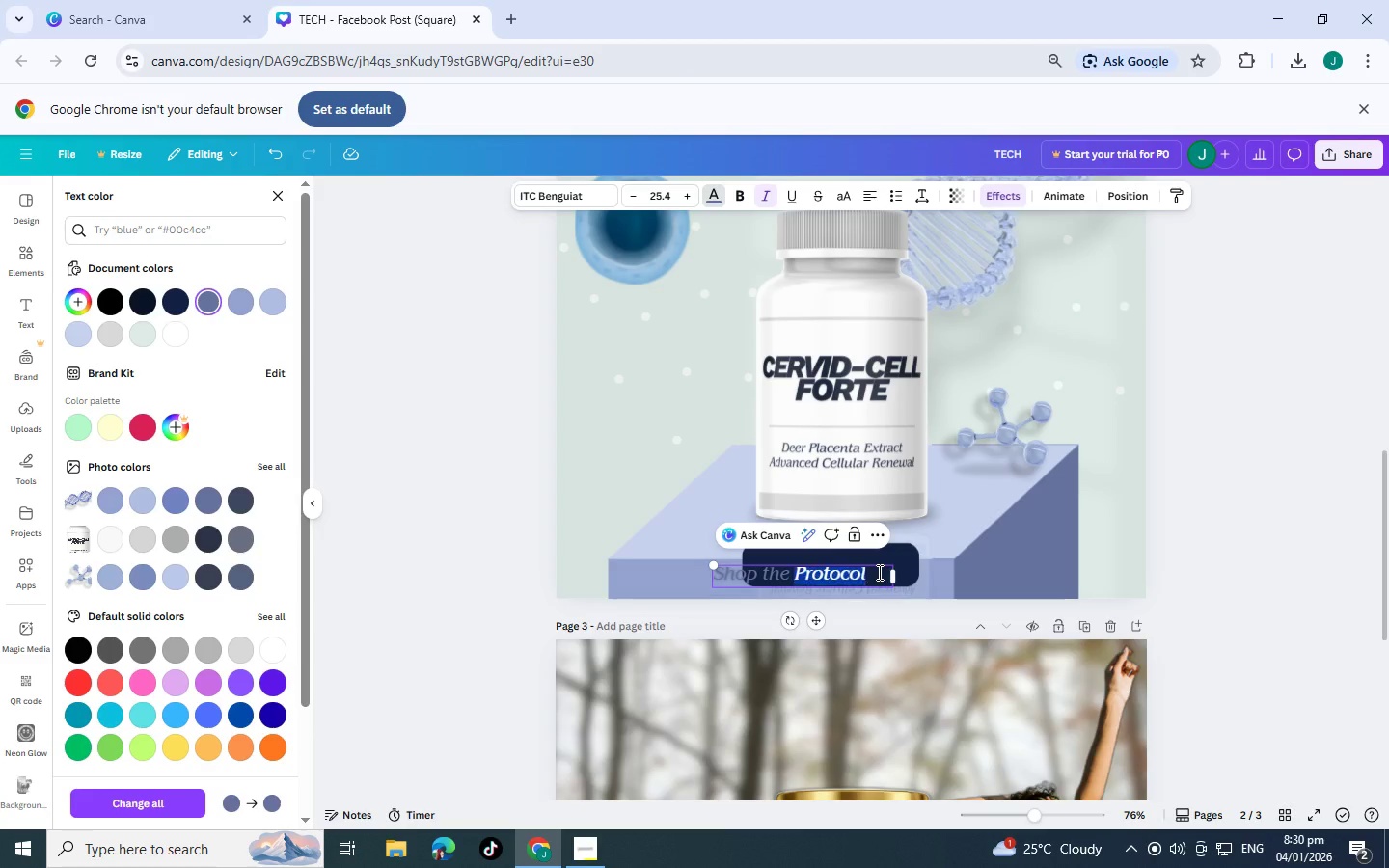 
left_click_drag(start_coordinate=[880, 572], to_coordinate=[681, 580])
 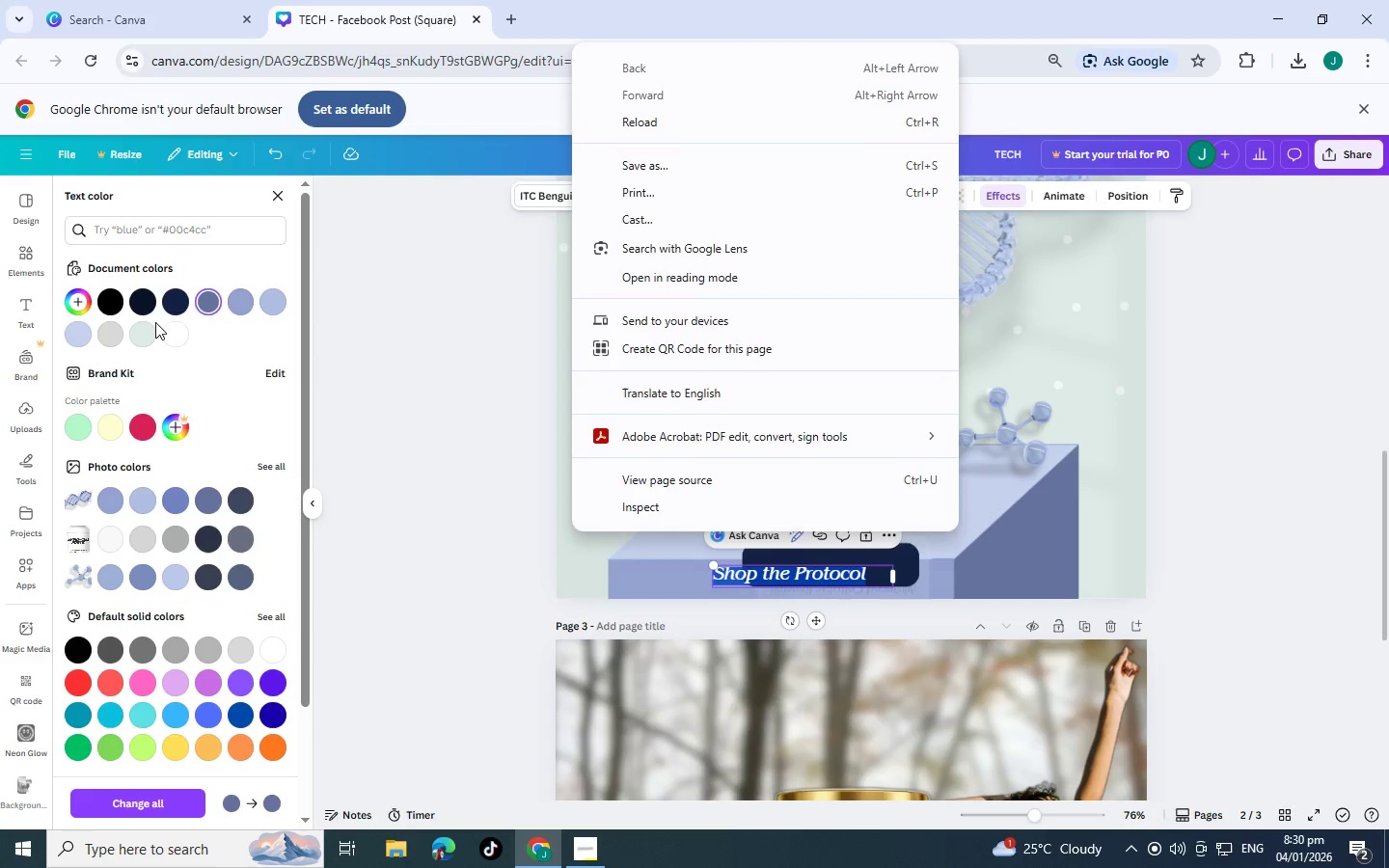 
left_click([171, 335])
 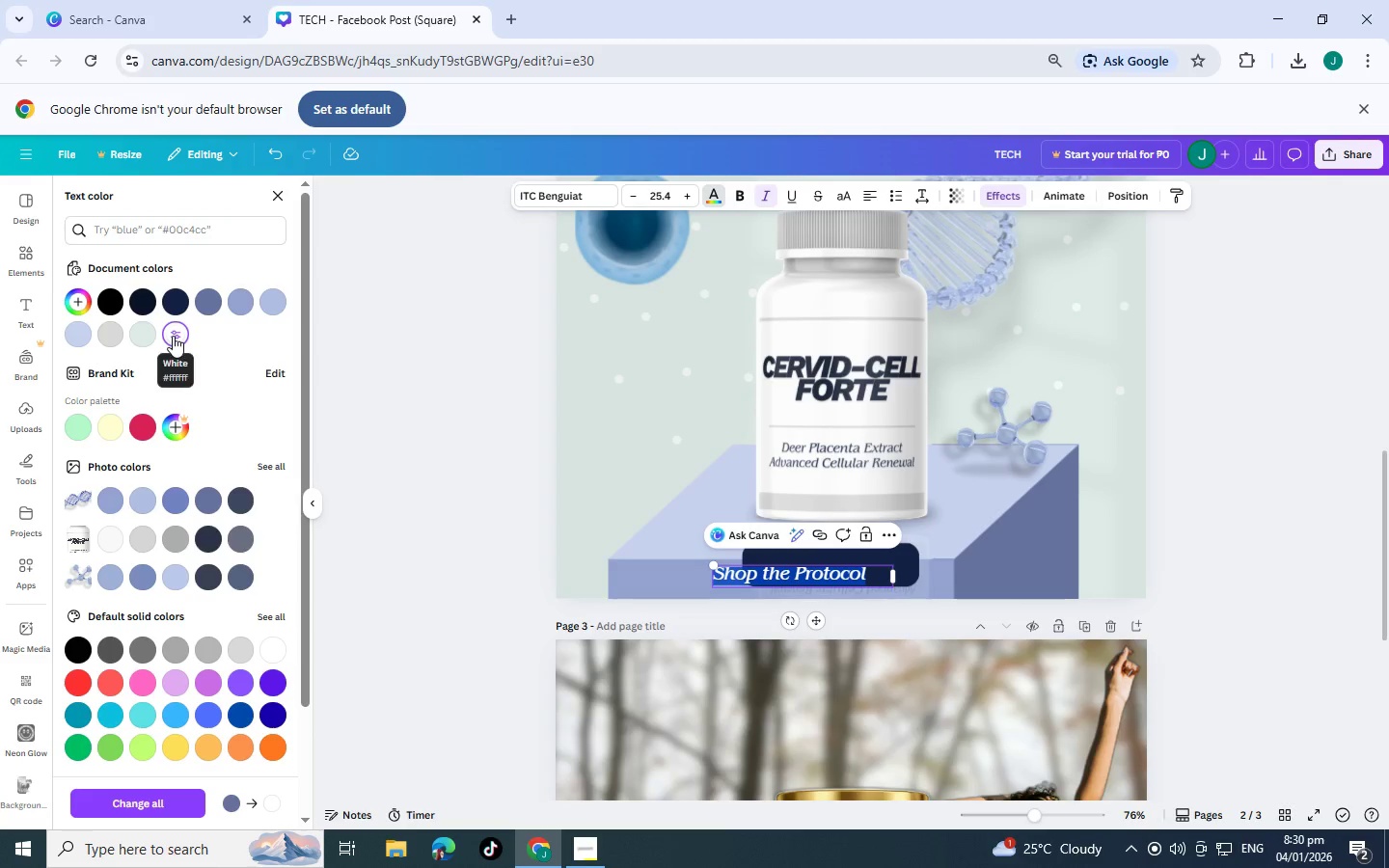 
left_click([173, 336])
 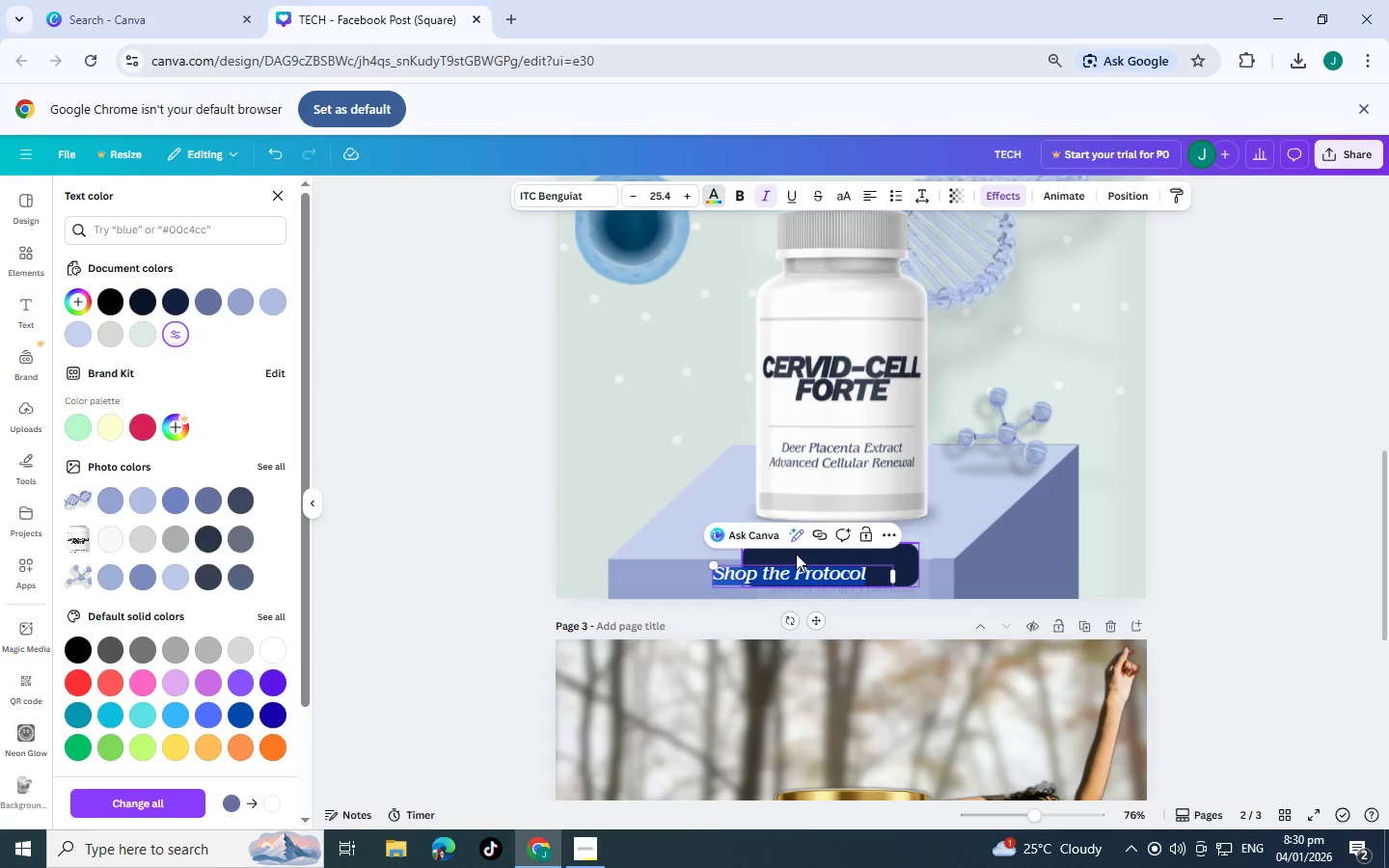 
left_click([650, 536])
 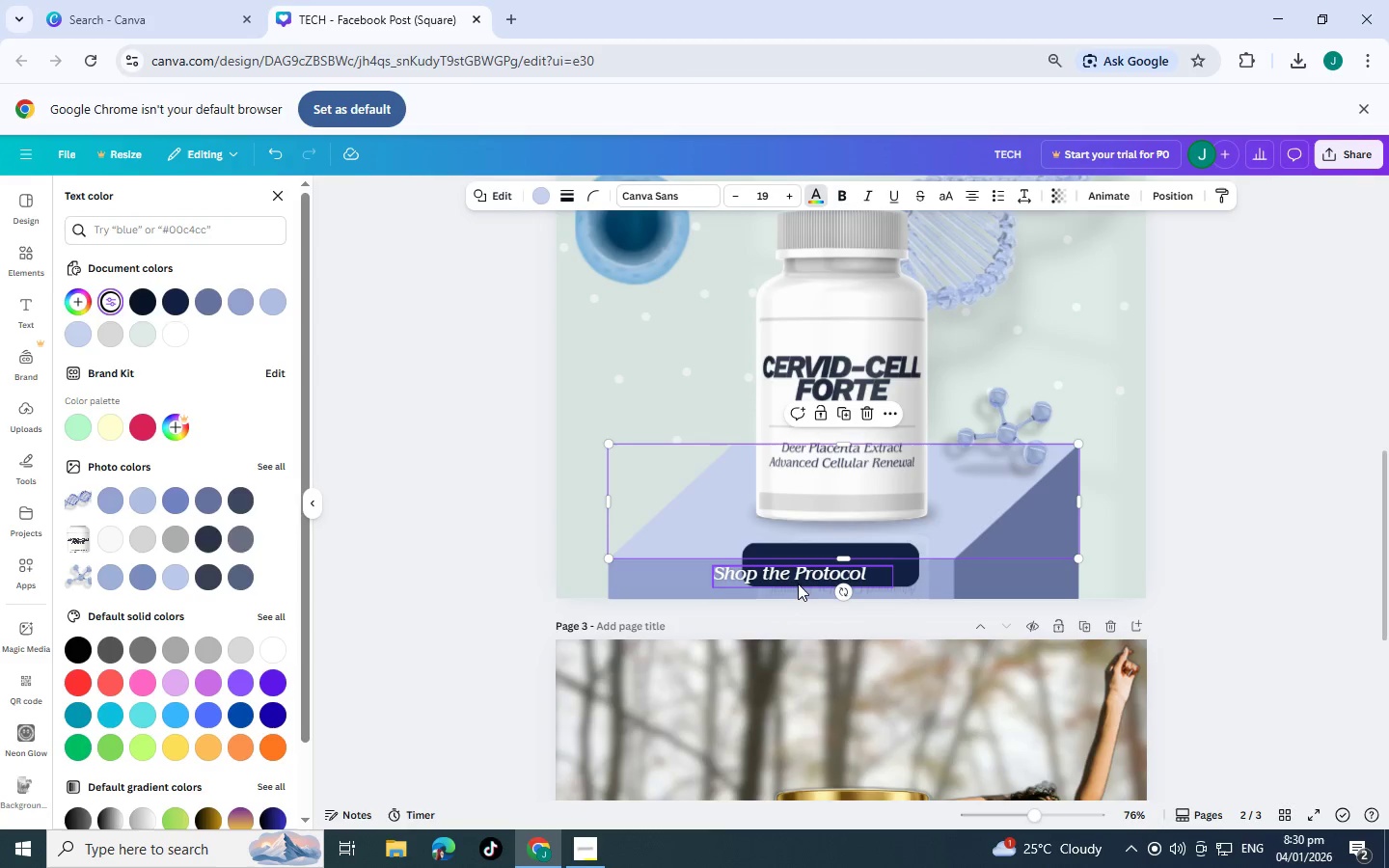 
left_click_drag(start_coordinate=[798, 582], to_coordinate=[833, 570])
 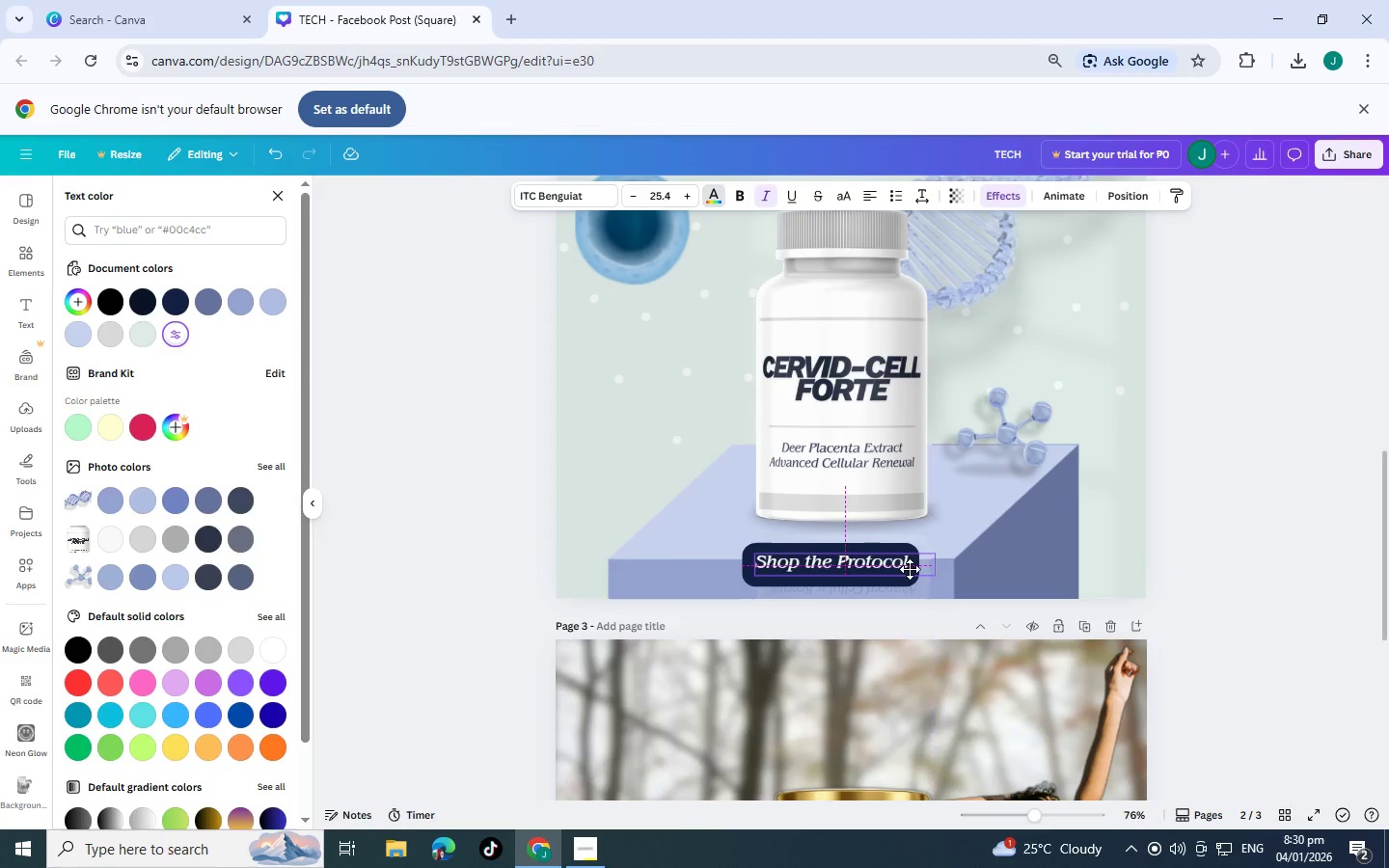 
left_click([1313, 483])
 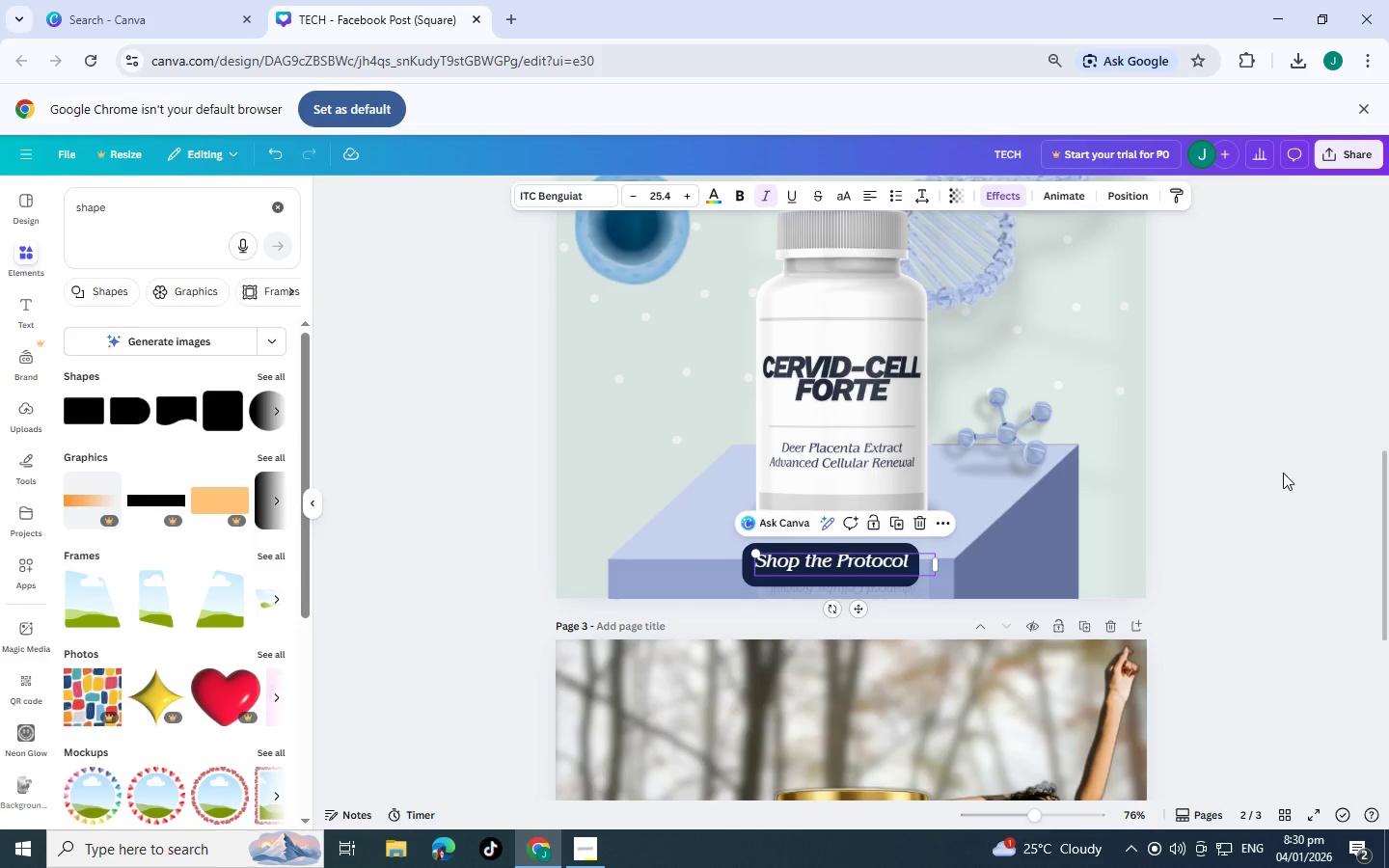 
left_click([1283, 473])
 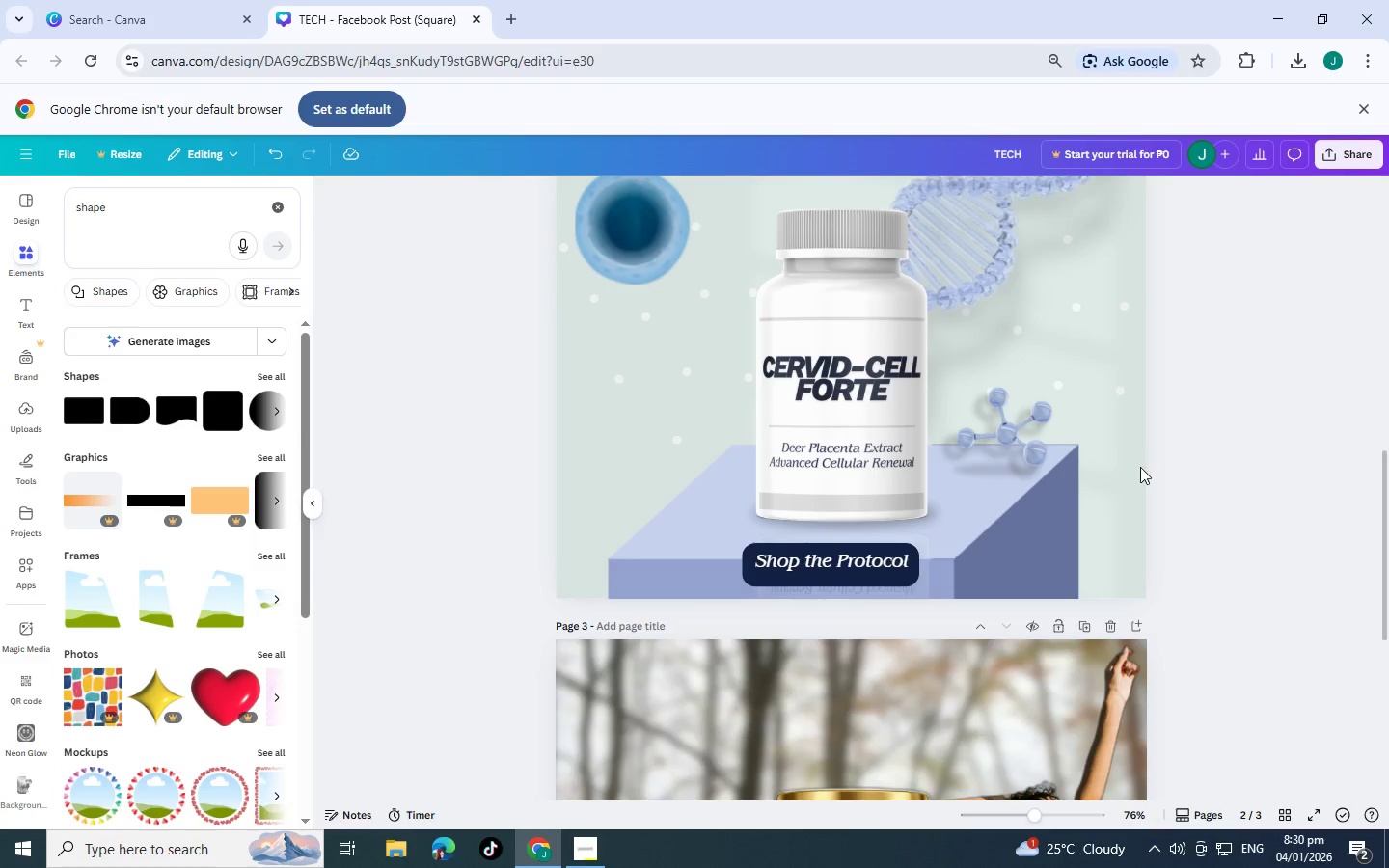 
scroll: coordinate [1108, 505], scroll_direction: up, amount: 2.0
 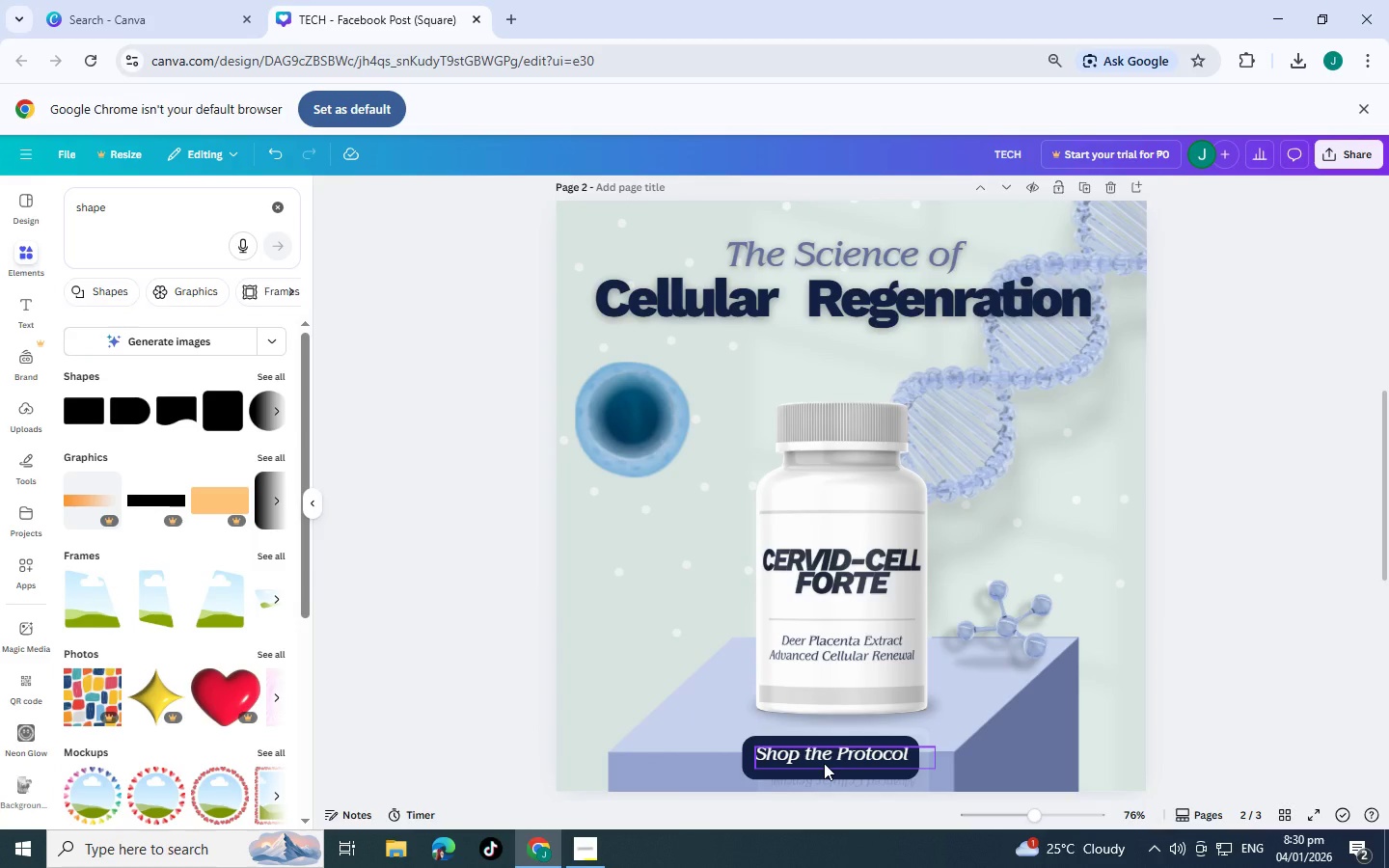 
wait(6.76)
 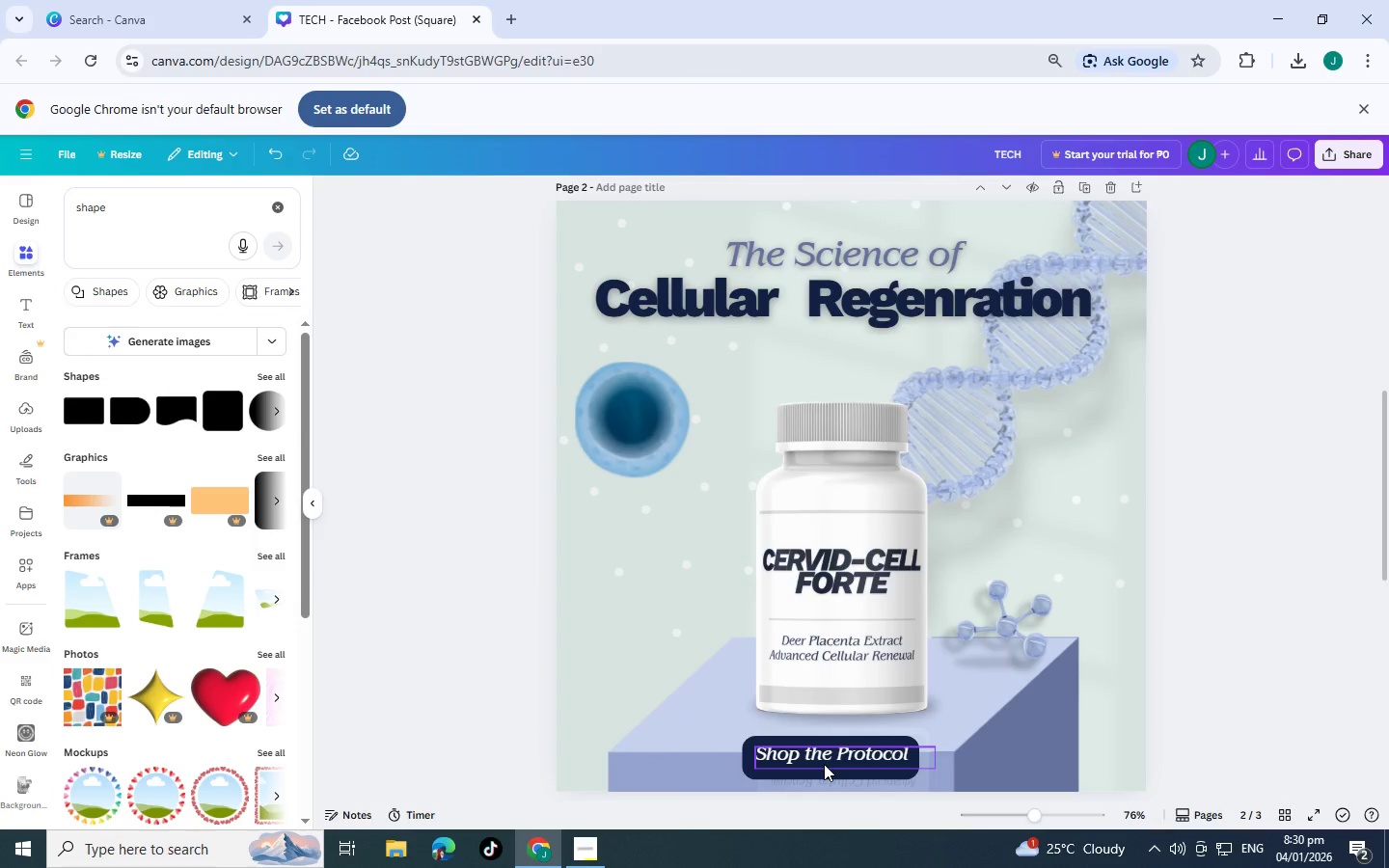 
left_click([830, 773])
 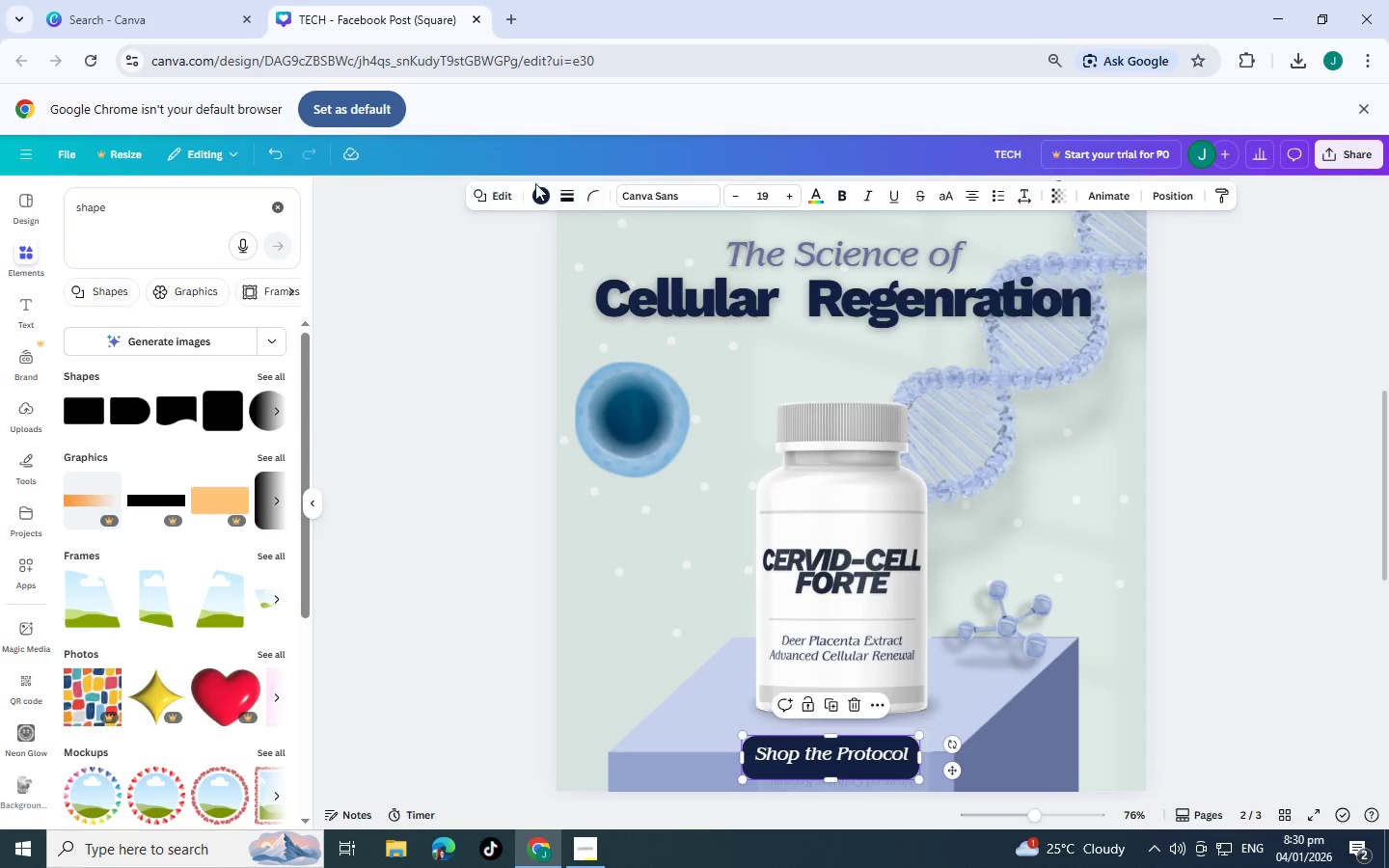 
left_click([532, 190])
 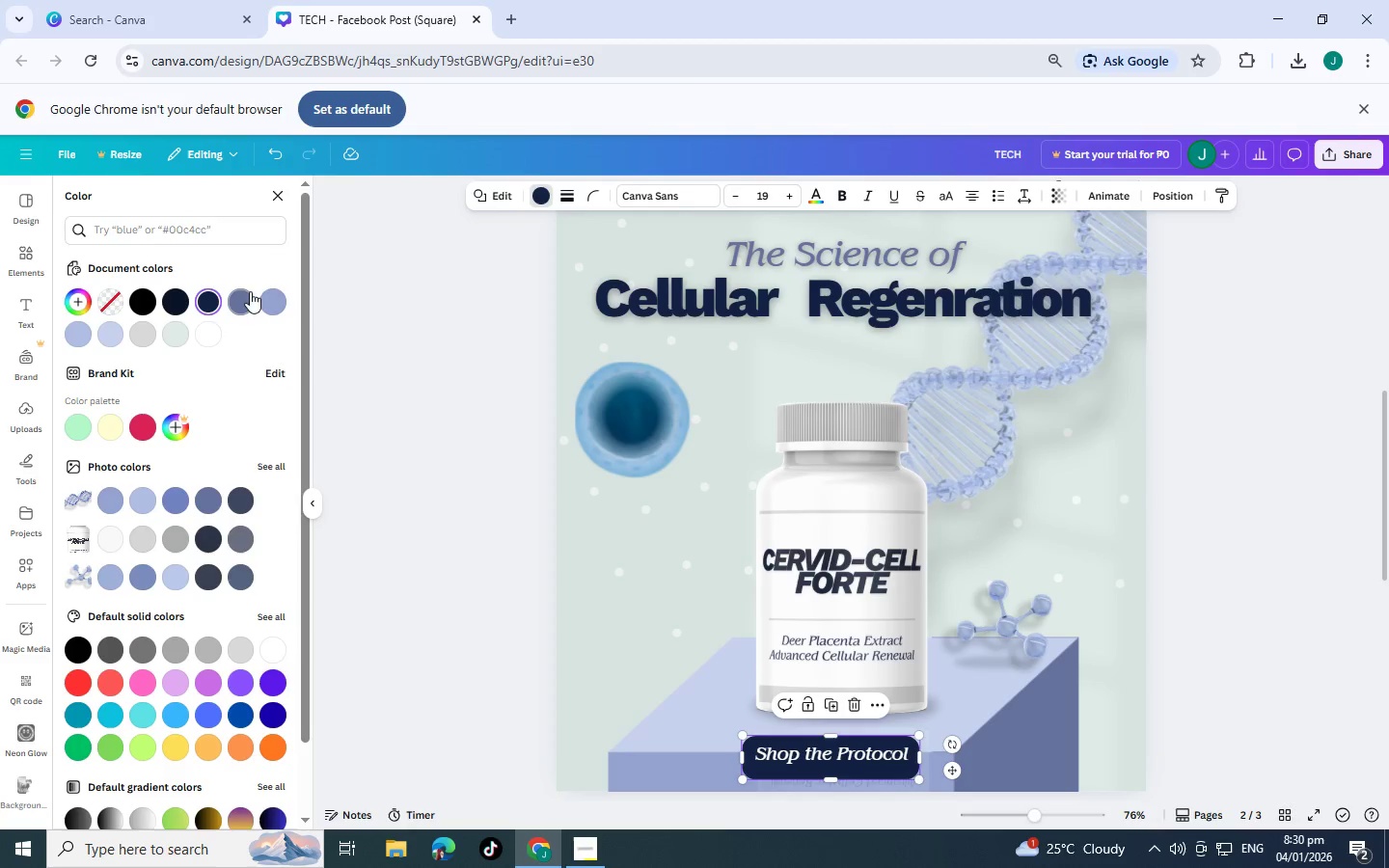 
left_click([205, 307])
 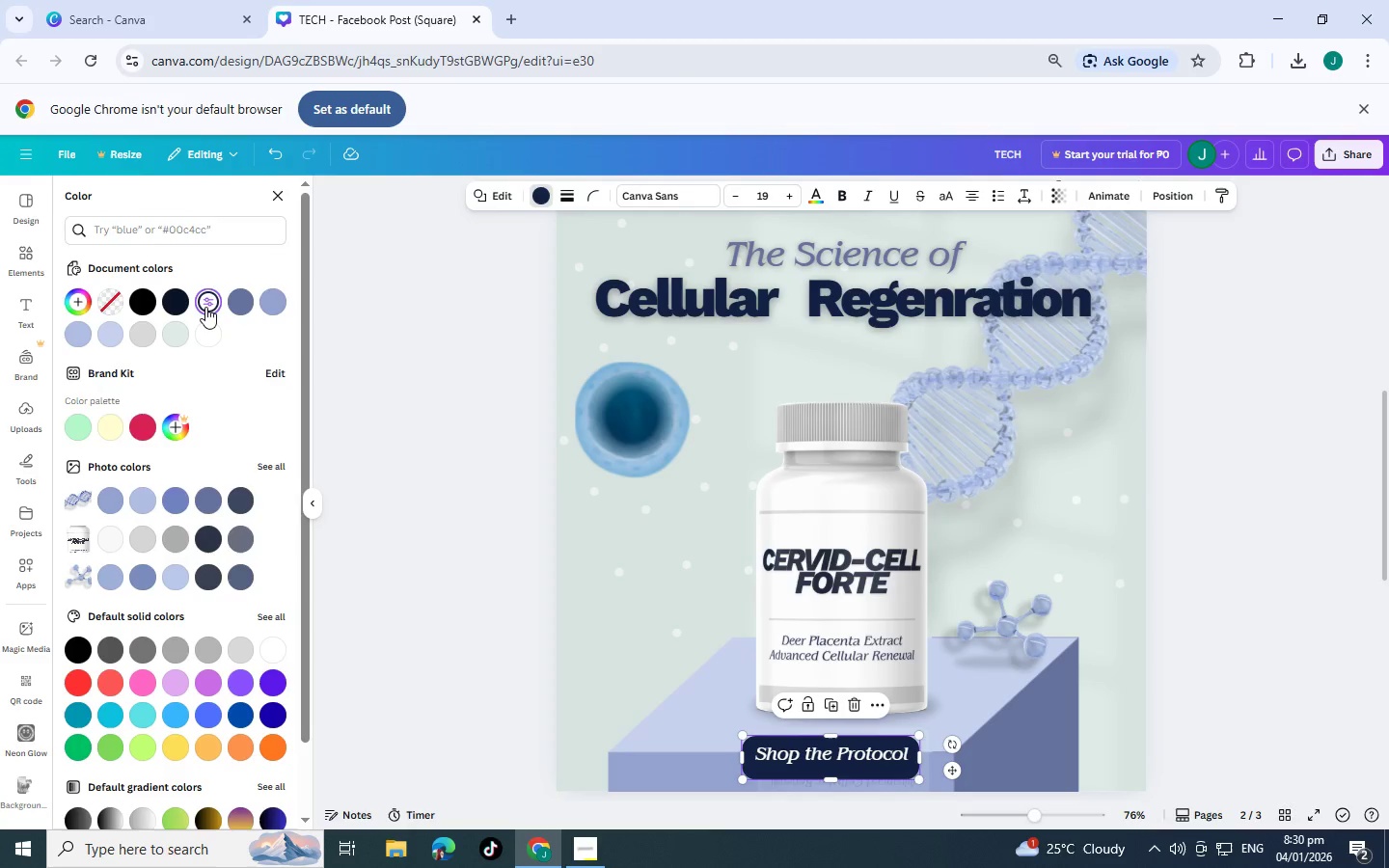 
left_click([205, 307])
 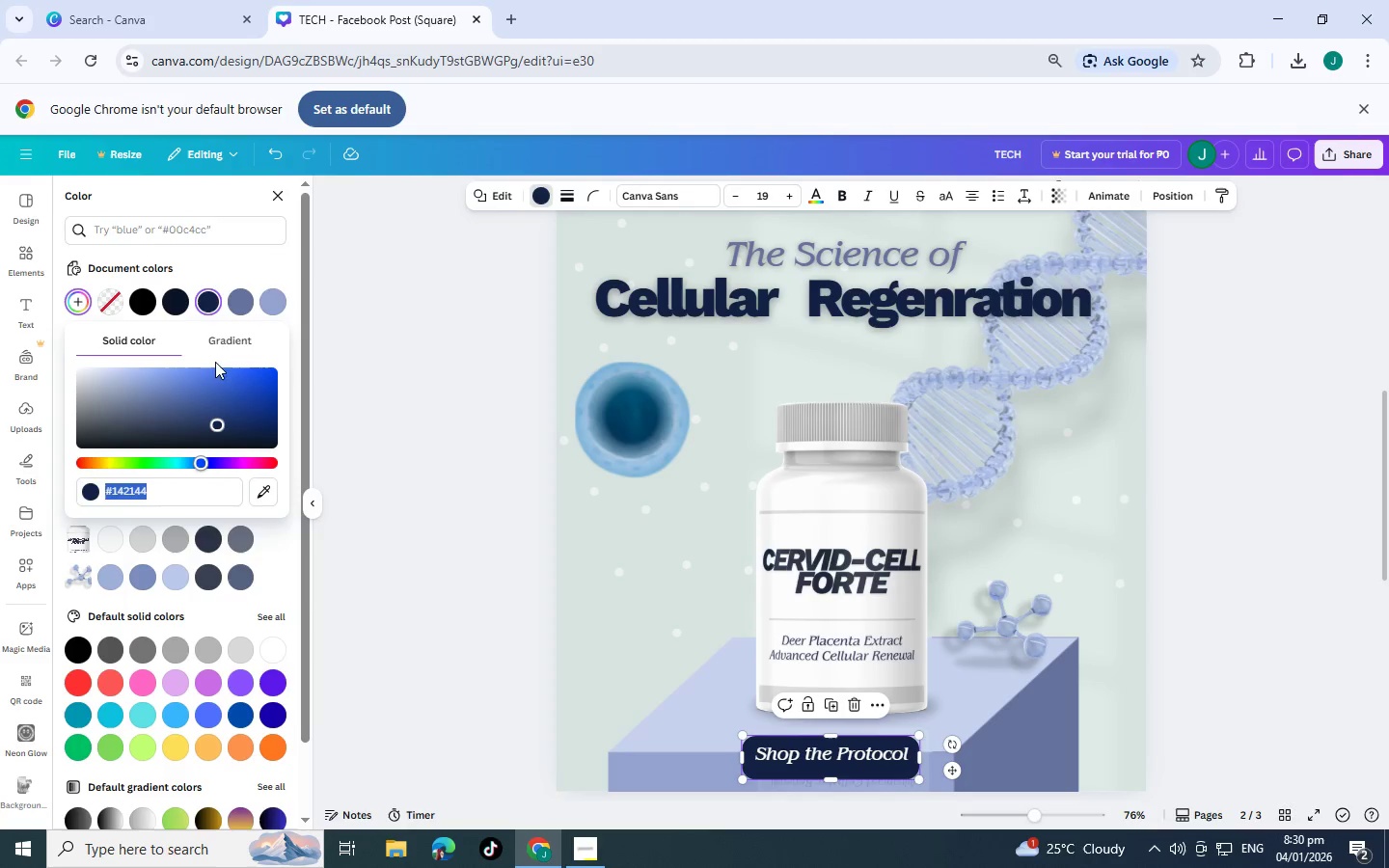 
left_click([229, 339])
 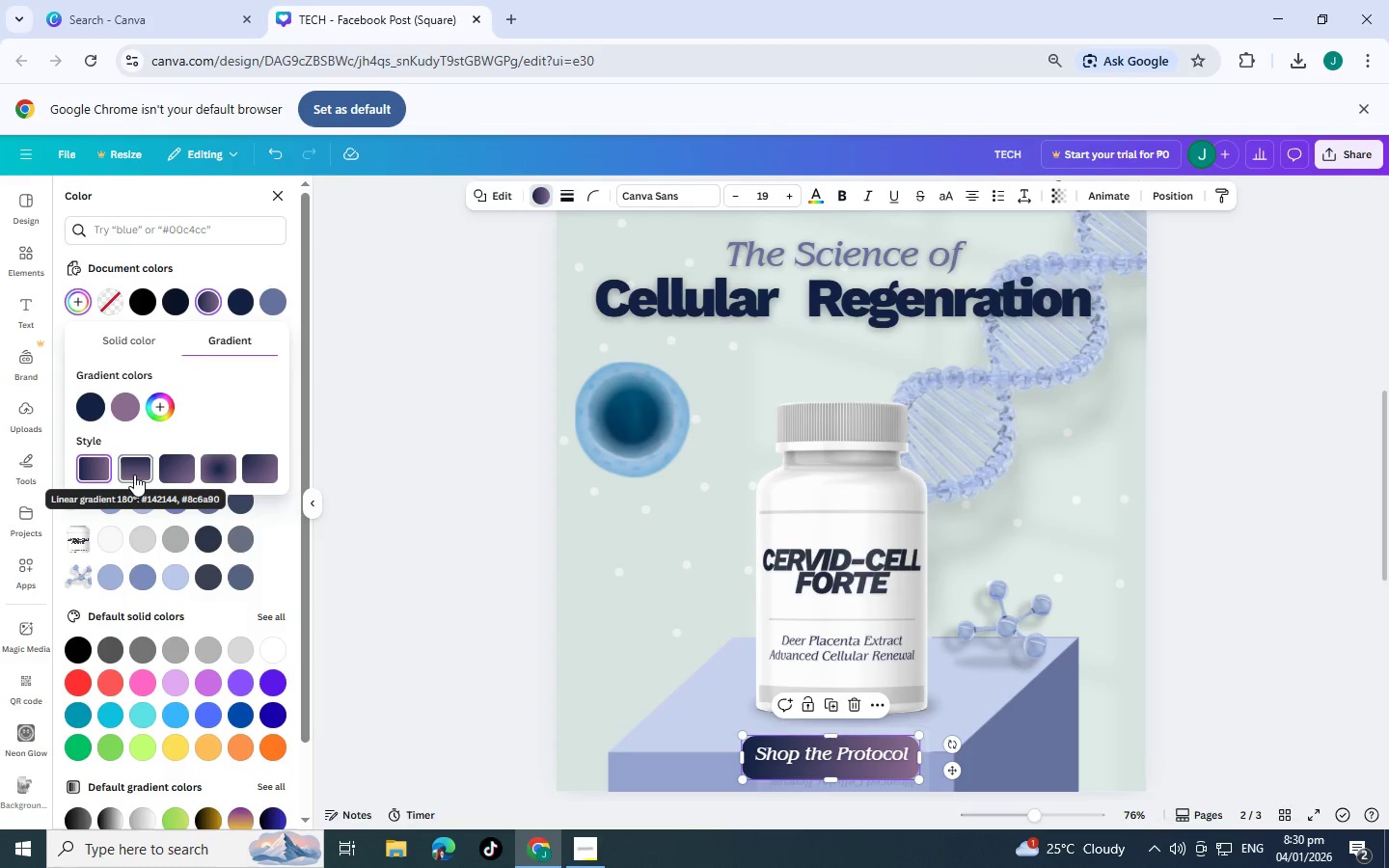 
left_click([134, 475])
 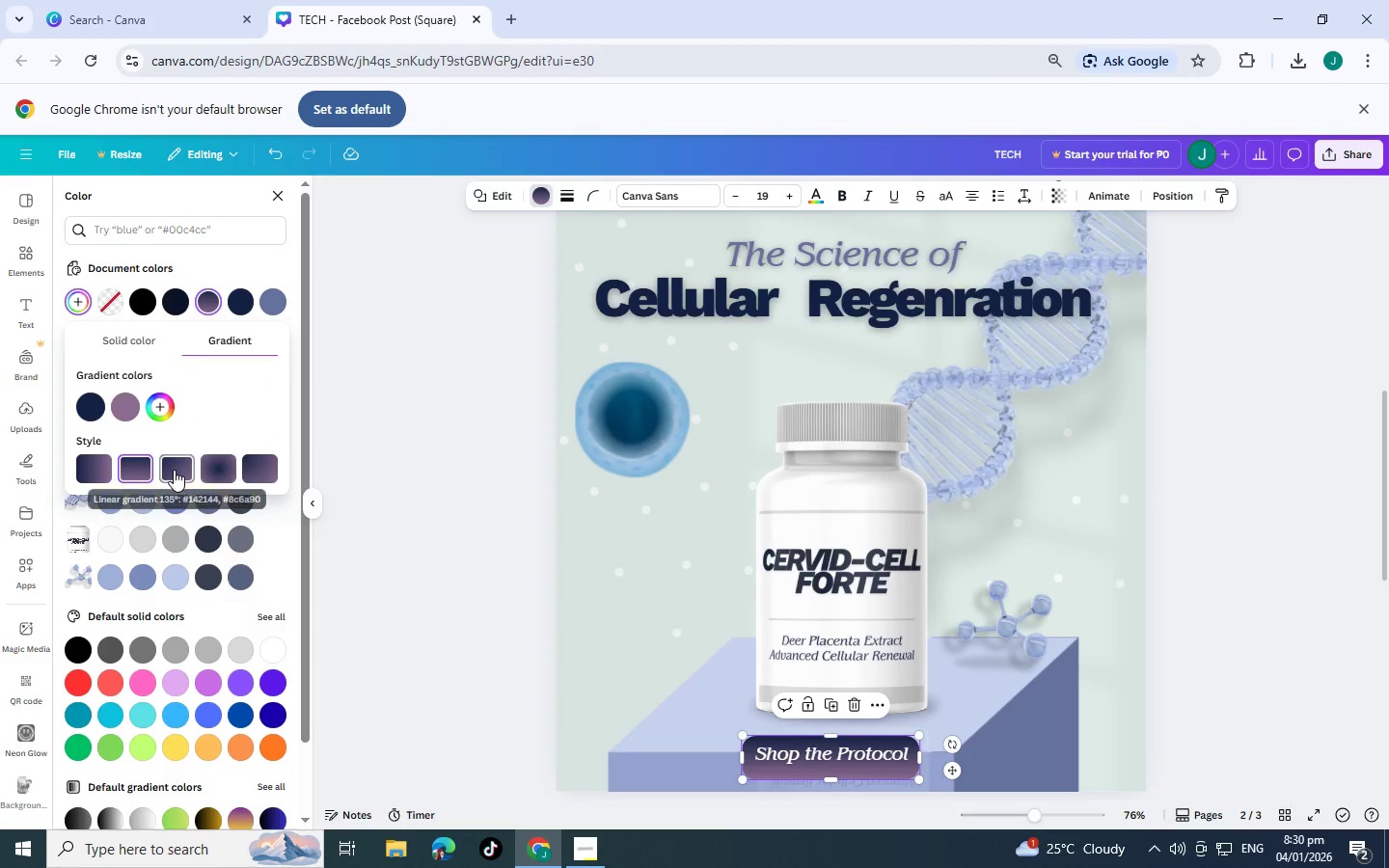 
left_click([179, 470])
 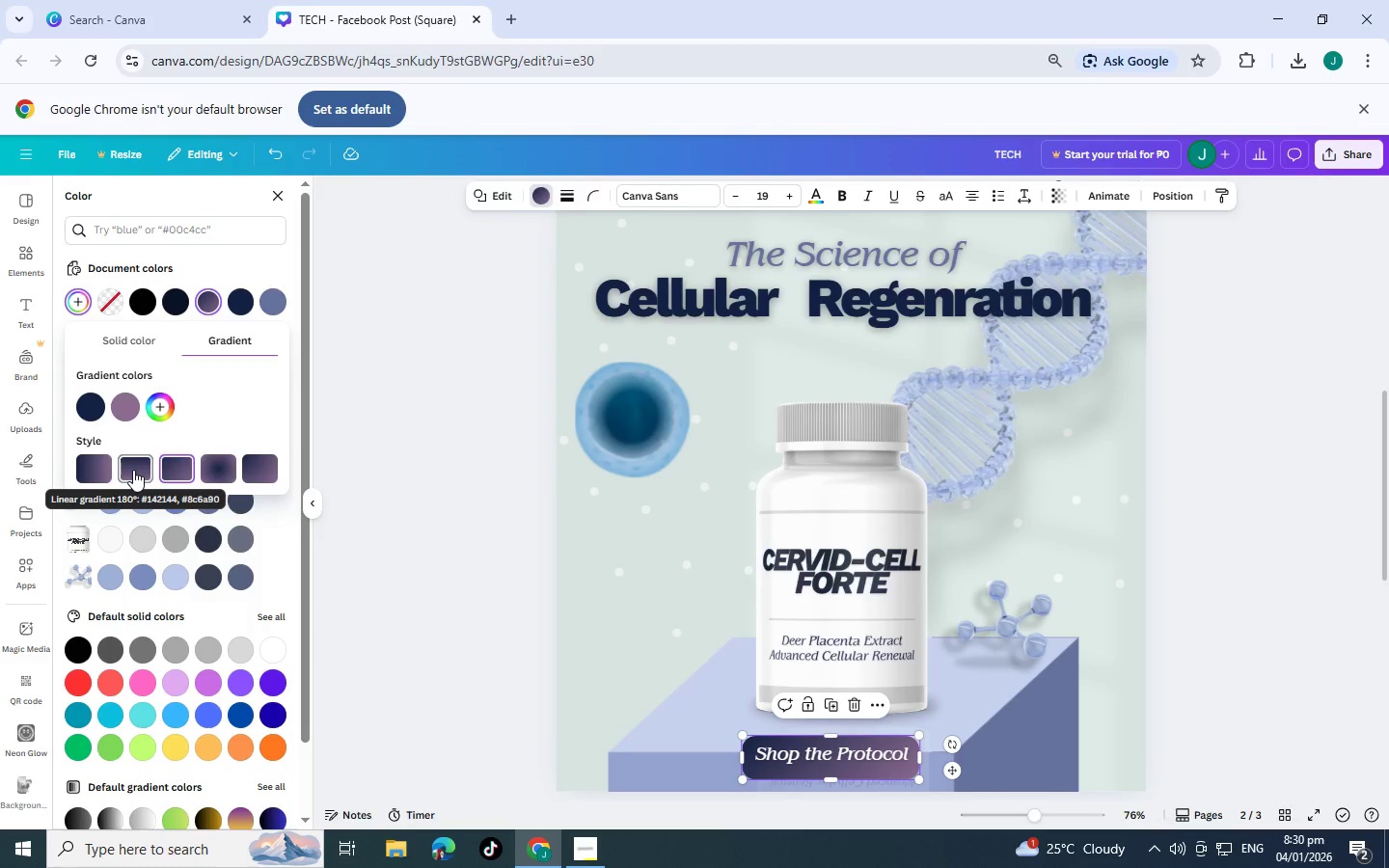 
left_click([220, 468])
 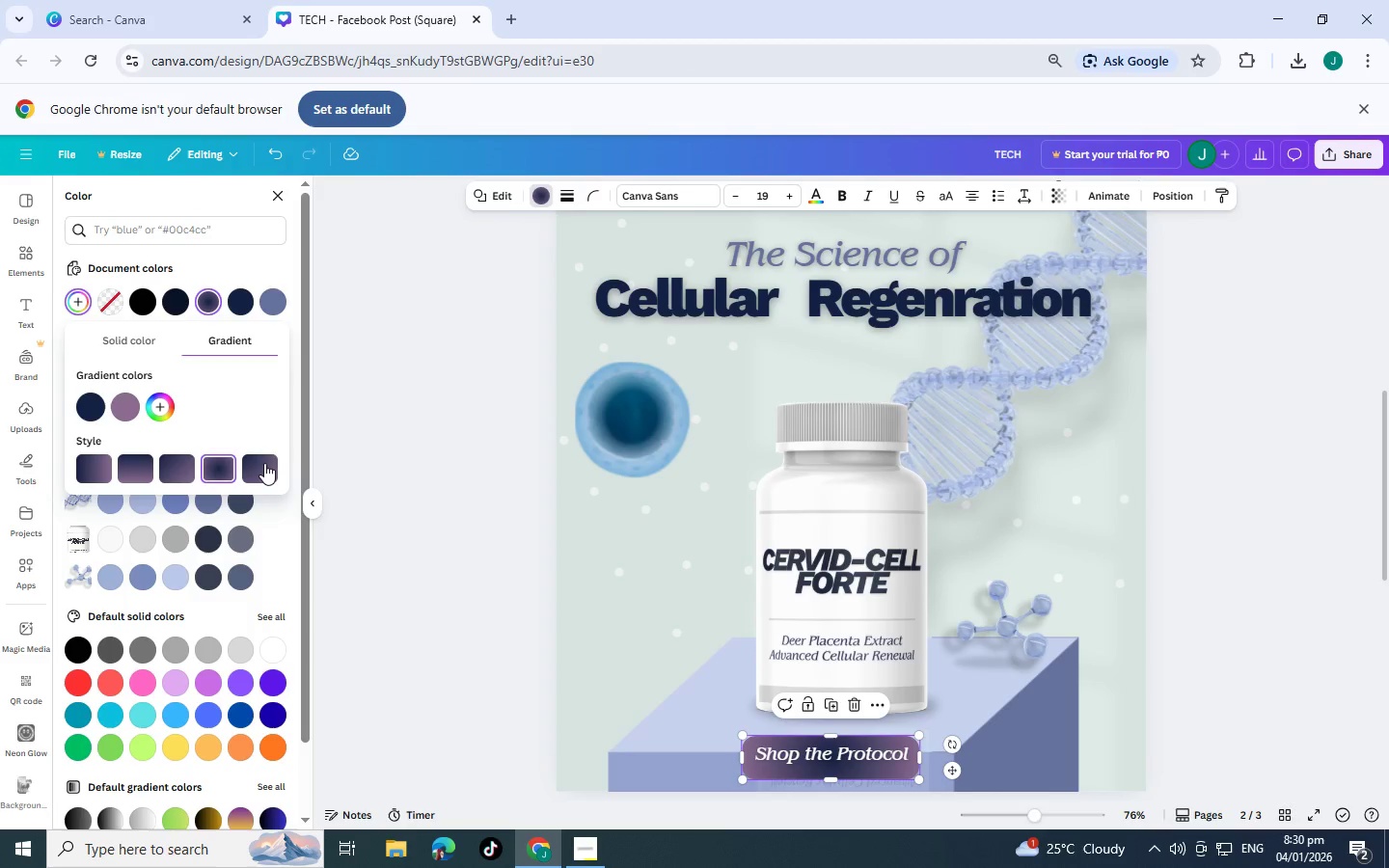 
left_click([263, 463])
 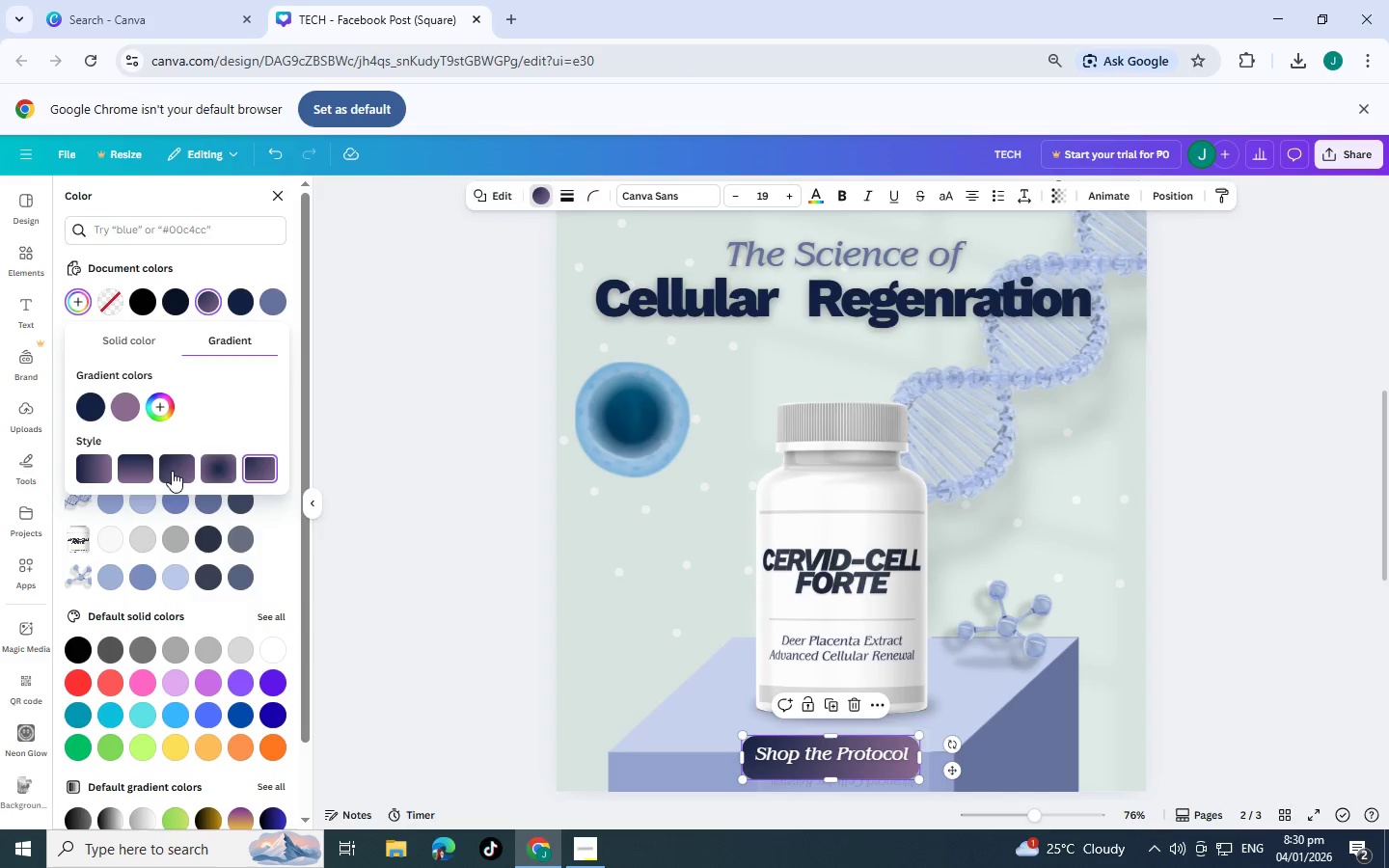 
left_click([168, 471])
 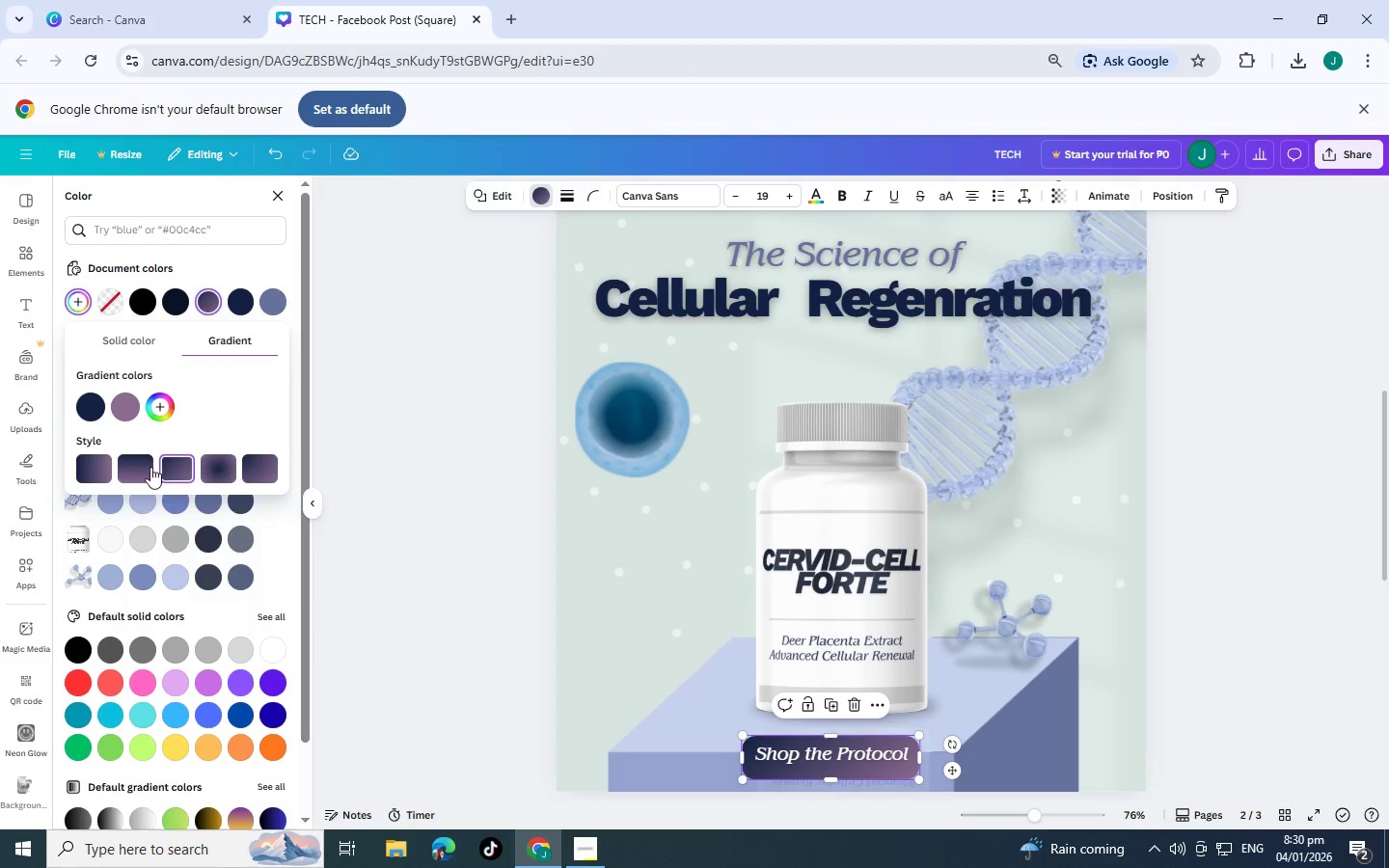 
left_click([128, 466])
 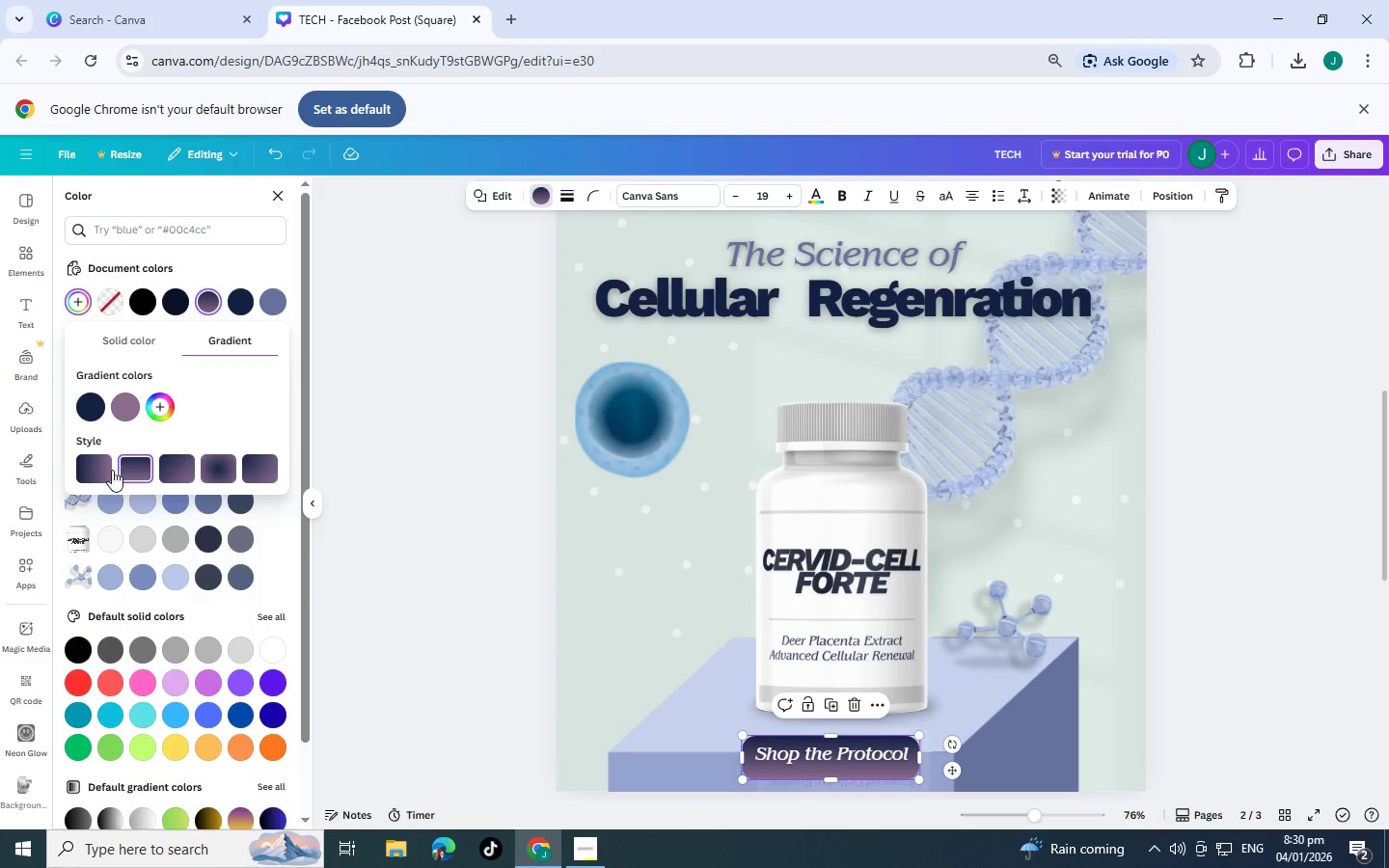 
left_click([112, 470])
 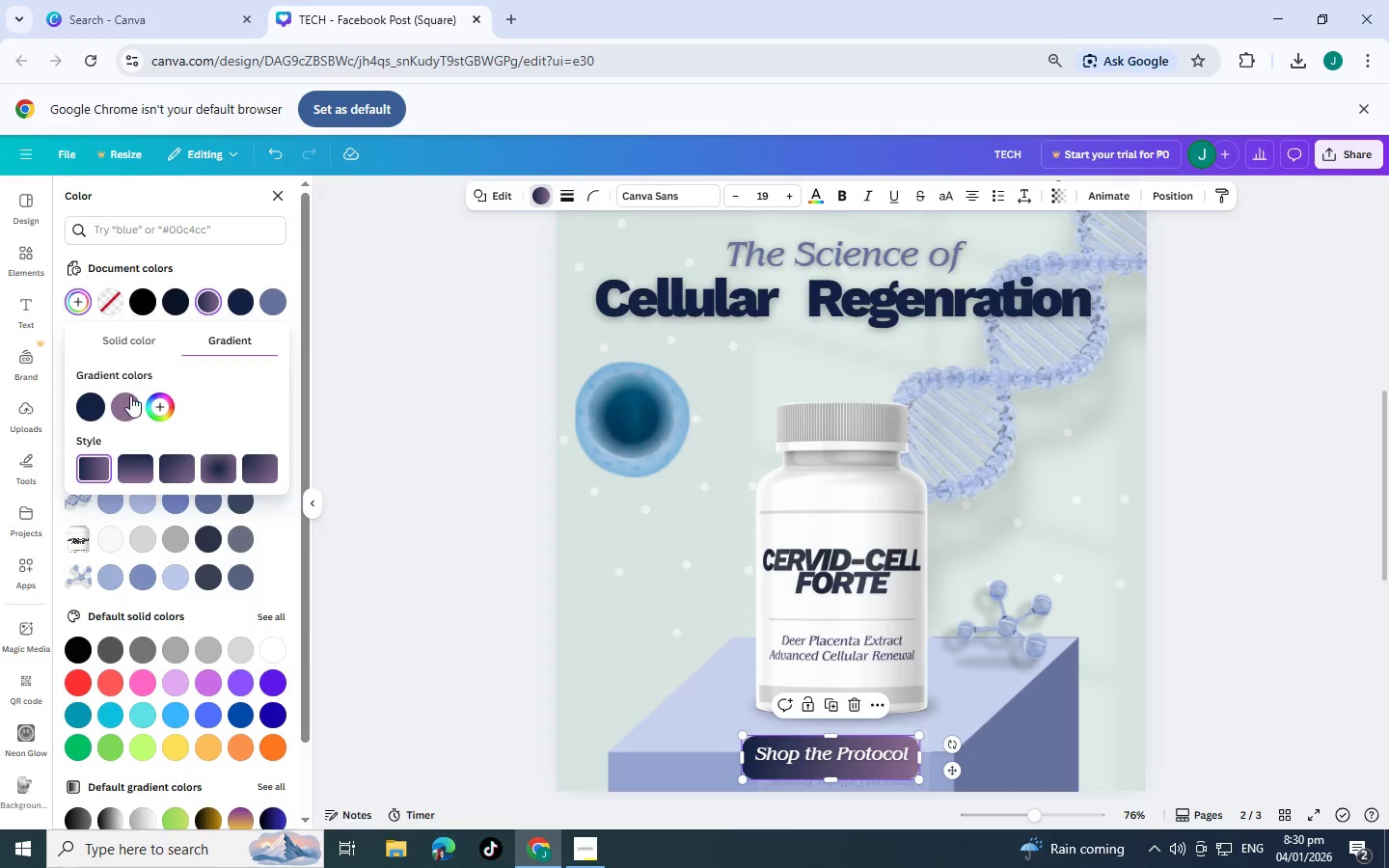 
double_click([127, 400])
 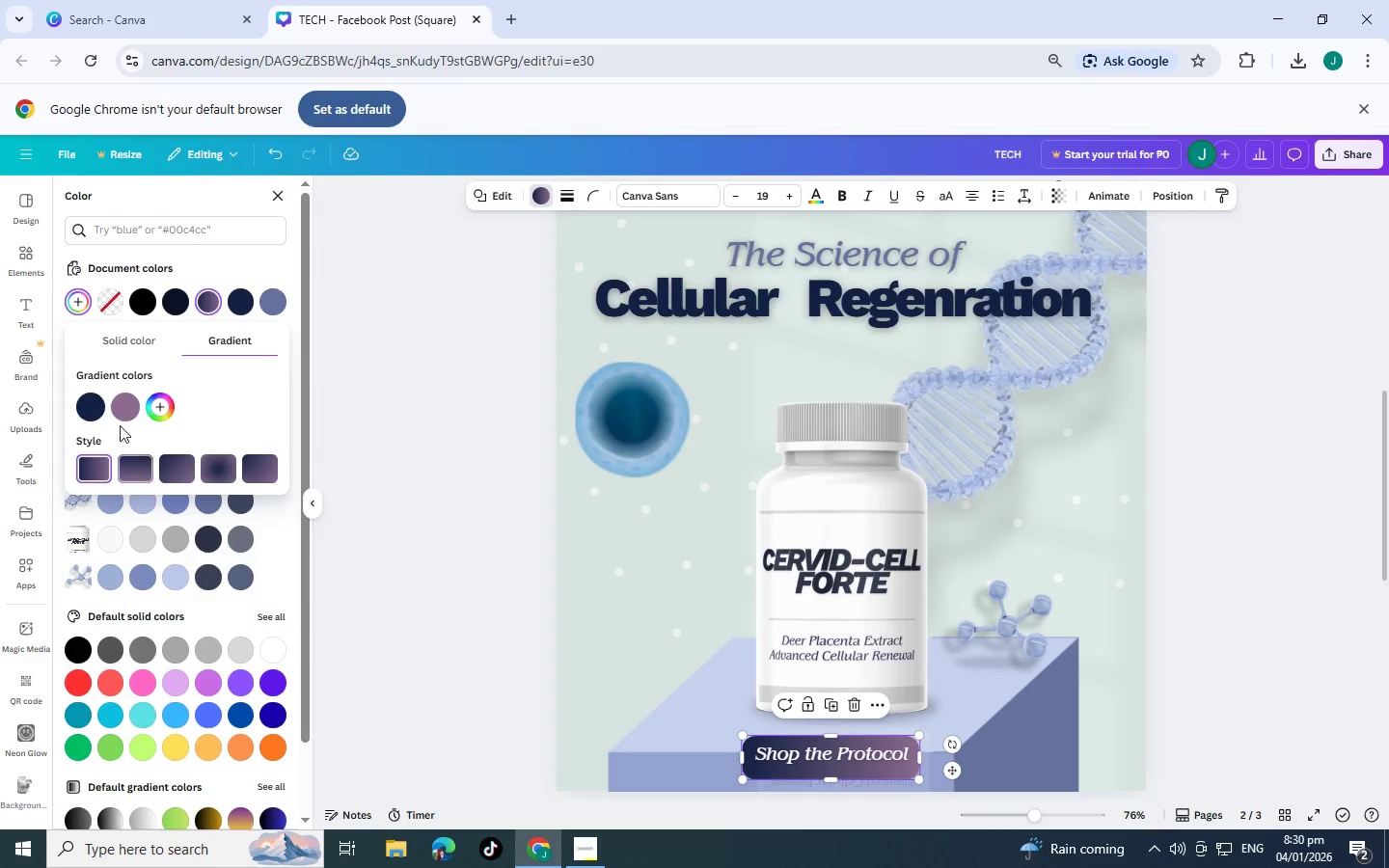 
left_click([124, 409])
 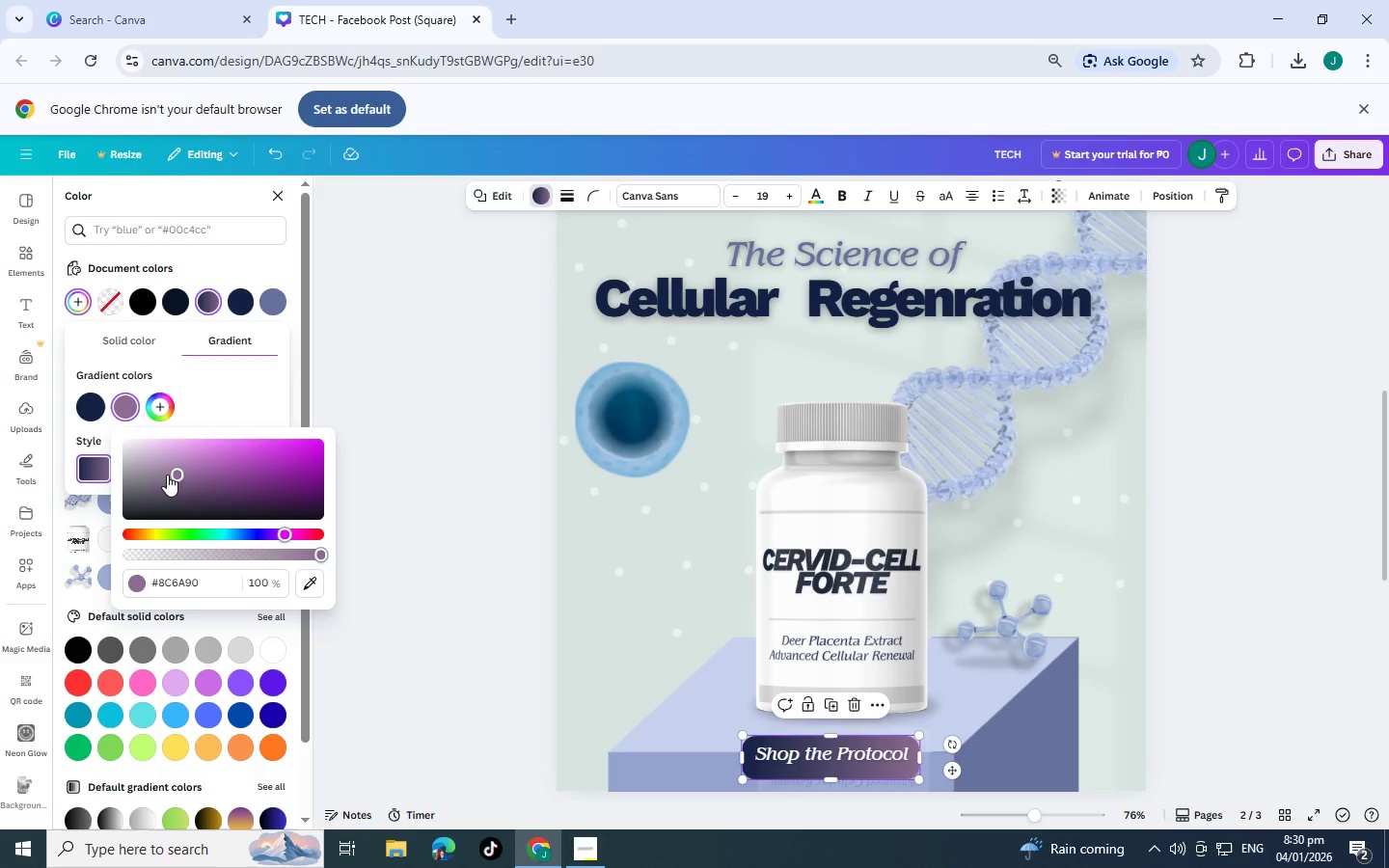 
left_click_drag(start_coordinate=[169, 476], to_coordinate=[138, 499])
 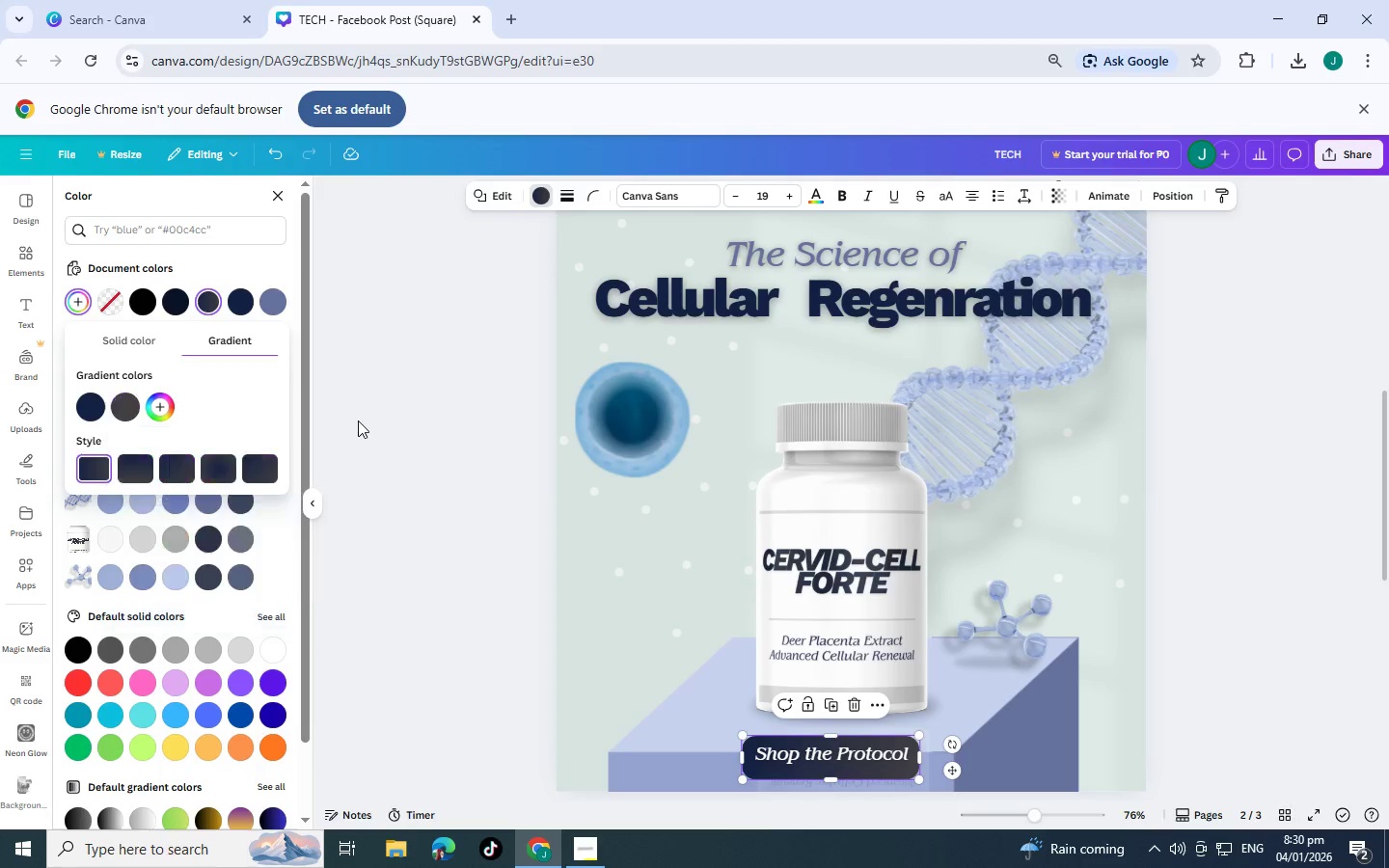 
double_click([358, 420])
 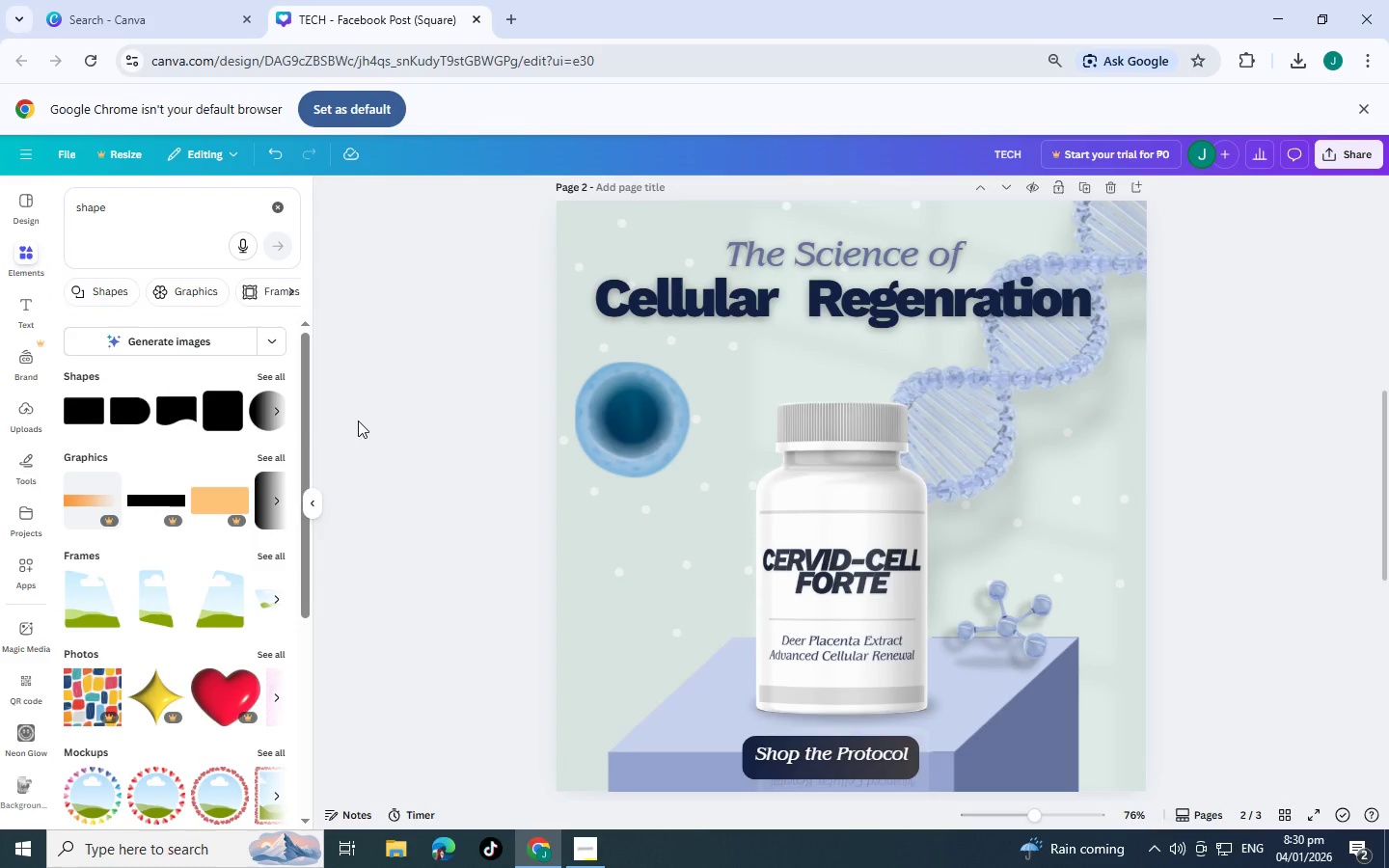 
scroll: coordinate [358, 420], scroll_direction: down, amount: 1.0
 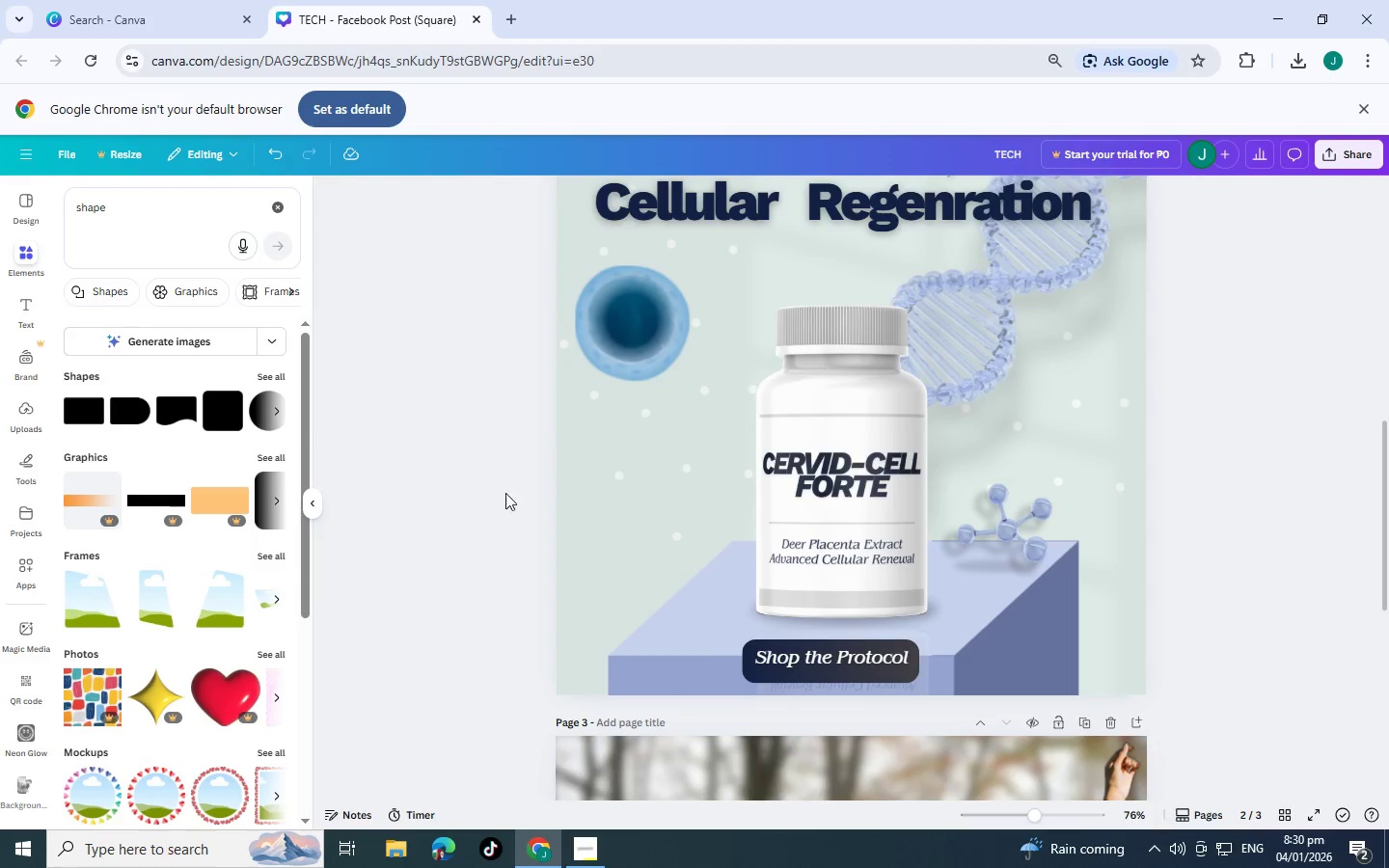 
left_click_drag(start_coordinate=[798, 656], to_coordinate=[798, 661])
 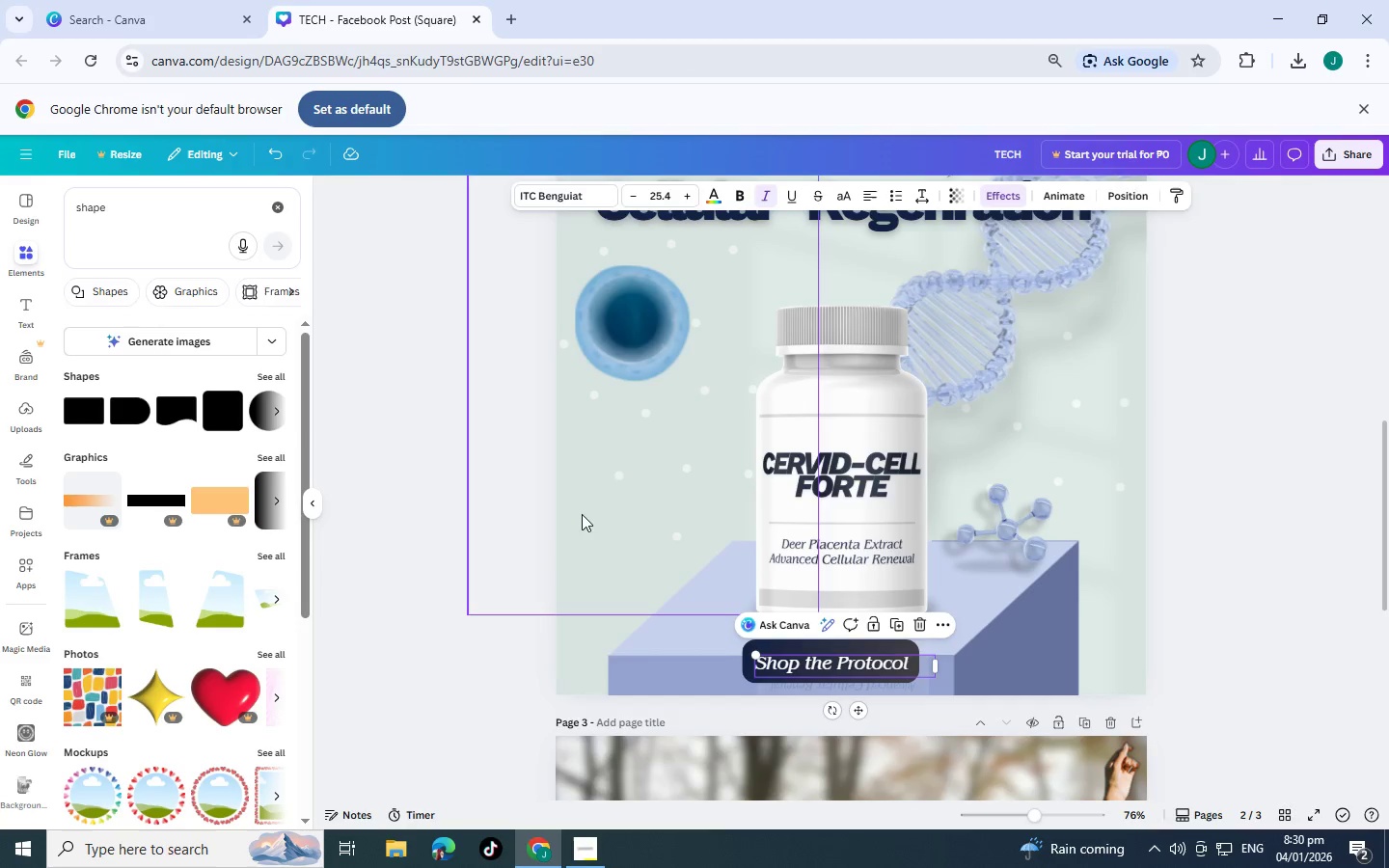 
left_click_drag(start_coordinate=[578, 513], to_coordinate=[572, 511])
 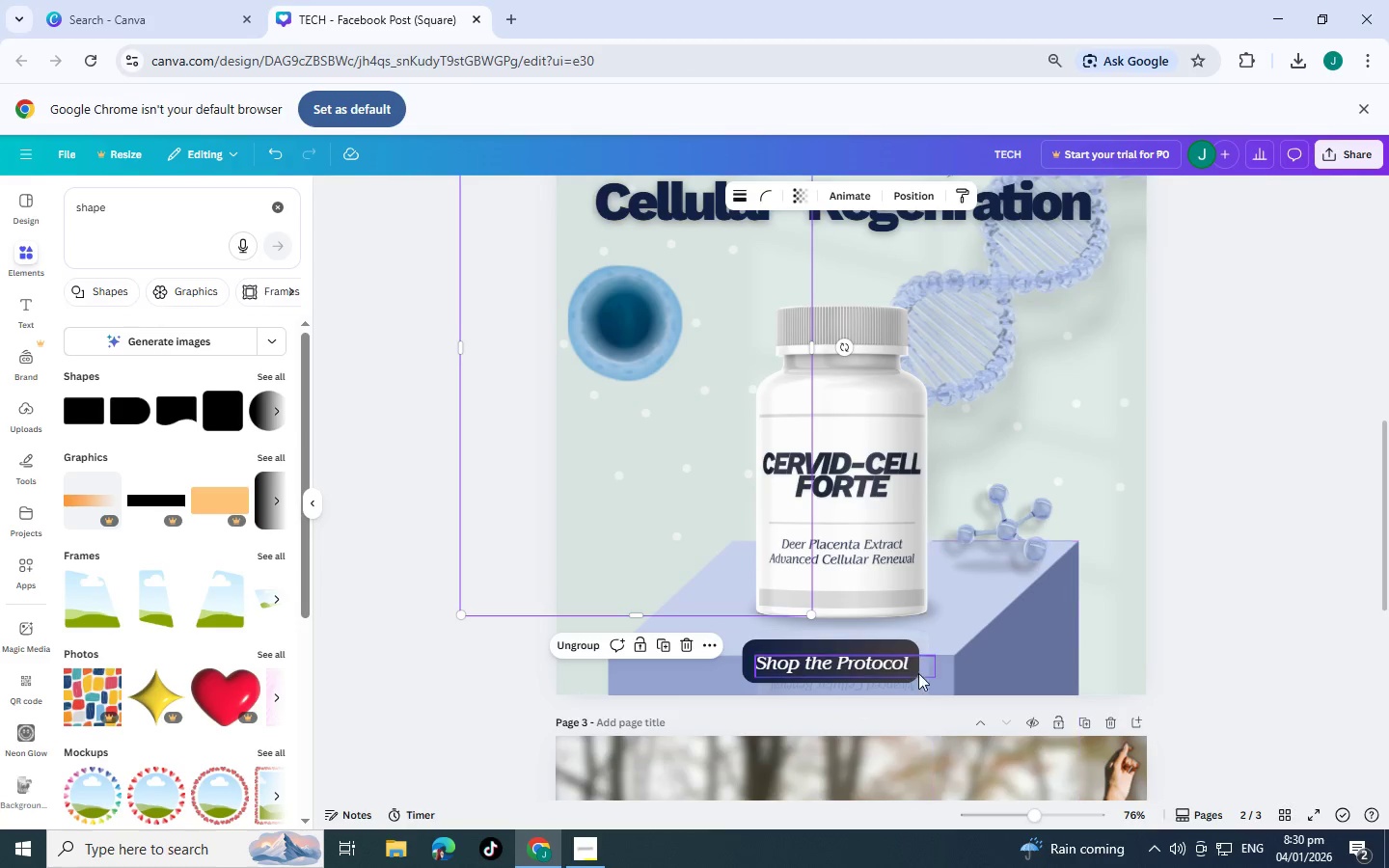 
left_click_drag(start_coordinate=[882, 664], to_coordinate=[877, 662])
 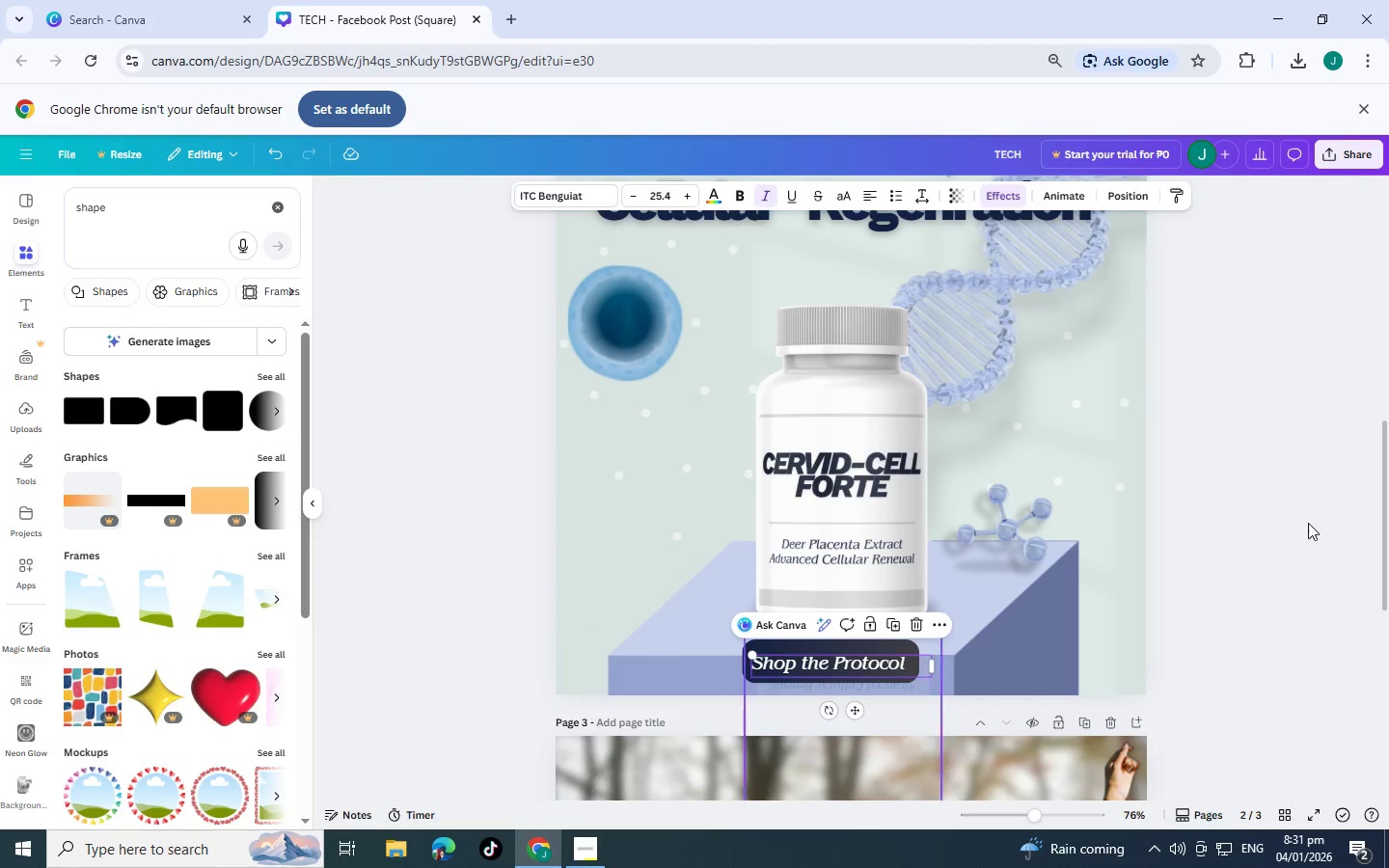 
left_click([1309, 523])
 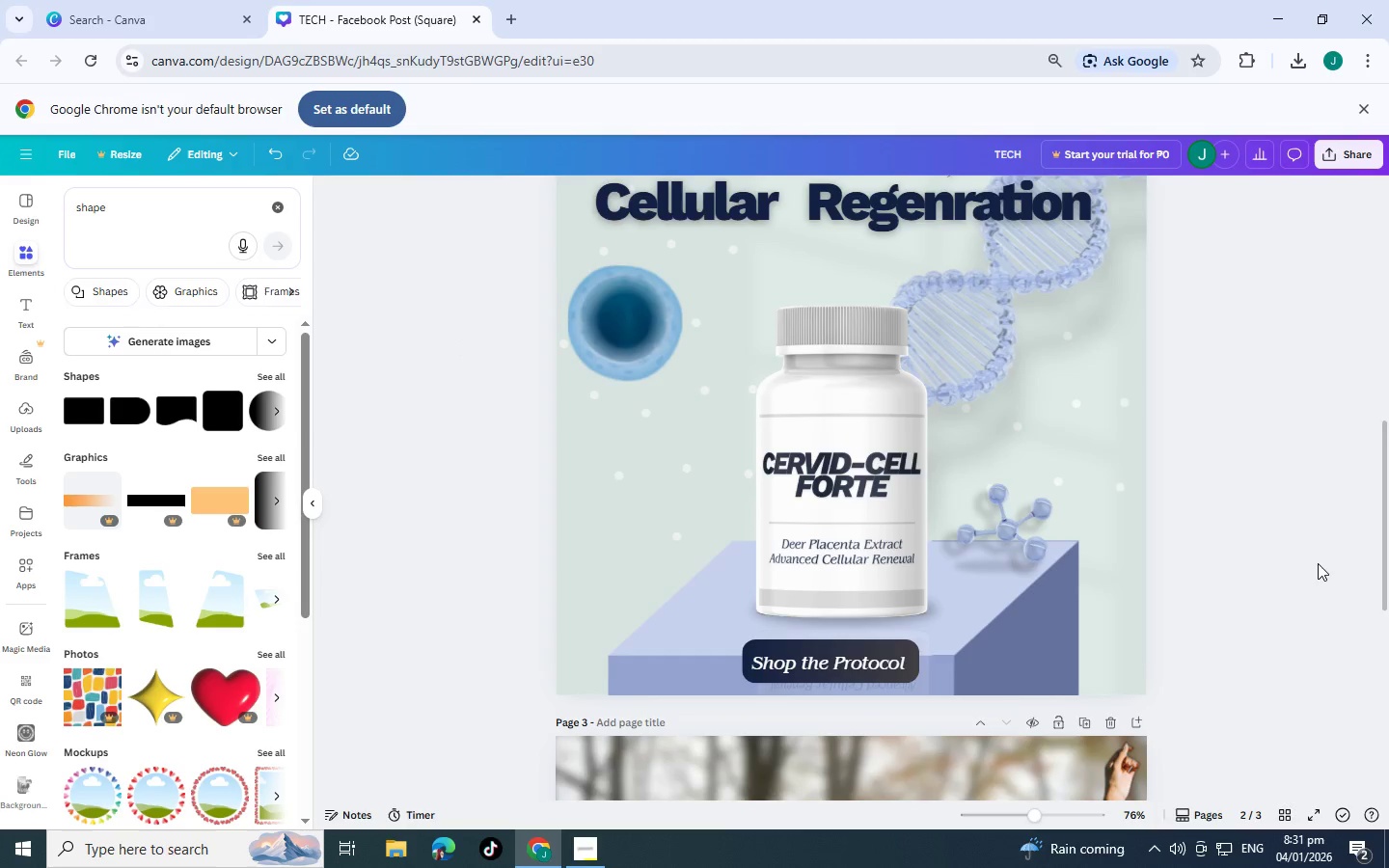 
scroll: coordinate [1318, 563], scroll_direction: up, amount: 2.0
 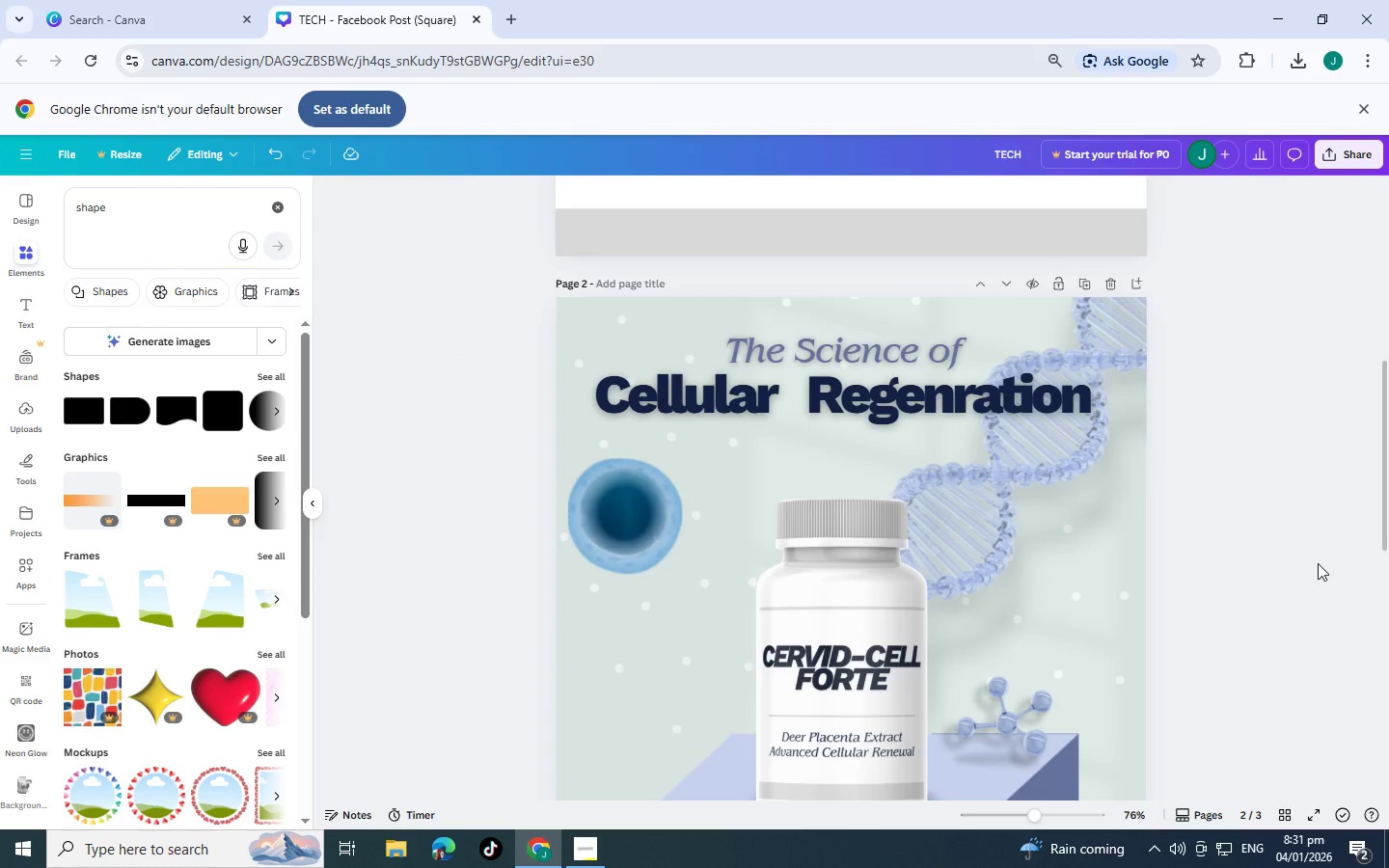 
scroll: coordinate [1031, 517], scroll_direction: down, amount: 14.0
 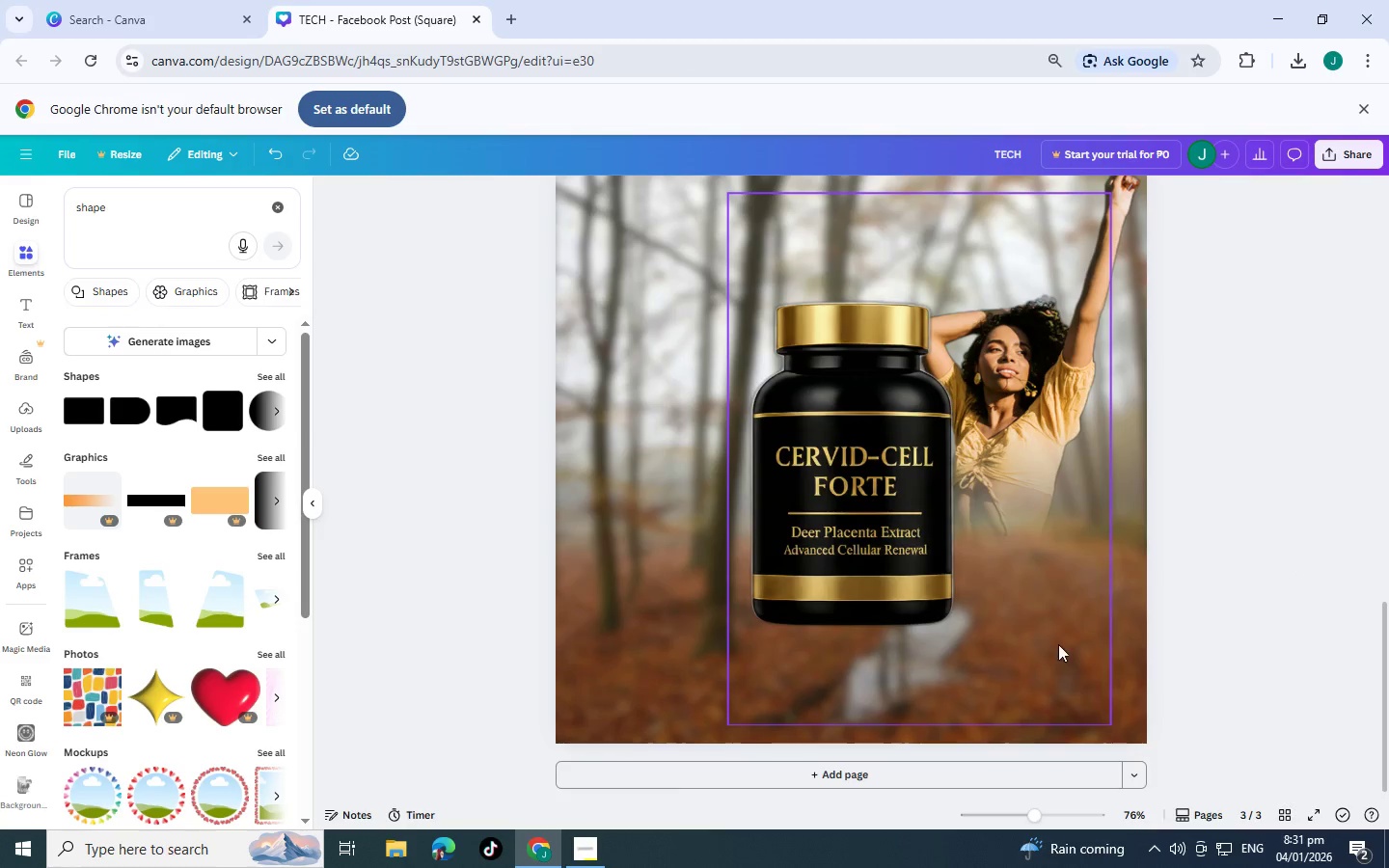 
scroll: coordinate [1058, 659], scroll_direction: up, amount: 4.0
 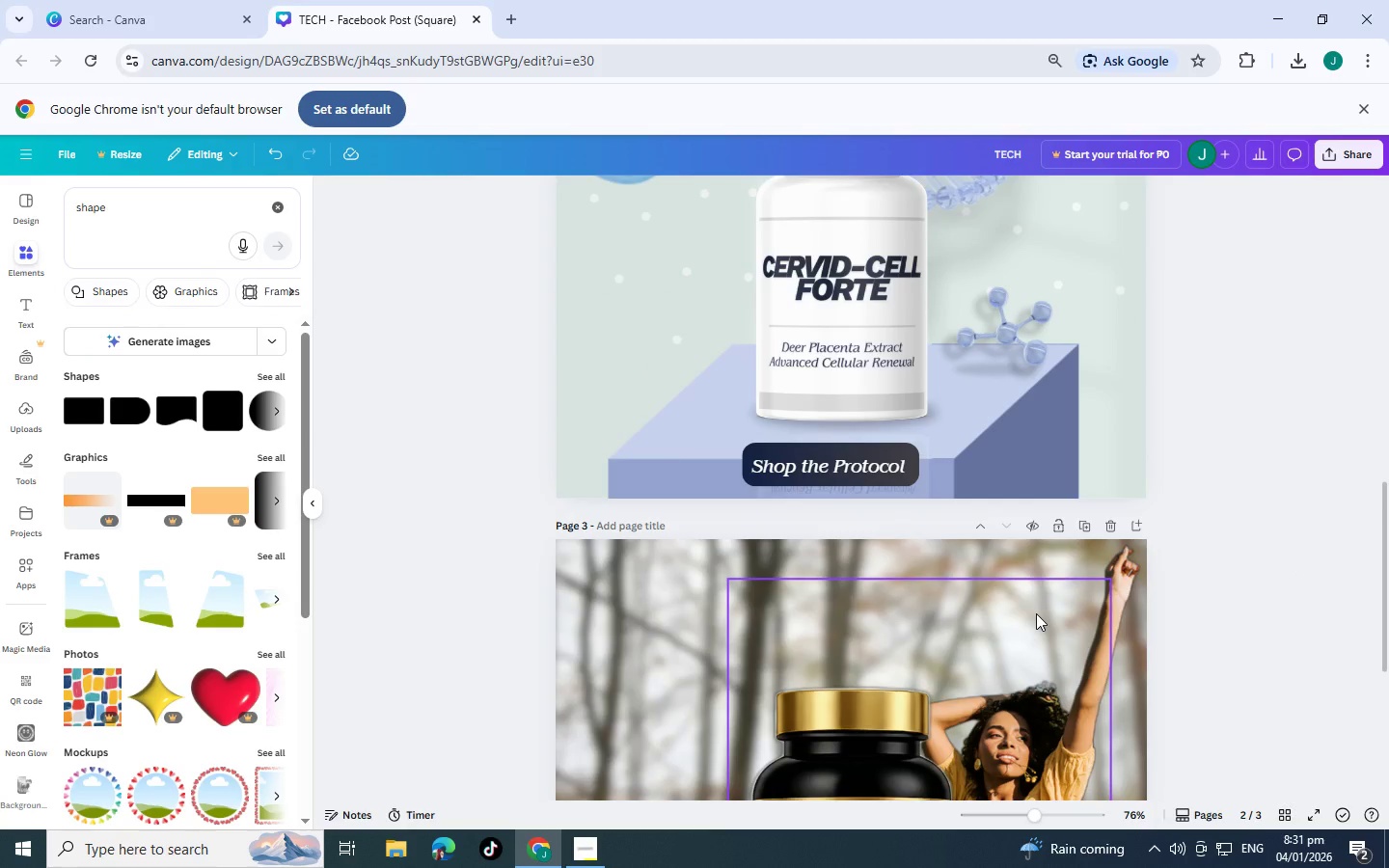 
scroll: coordinate [1071, 582], scroll_direction: down, amount: 4.0
 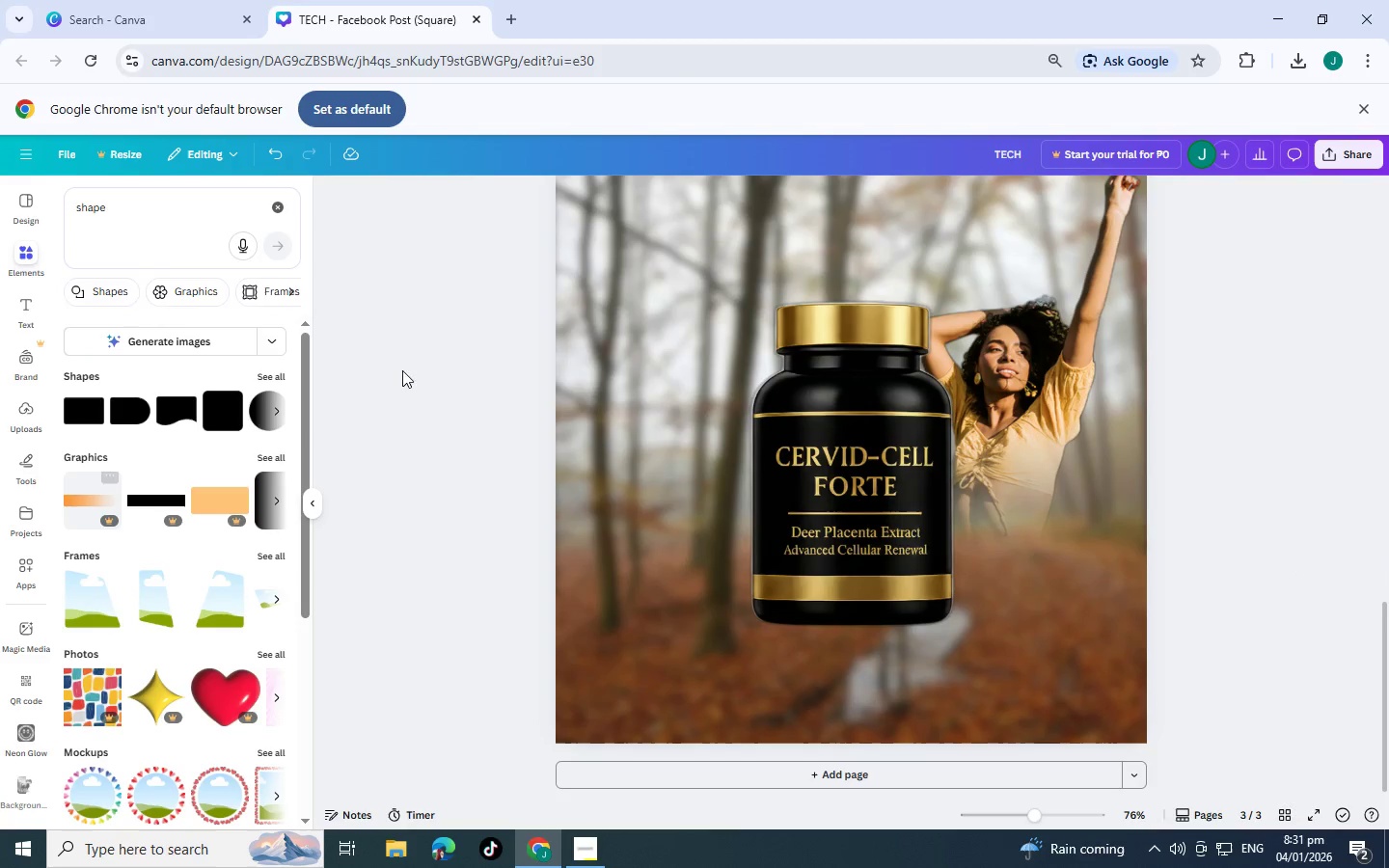 
left_click([397, 363])
 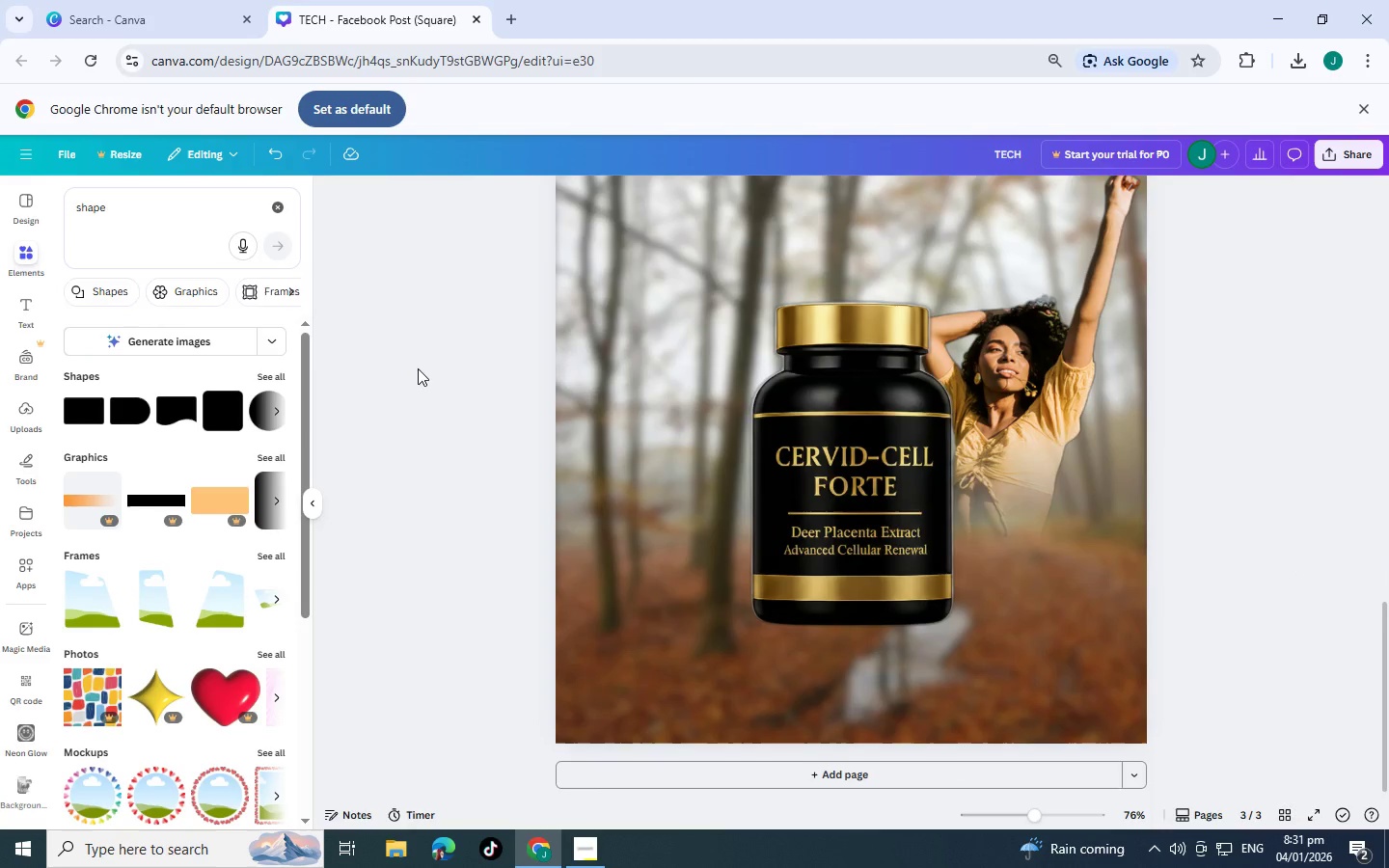 
scroll: coordinate [418, 368], scroll_direction: up, amount: 1.0
 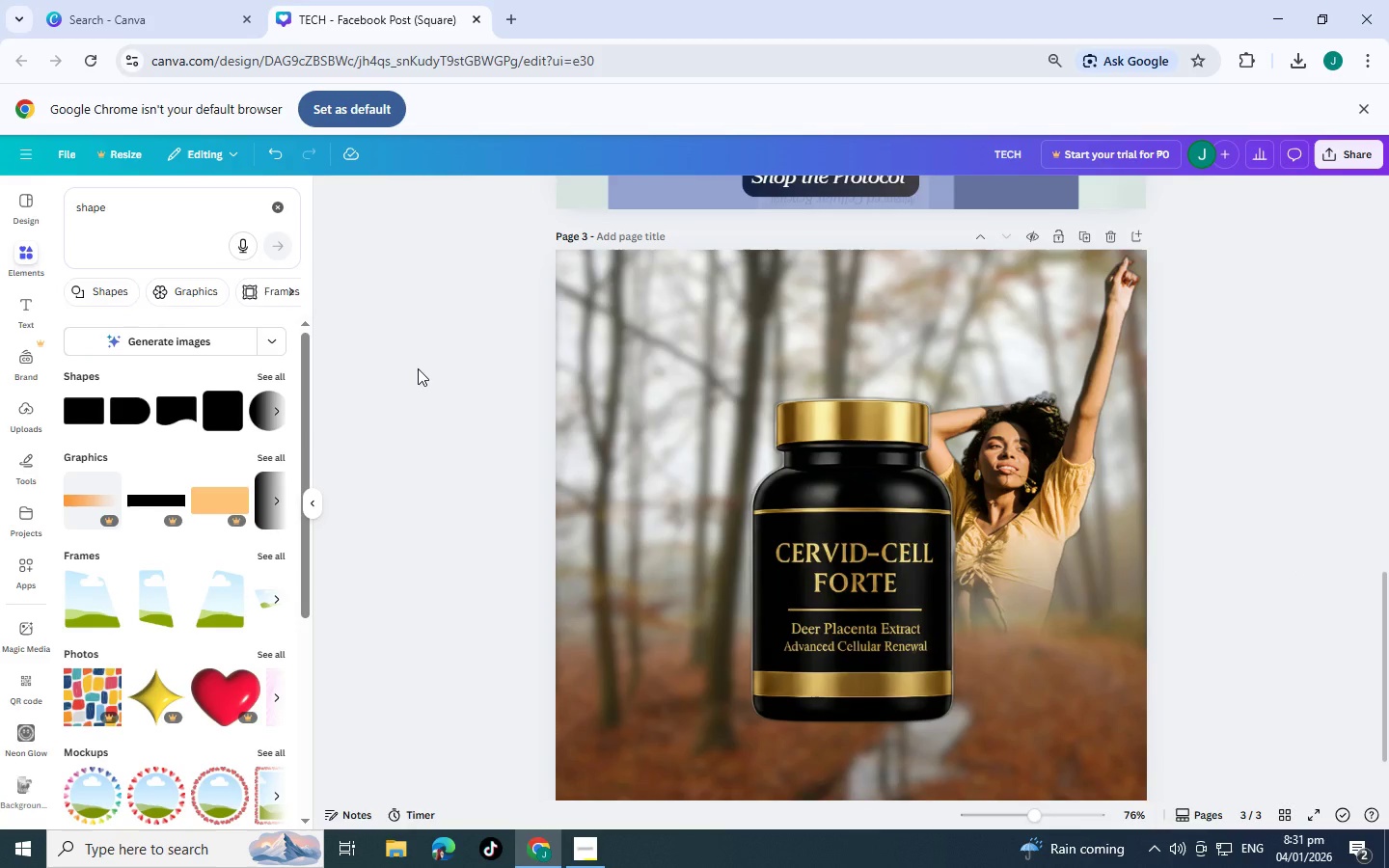 
wait(10.09)
 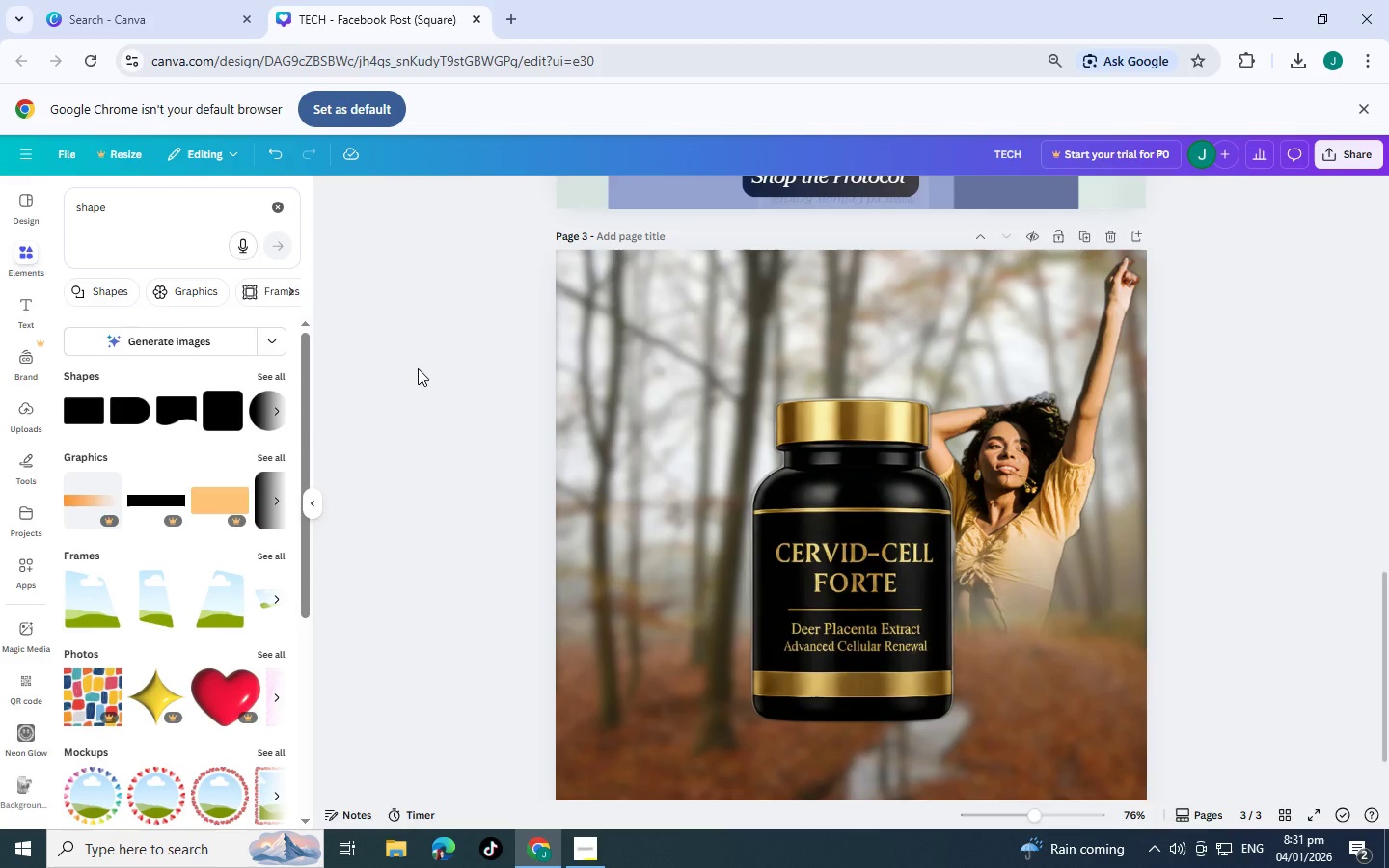 
left_click_drag(start_coordinate=[186, 212], to_coordinate=[0, 207])
 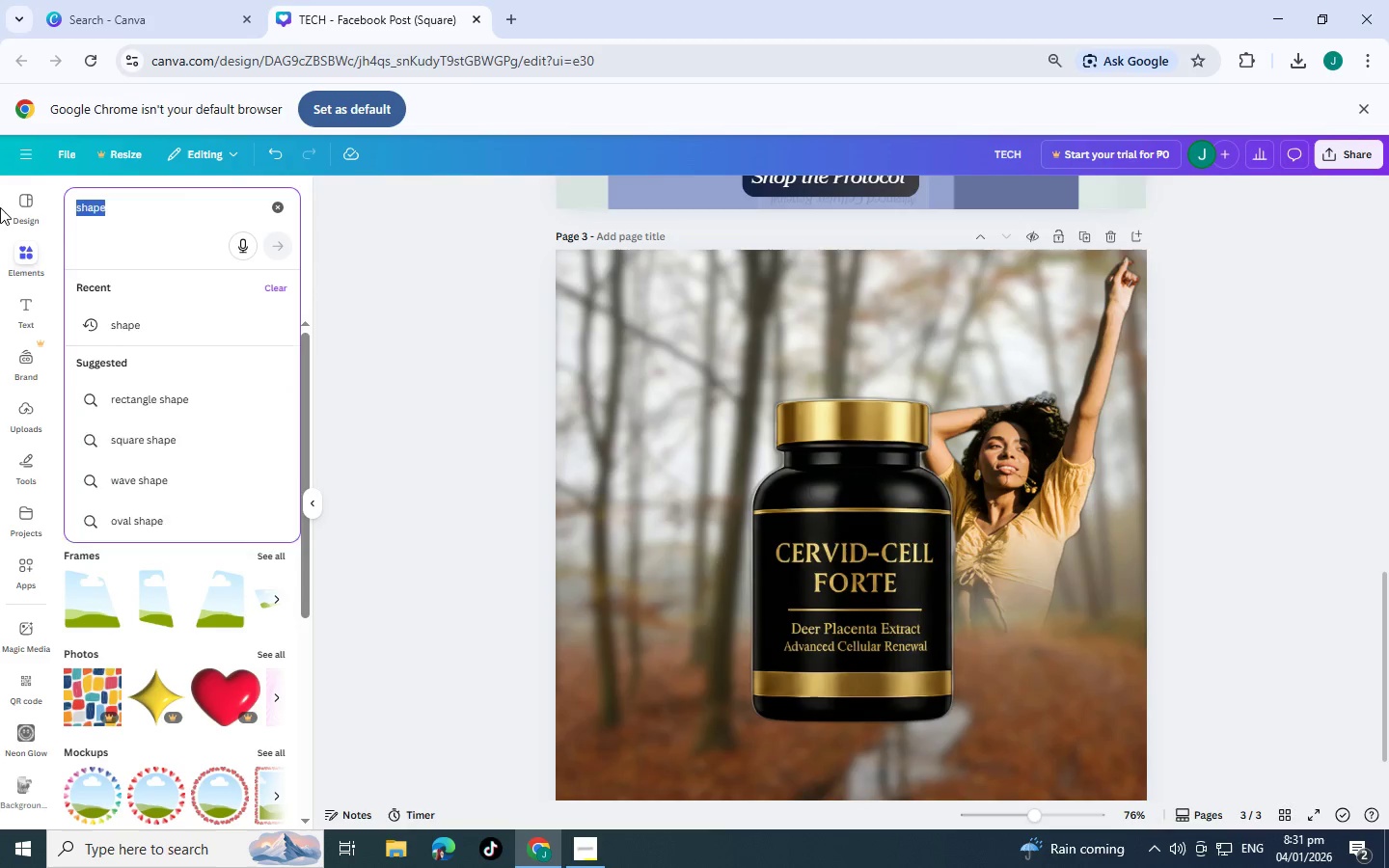 
type(wood chuy)
key(Backspace)
key(Backspace)
type(unk)
 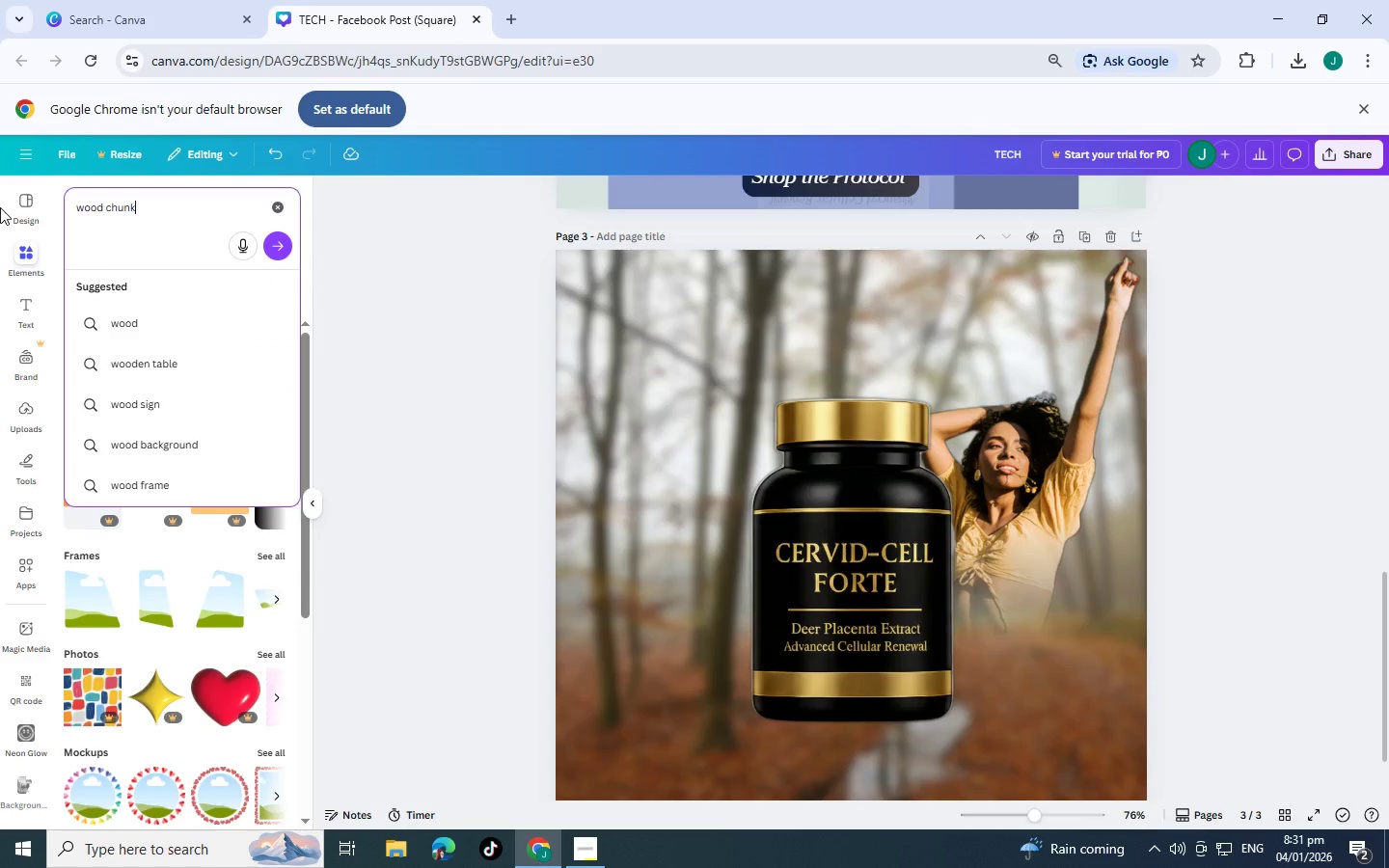 
key(Enter)
 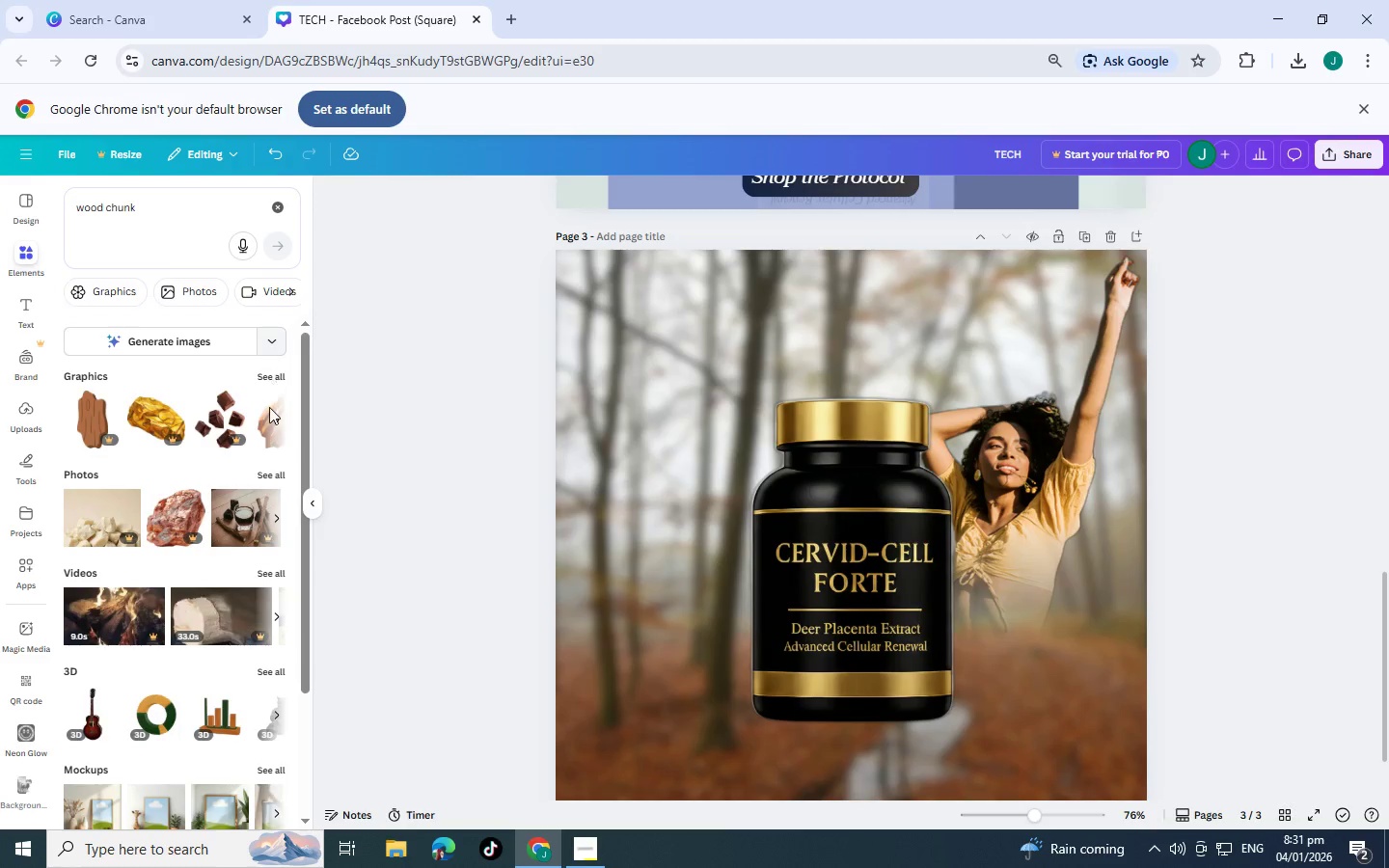 
left_click([274, 472])
 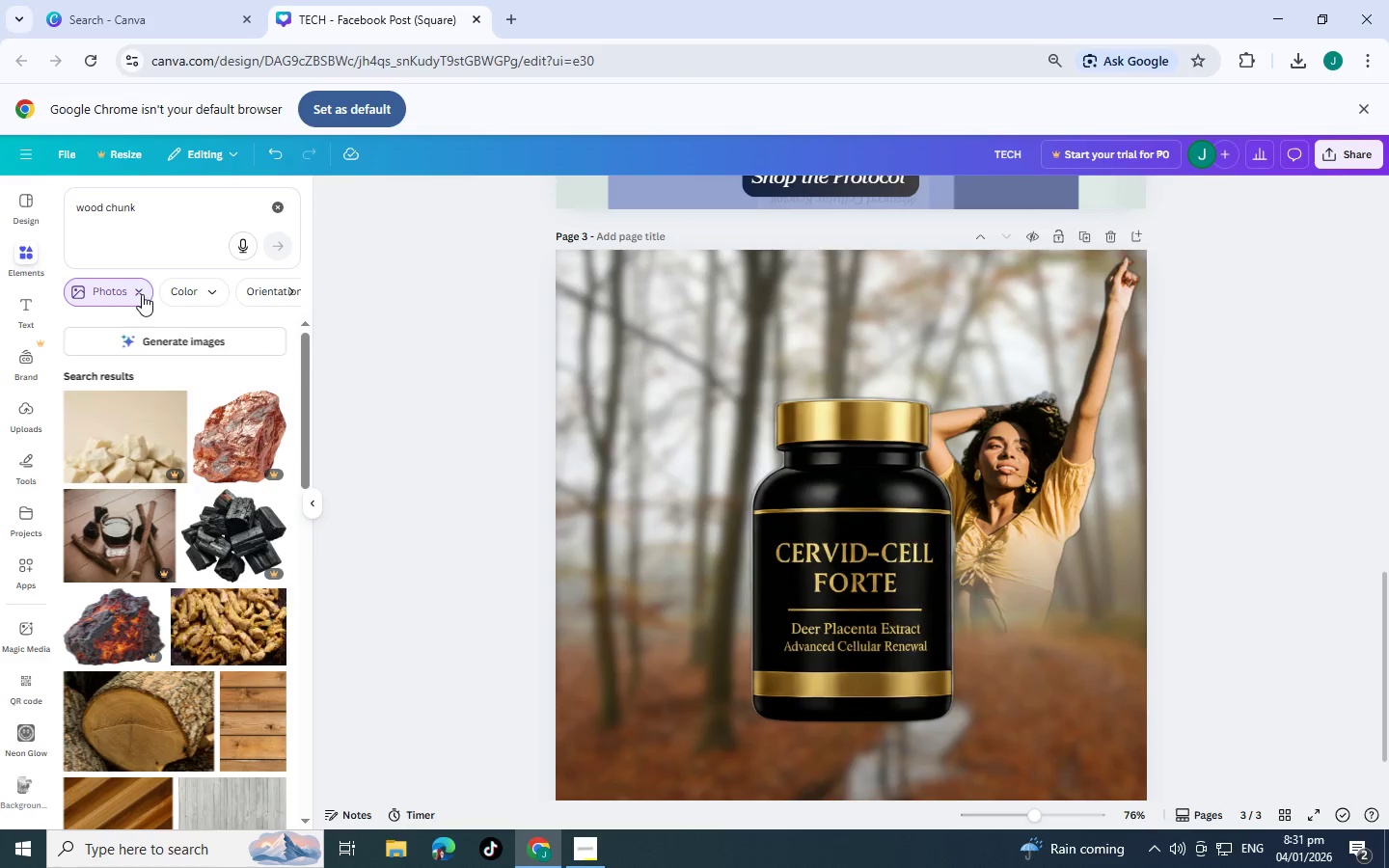 
scroll: coordinate [171, 484], scroll_direction: down, amount: 6.0
 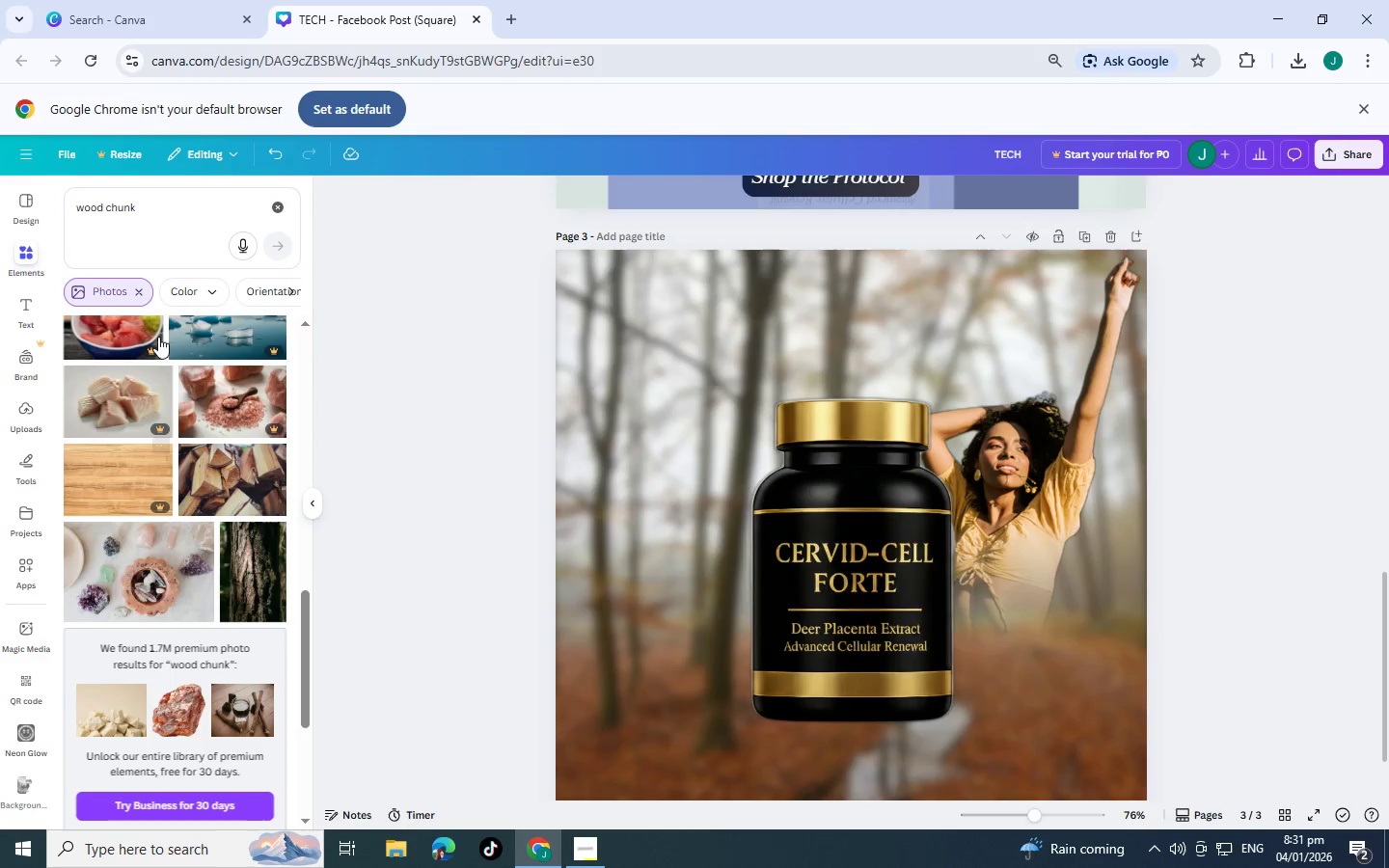 
left_click_drag(start_coordinate=[176, 218], to_coordinate=[19, 202])
 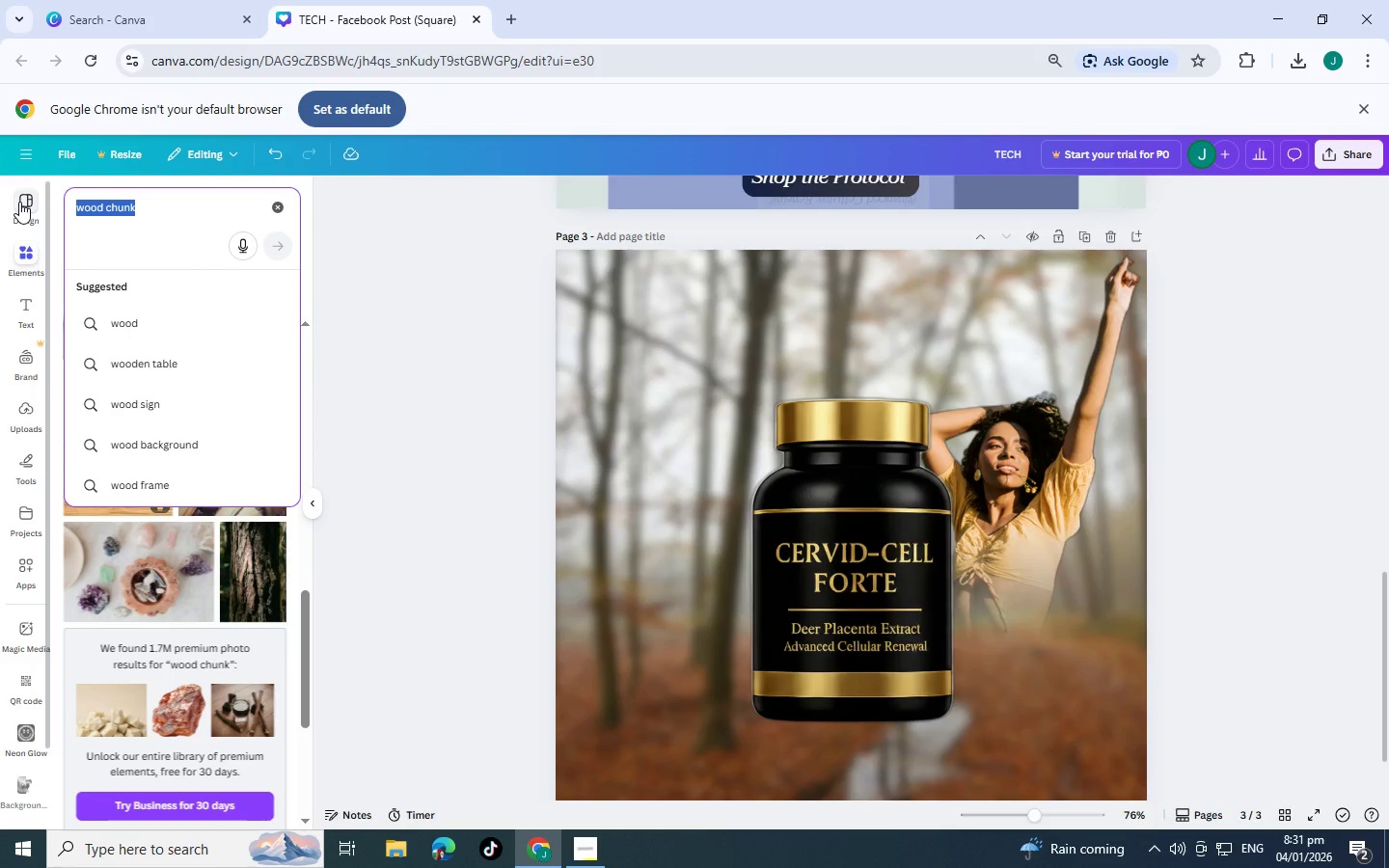 
type(wood cuy)
key(Backspace)
type(t)
 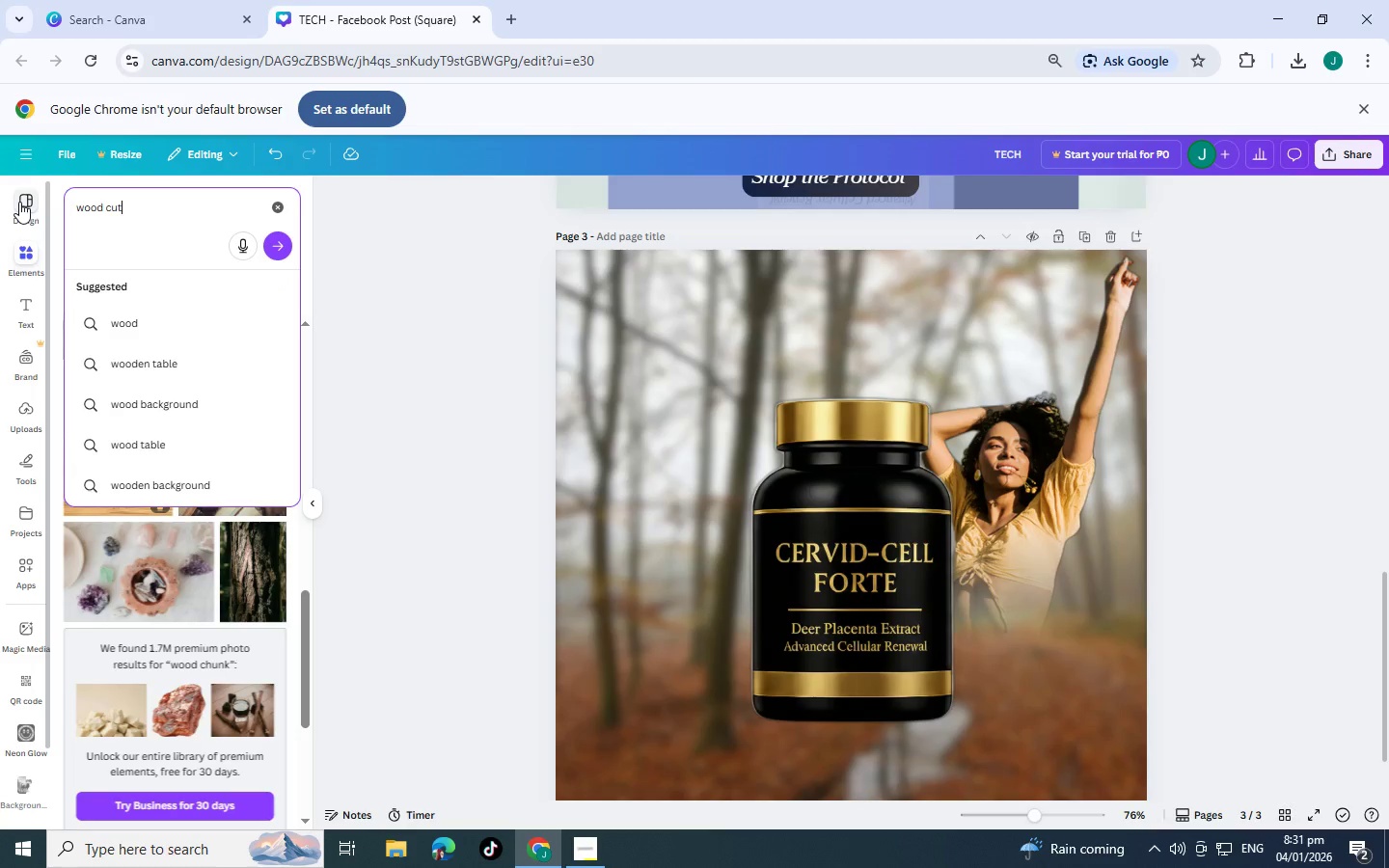 
key(Enter)
 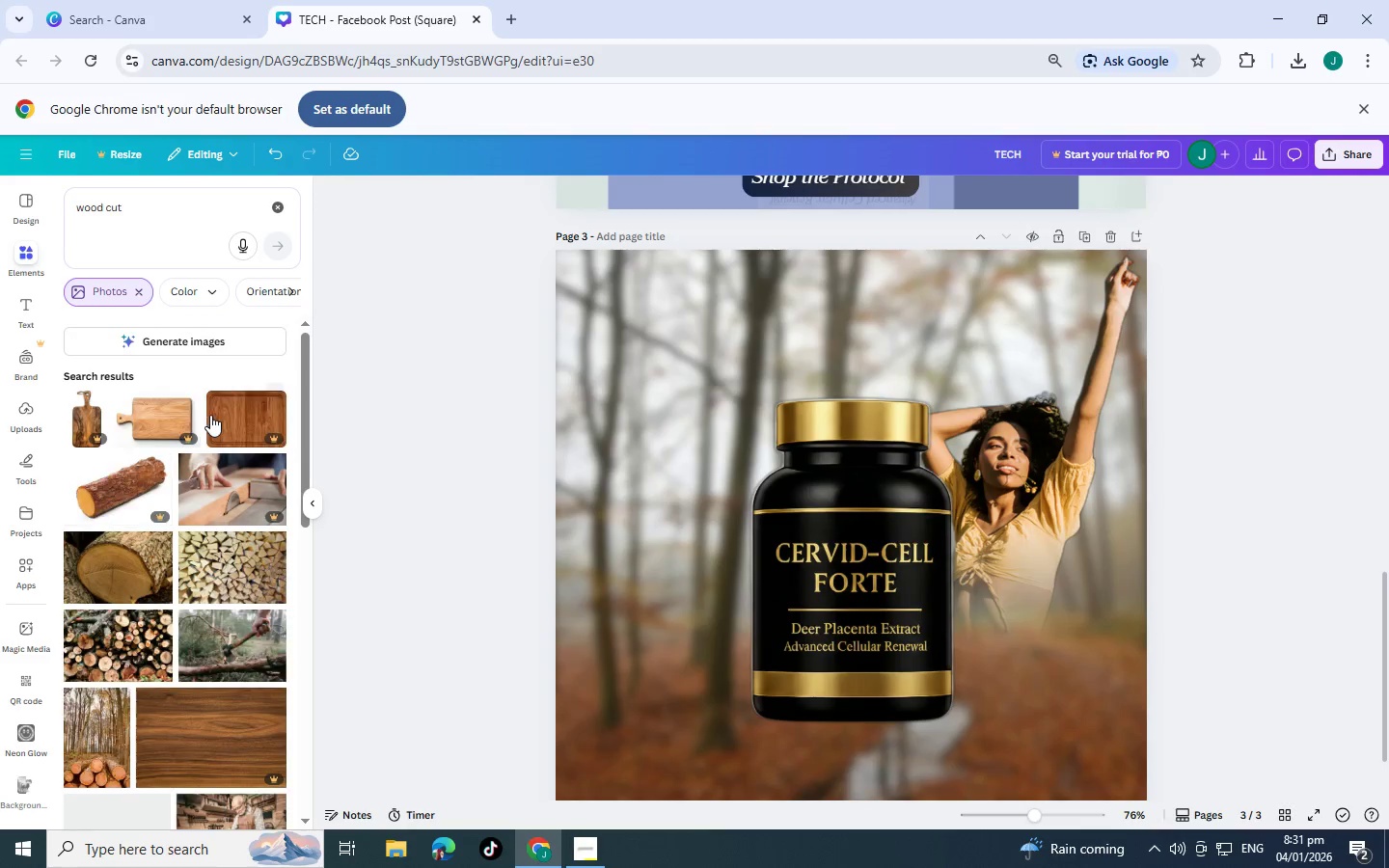 
scroll: coordinate [100, 483], scroll_direction: down, amount: 10.0
 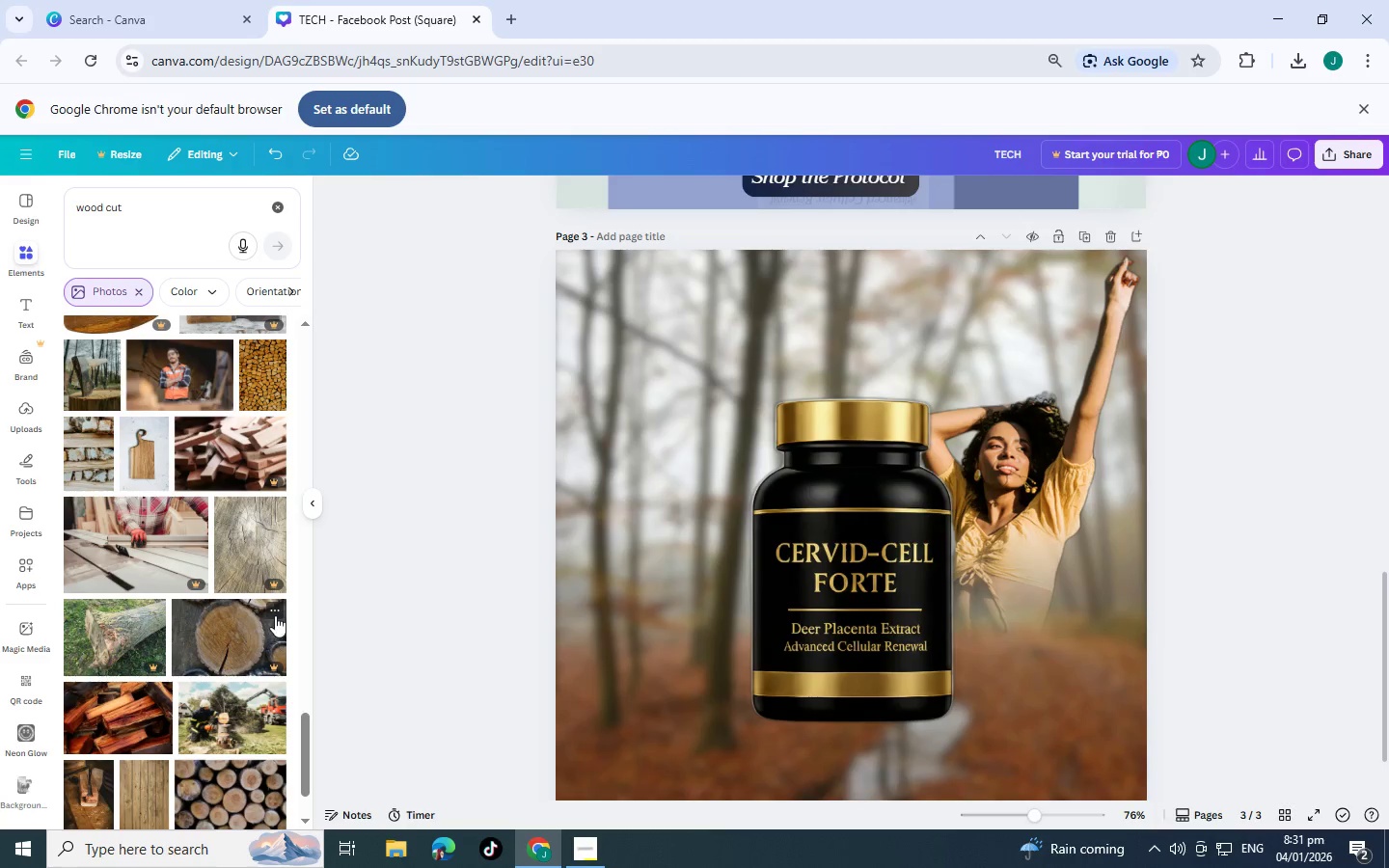 
left_click([275, 610])
 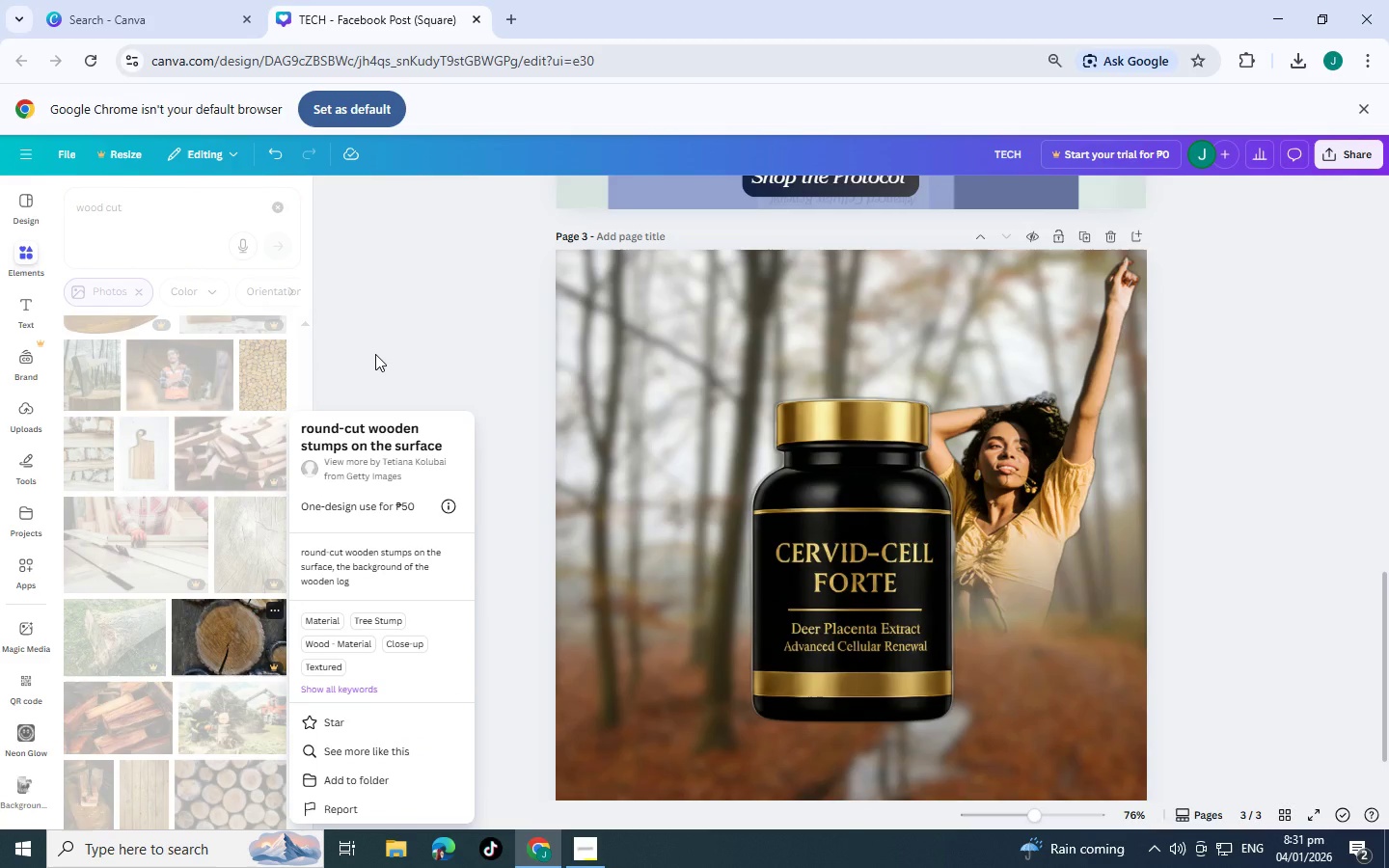 
left_click([375, 354])
 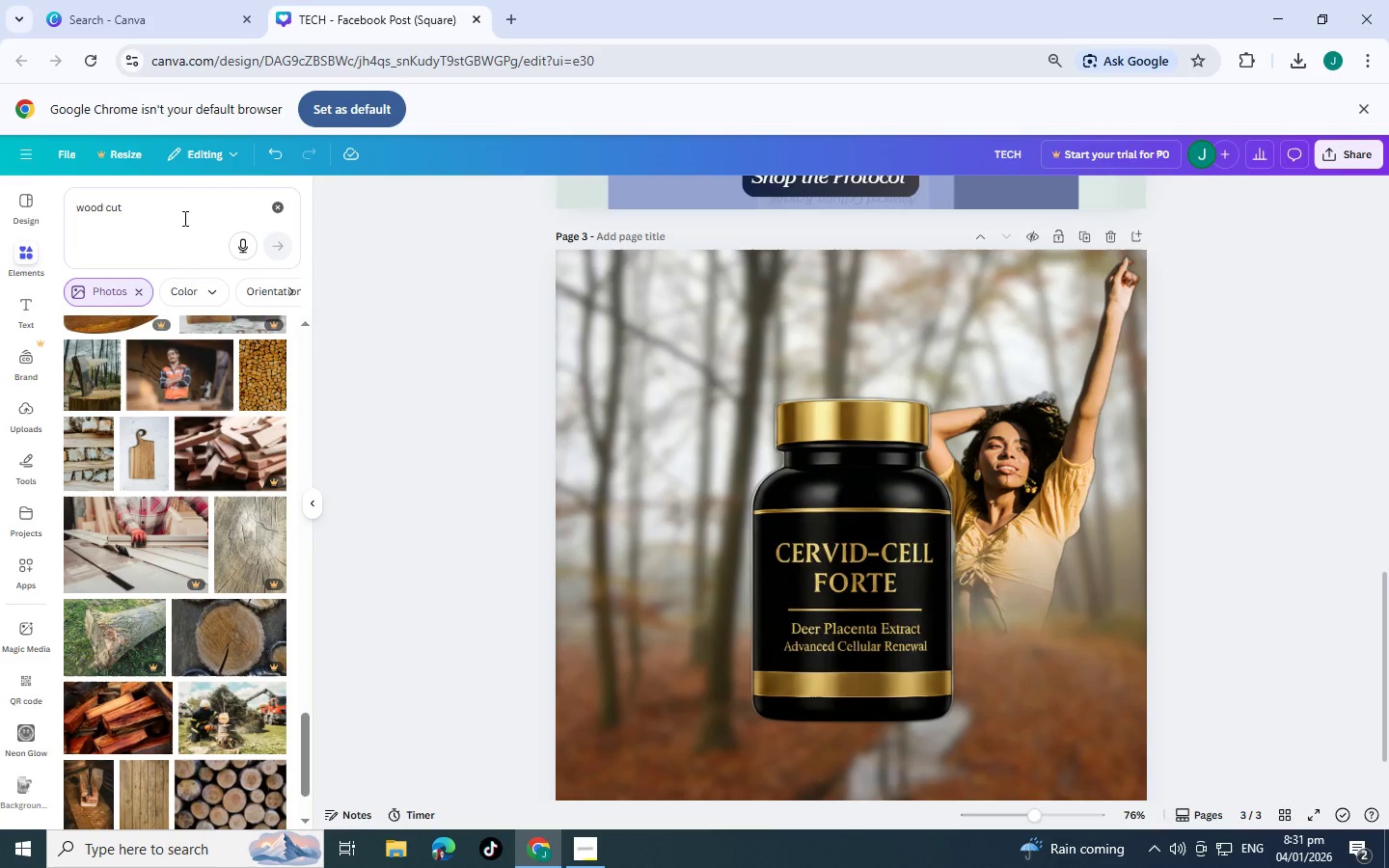 
left_click_drag(start_coordinate=[177, 215], to_coordinate=[21, 189])
 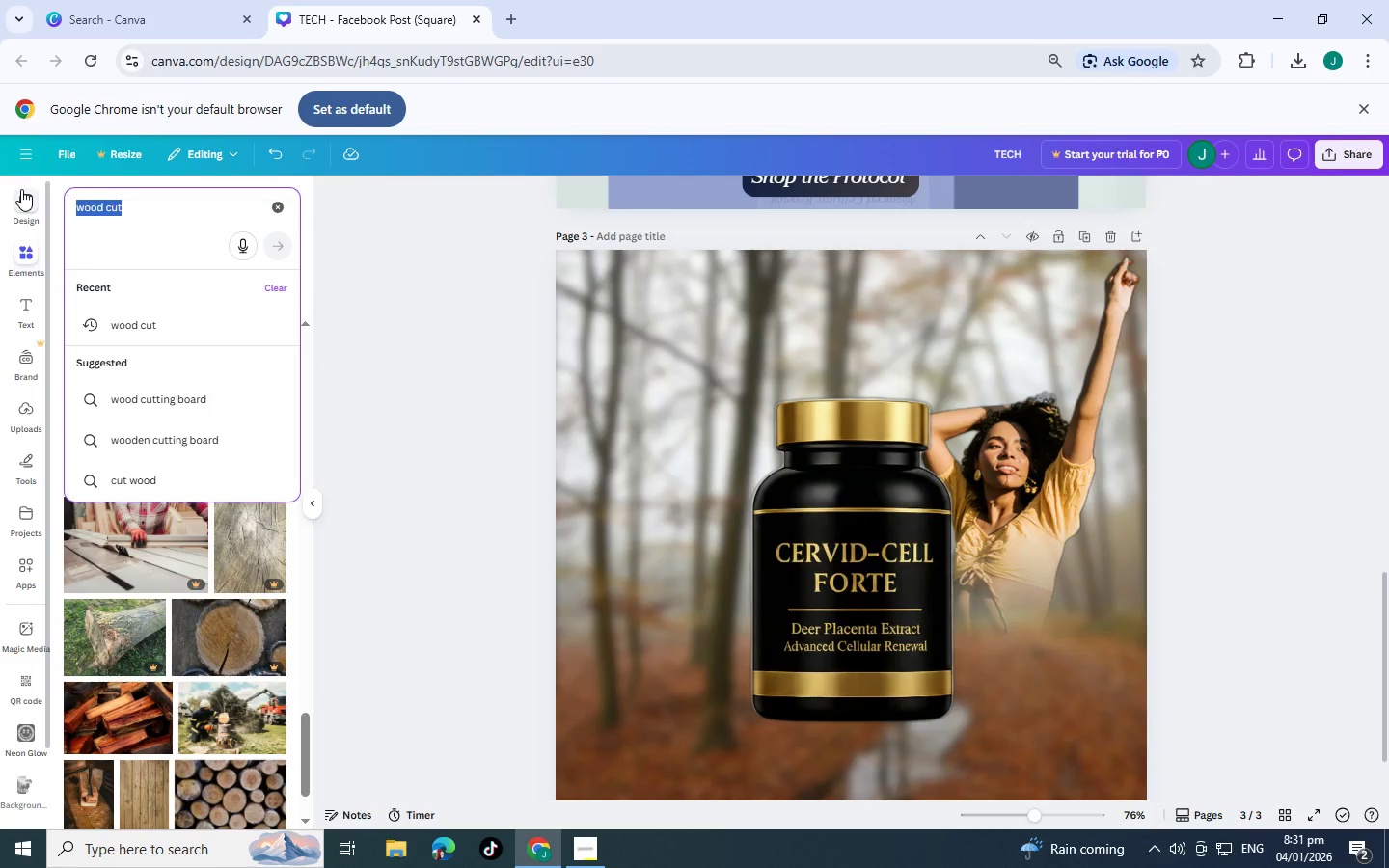 
type(s)
key(Backspace)
key(Backspace)
type(wood stump)
 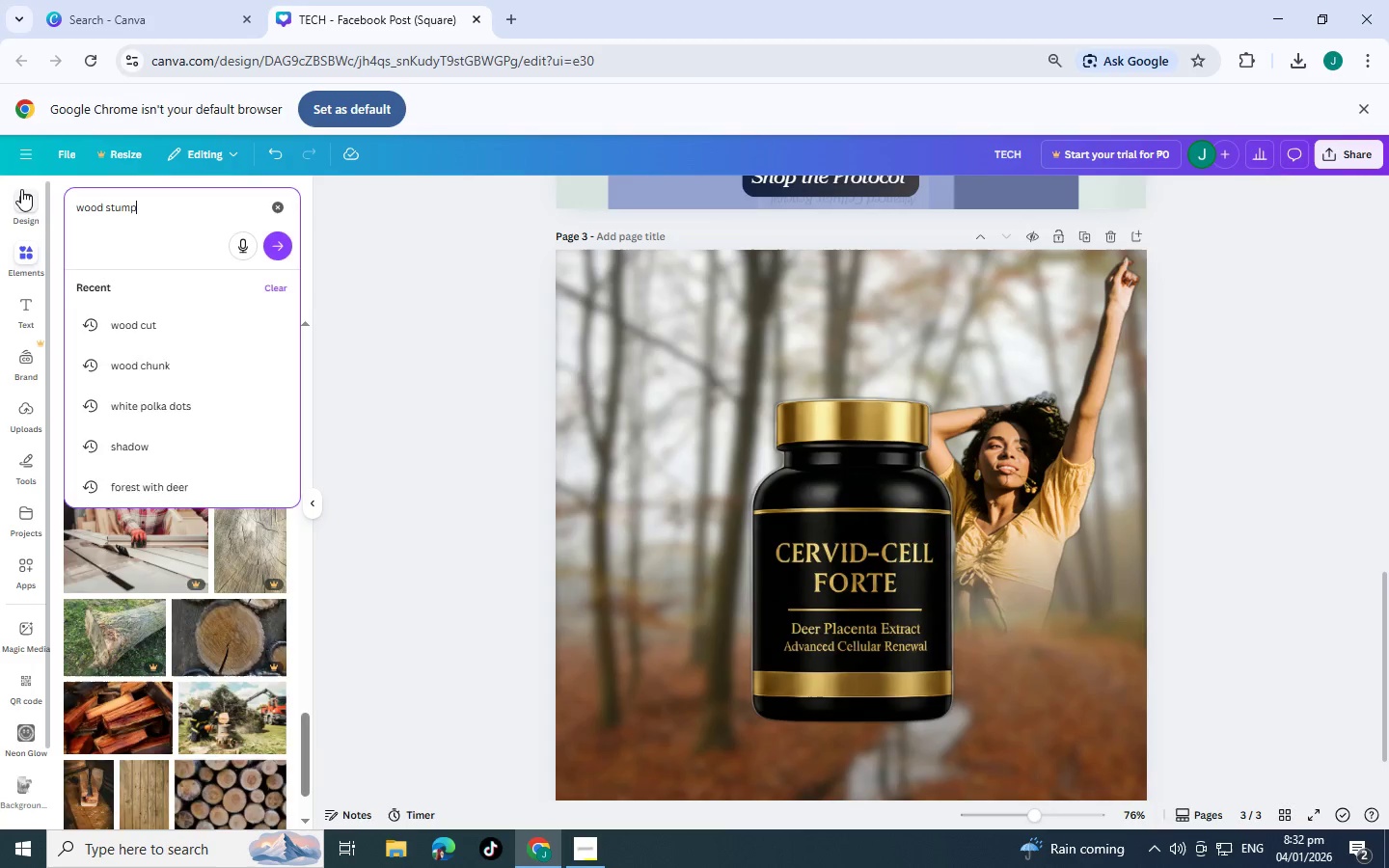 
key(Enter)
 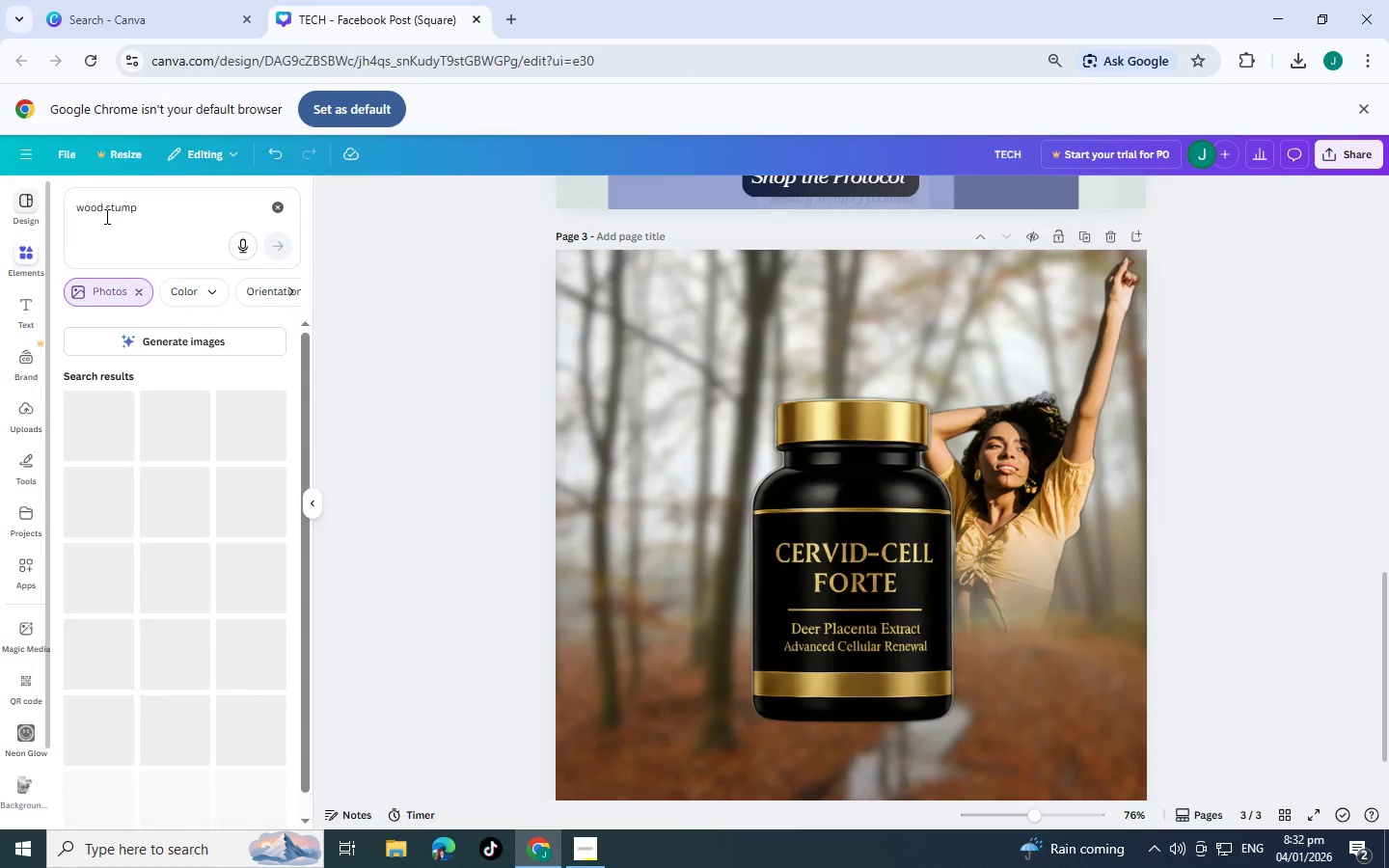 
scroll: coordinate [243, 590], scroll_direction: down, amount: 6.0
 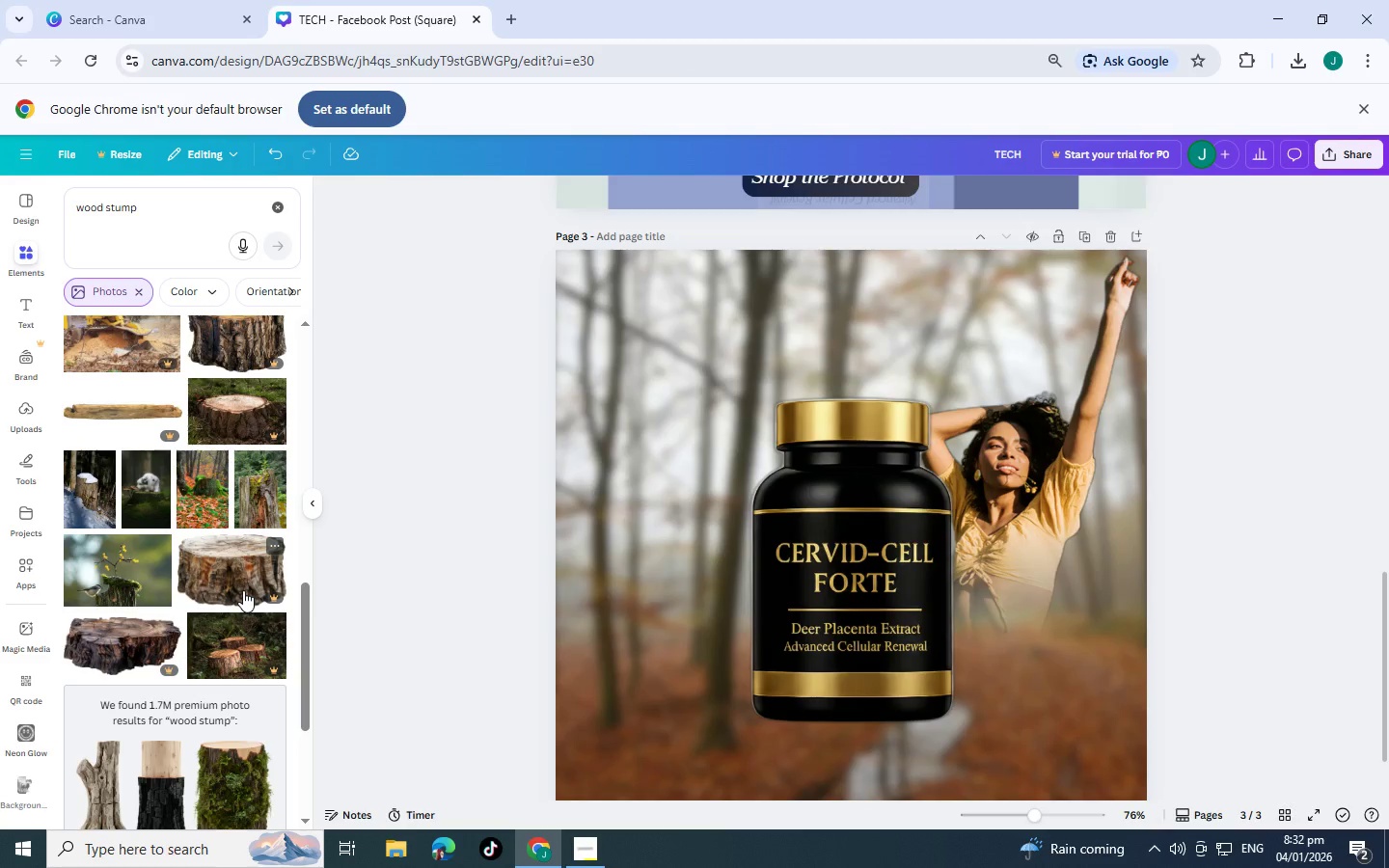 
scroll: coordinate [258, 564], scroll_direction: down, amount: 8.0
 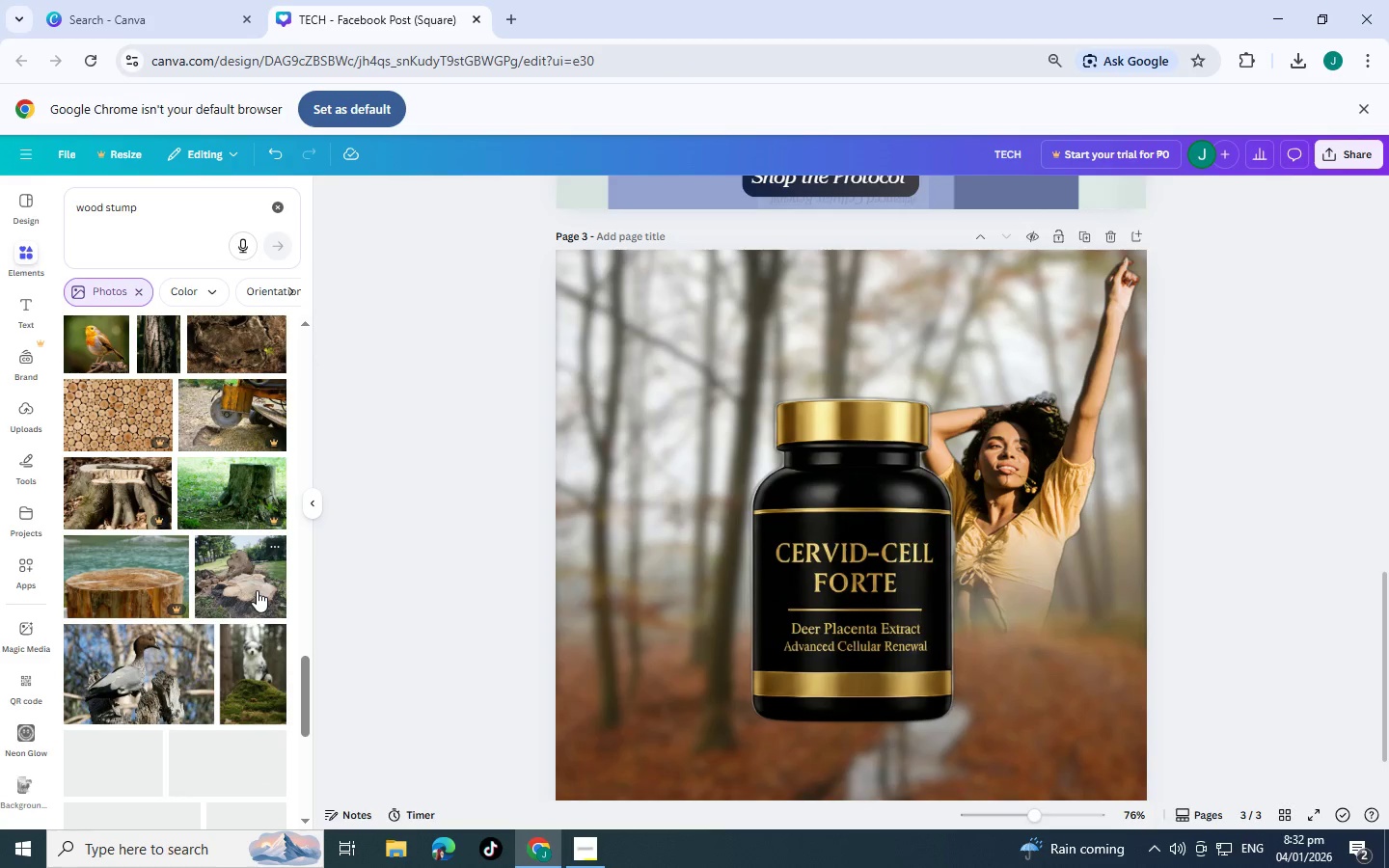 
scroll: coordinate [235, 577], scroll_direction: down, amount: 9.0
 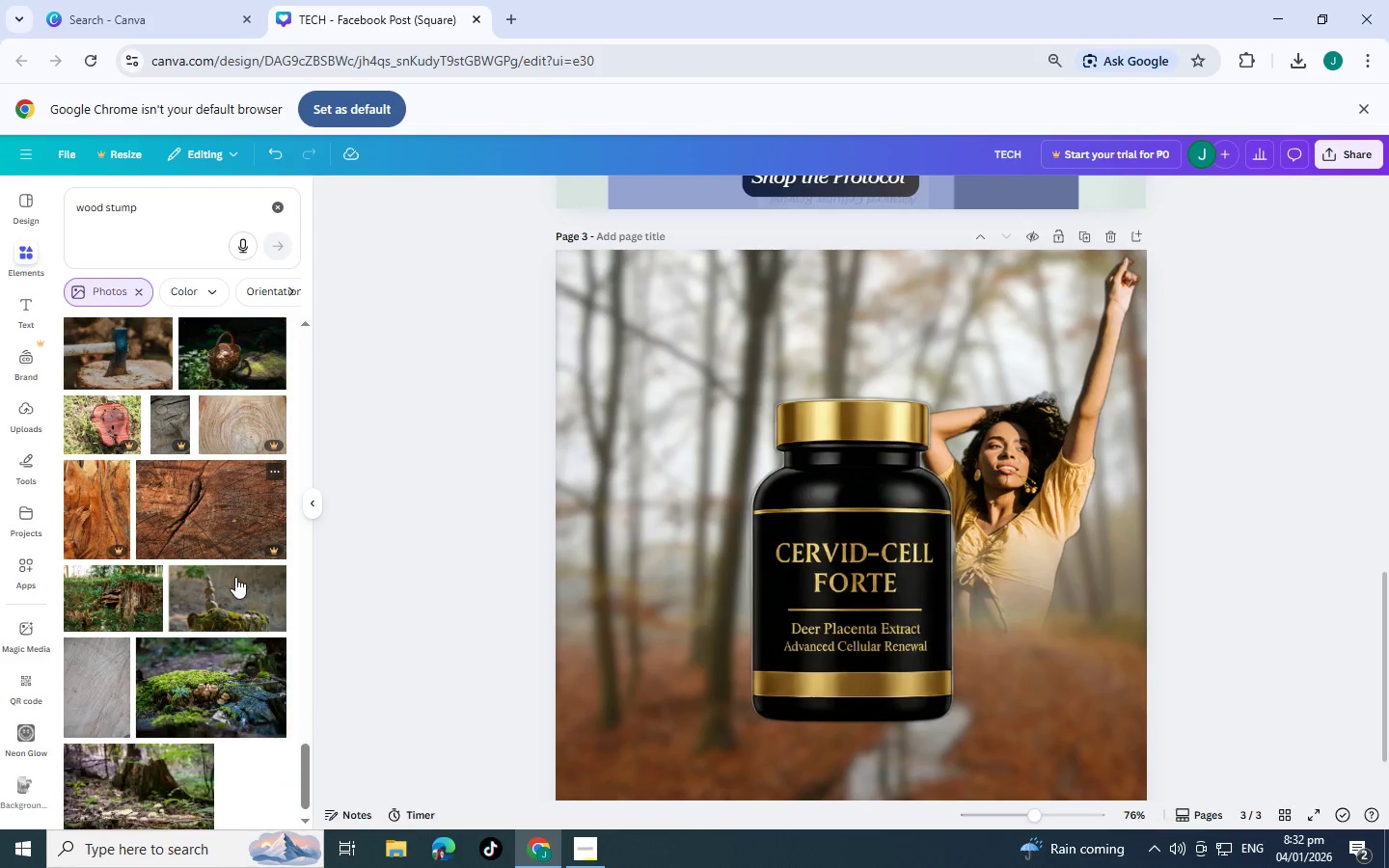 
scroll: coordinate [235, 577], scroll_direction: up, amount: 1.0
 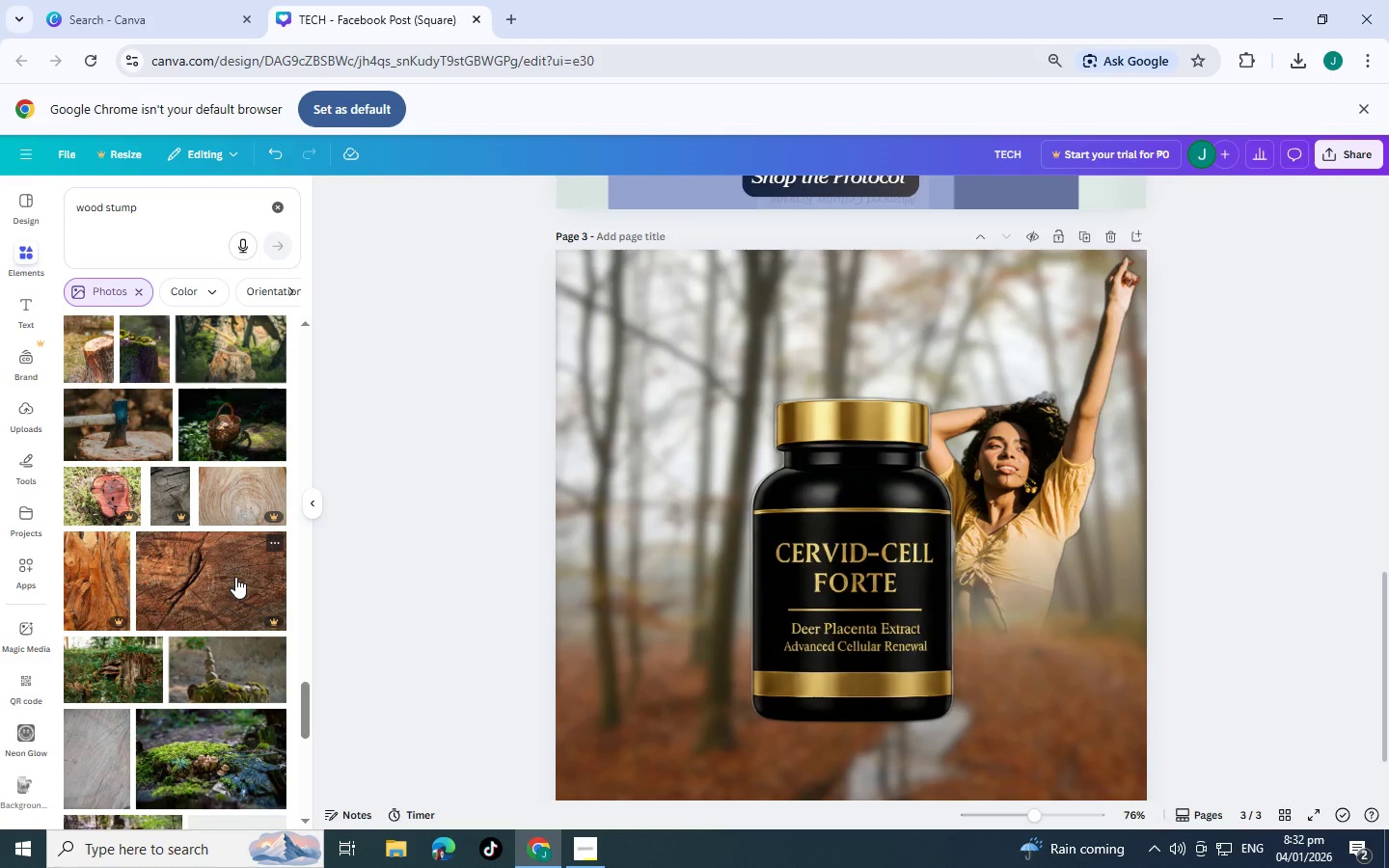 
scroll: coordinate [247, 421], scroll_direction: down, amount: 4.0
 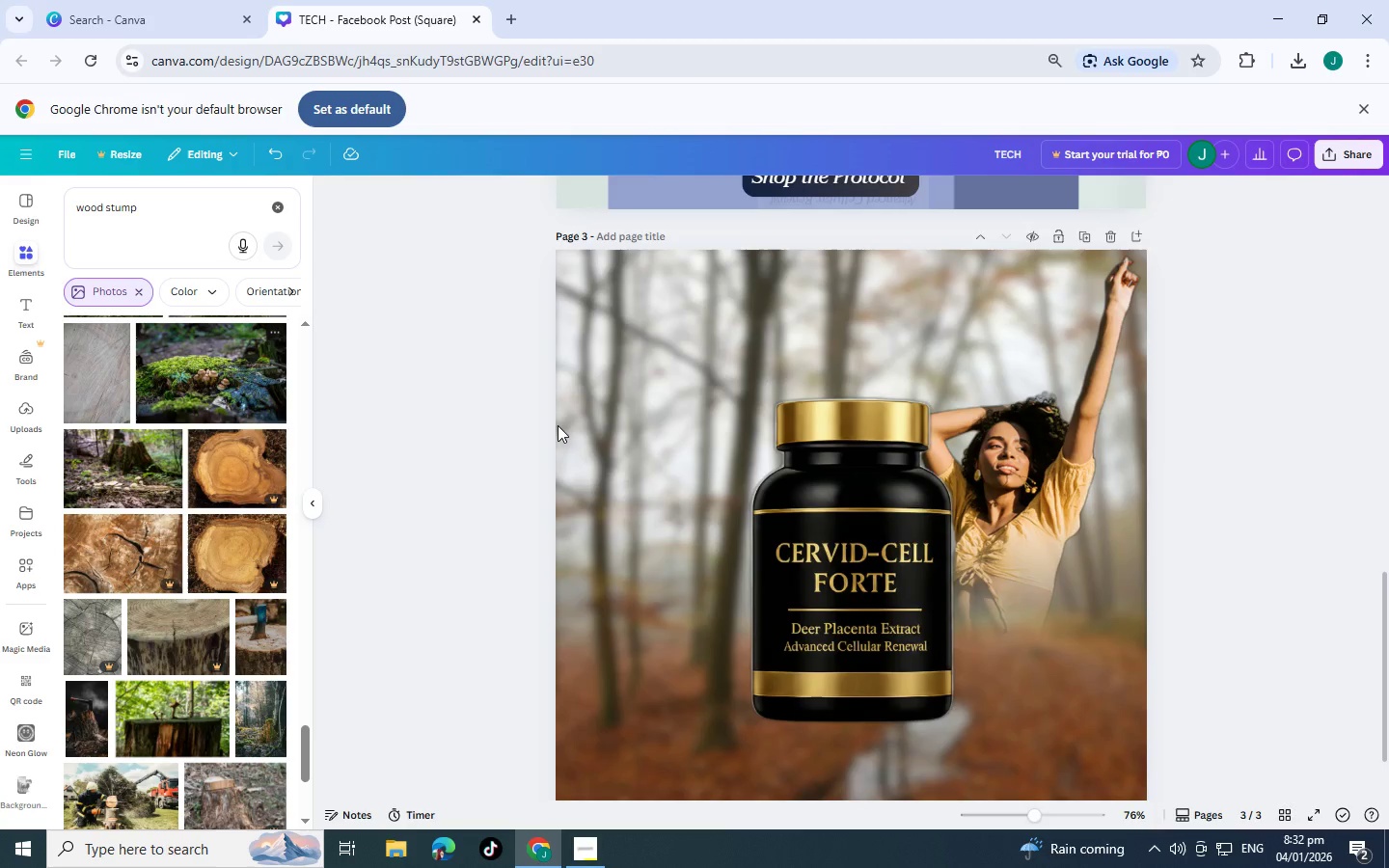 
scroll: coordinate [656, 430], scroll_direction: up, amount: 6.0
 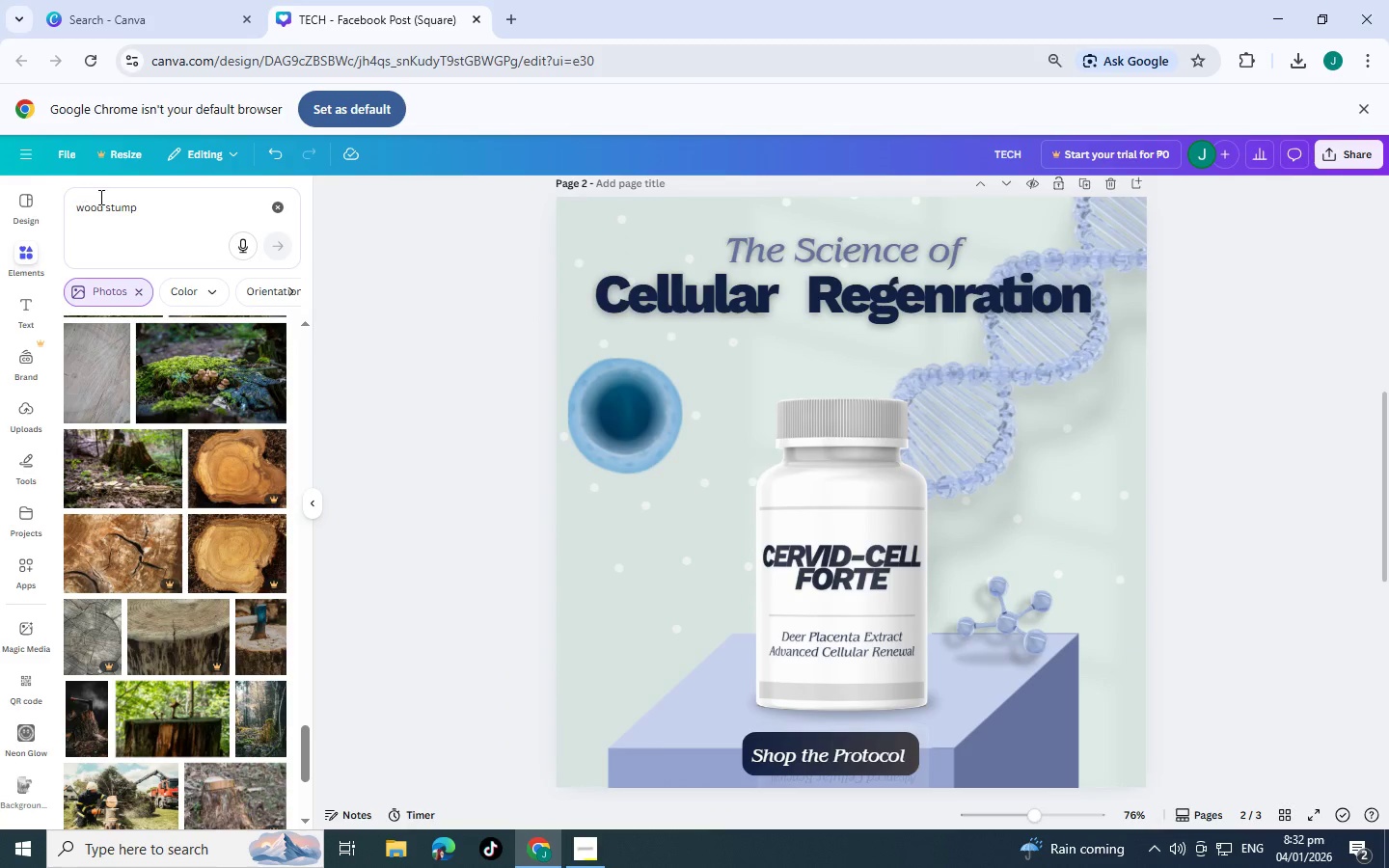 
left_click_drag(start_coordinate=[177, 216], to_coordinate=[152, 210])
 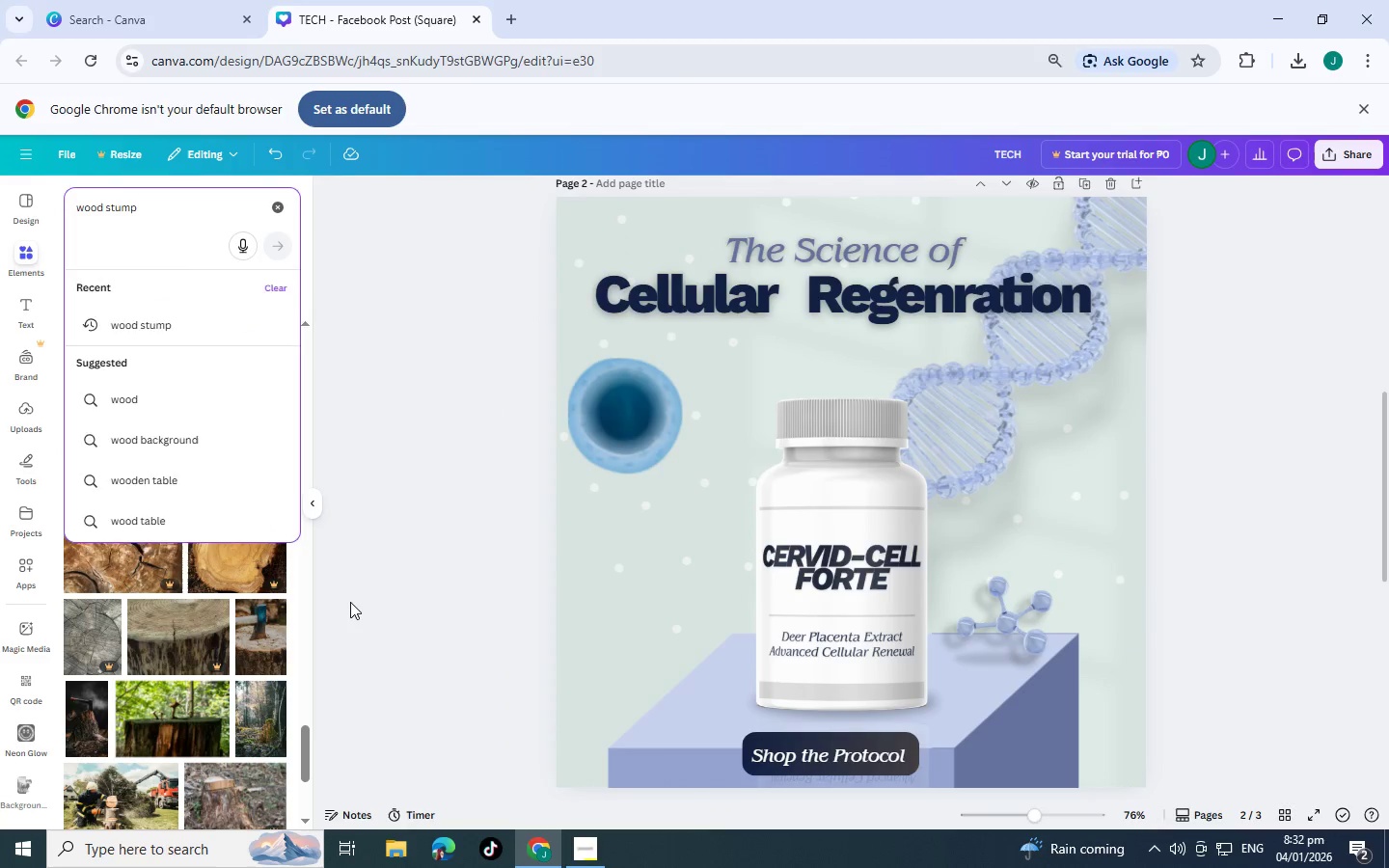 
left_click([350, 602])
 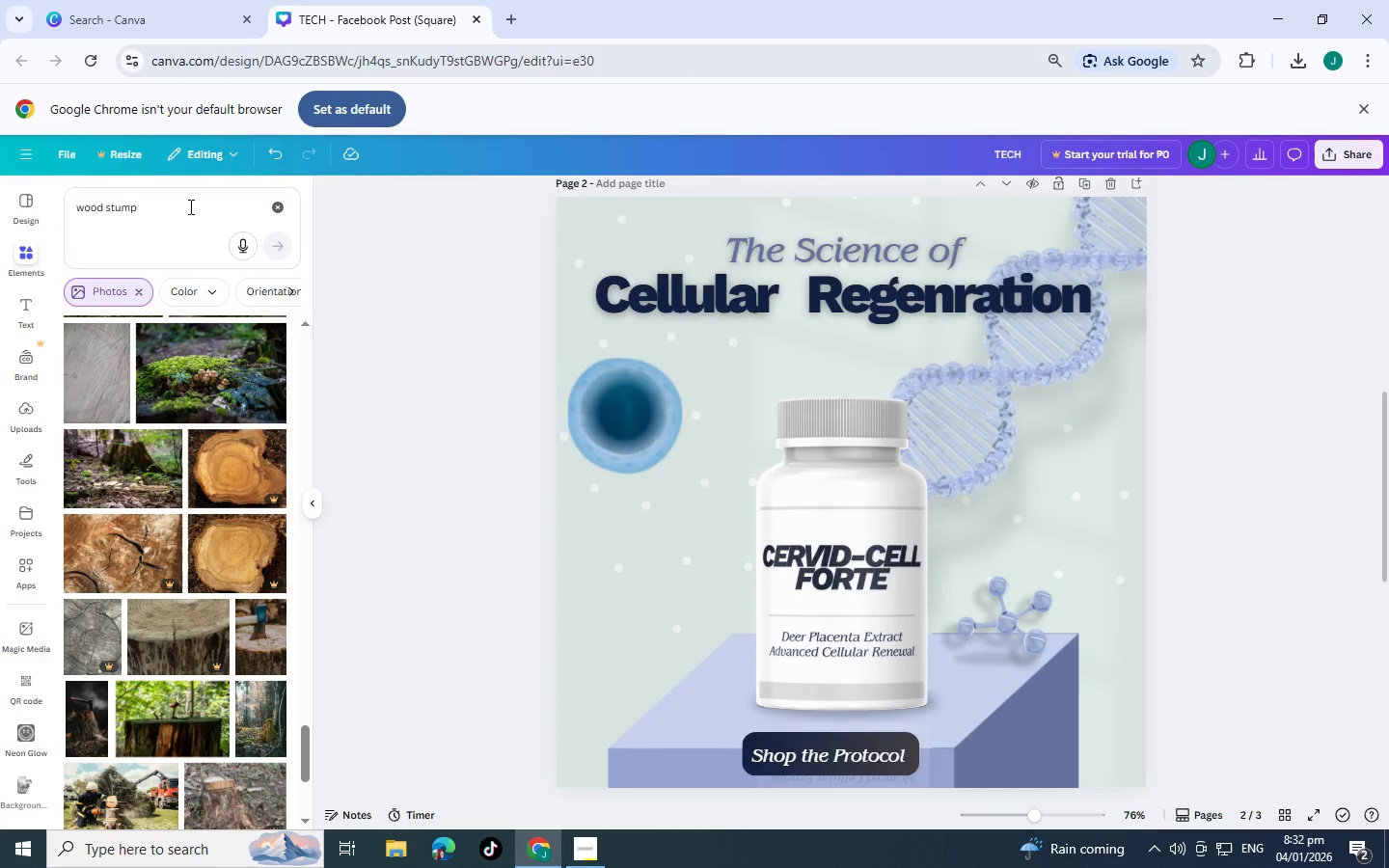 
left_click_drag(start_coordinate=[189, 206], to_coordinate=[0, 164])
 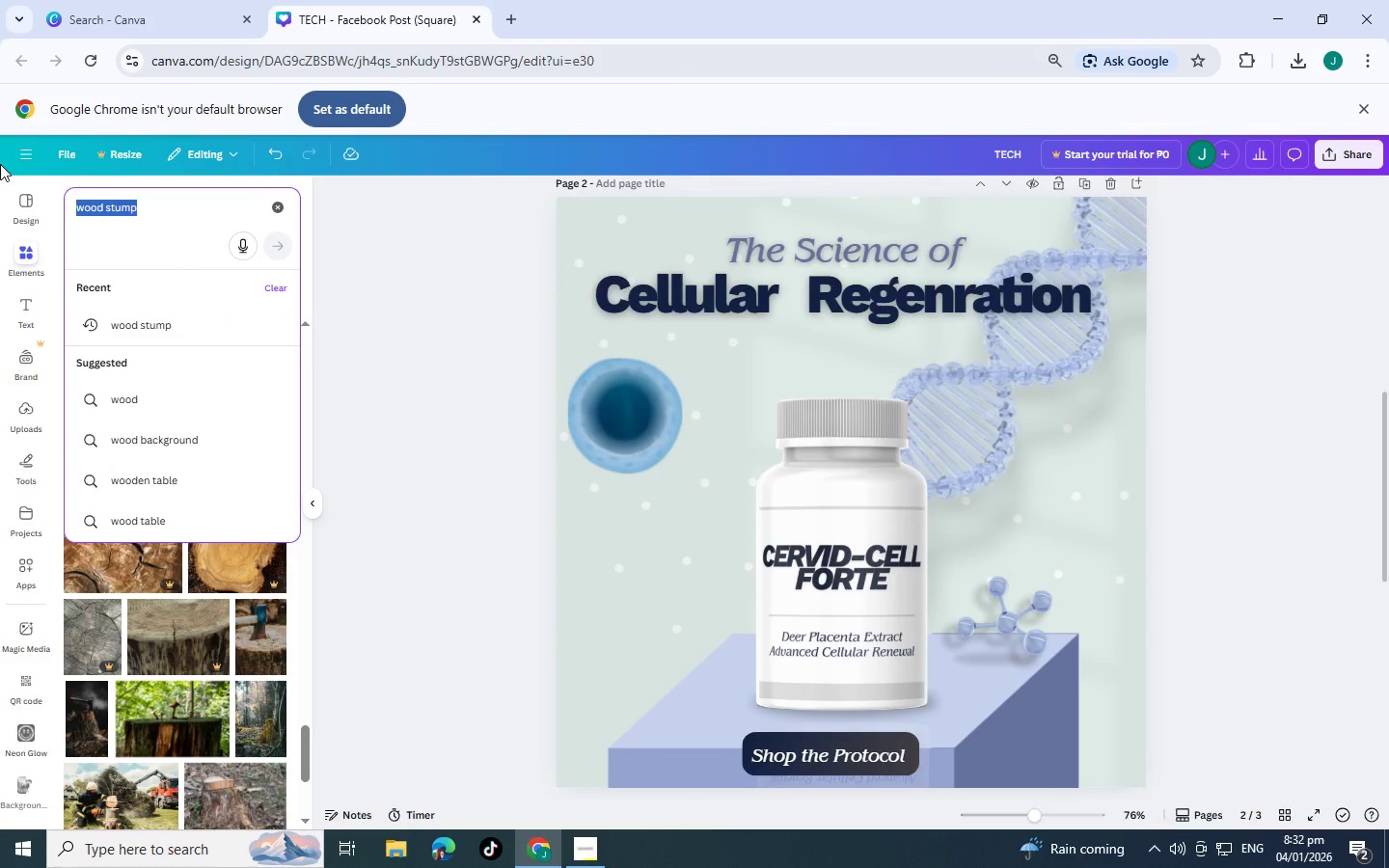 
type(grade)
key(Backspace)
type(ient)
 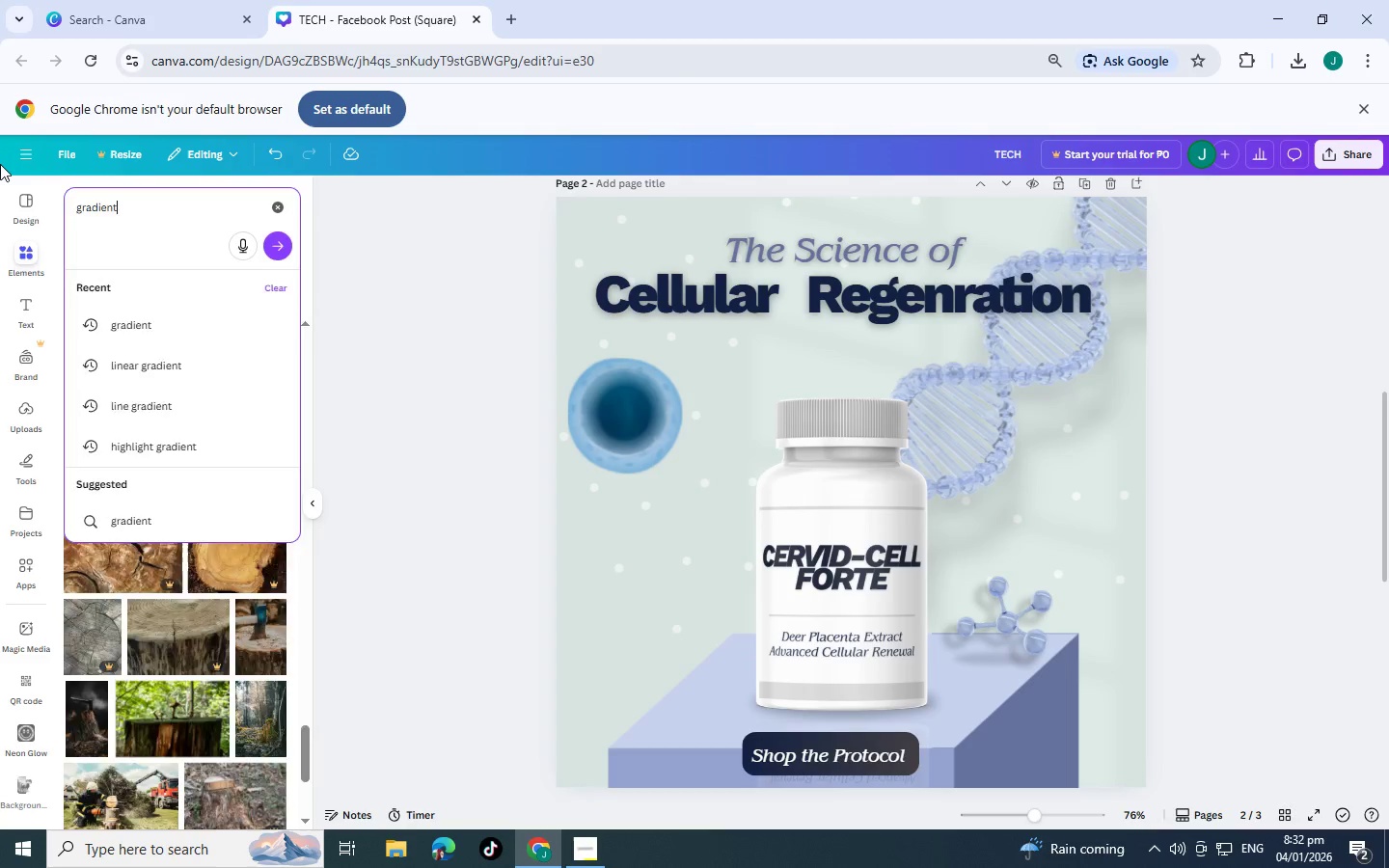 
key(Enter)
 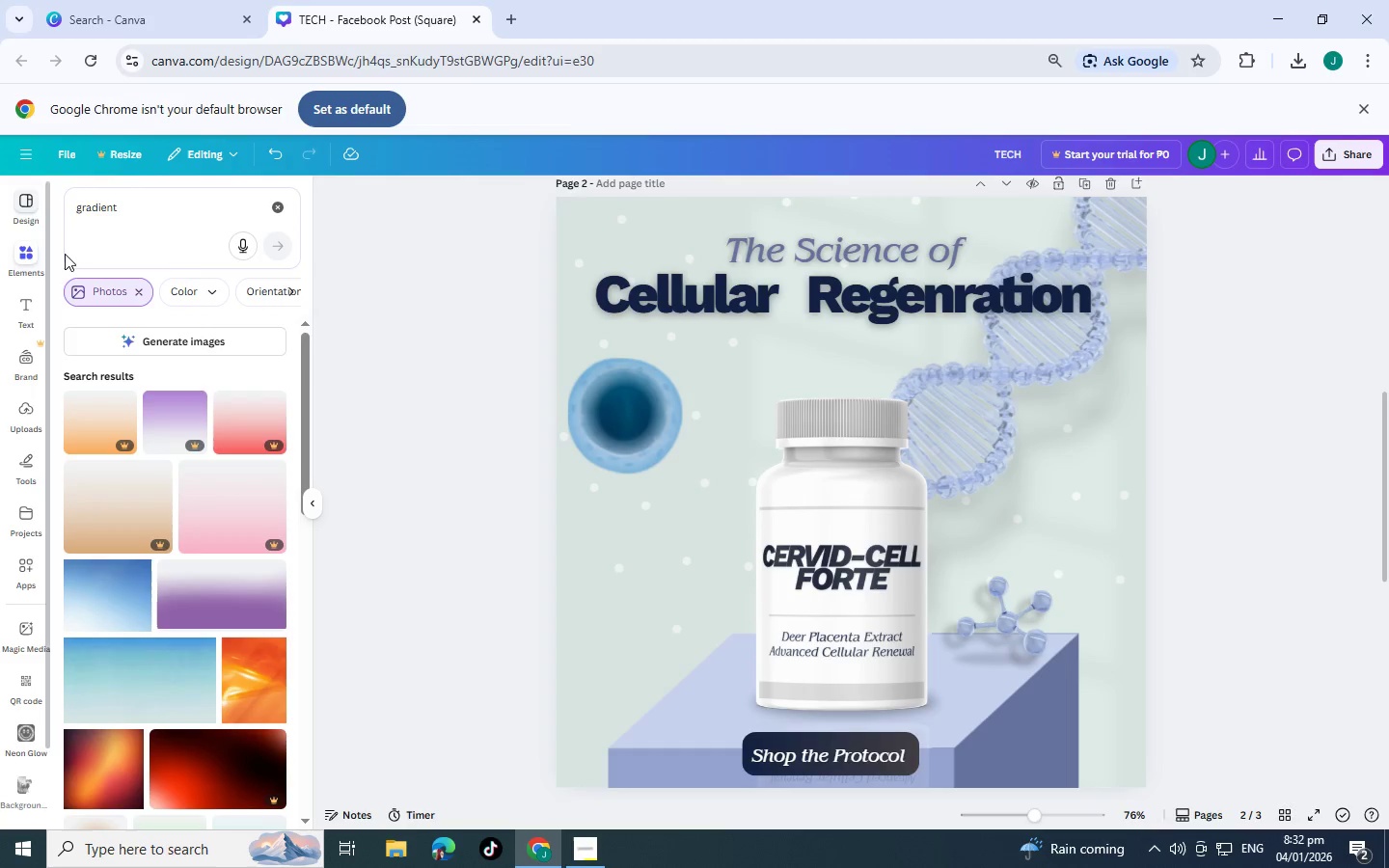 
scroll: coordinate [162, 471], scroll_direction: down, amount: 2.0
 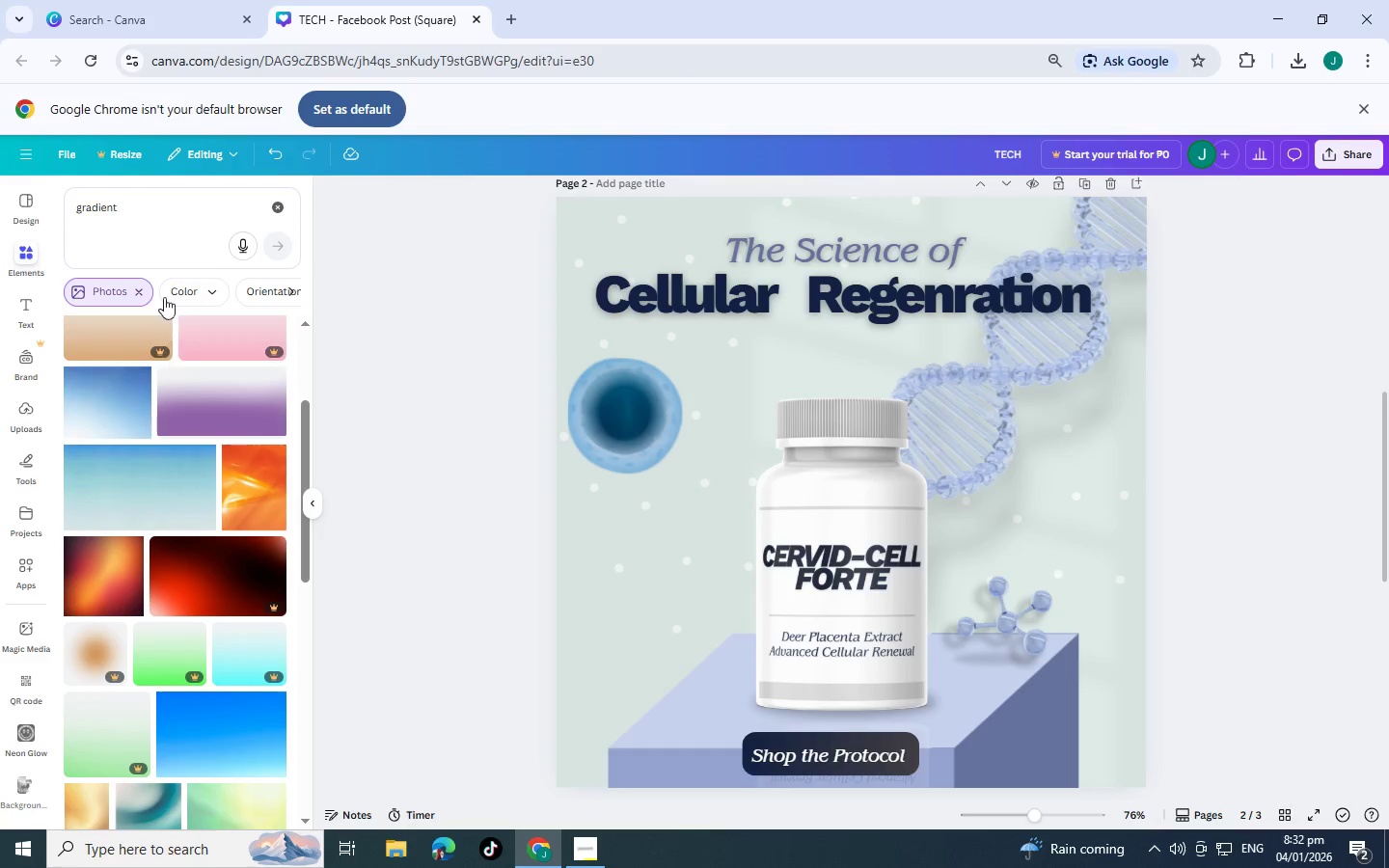 
left_click([143, 283])
 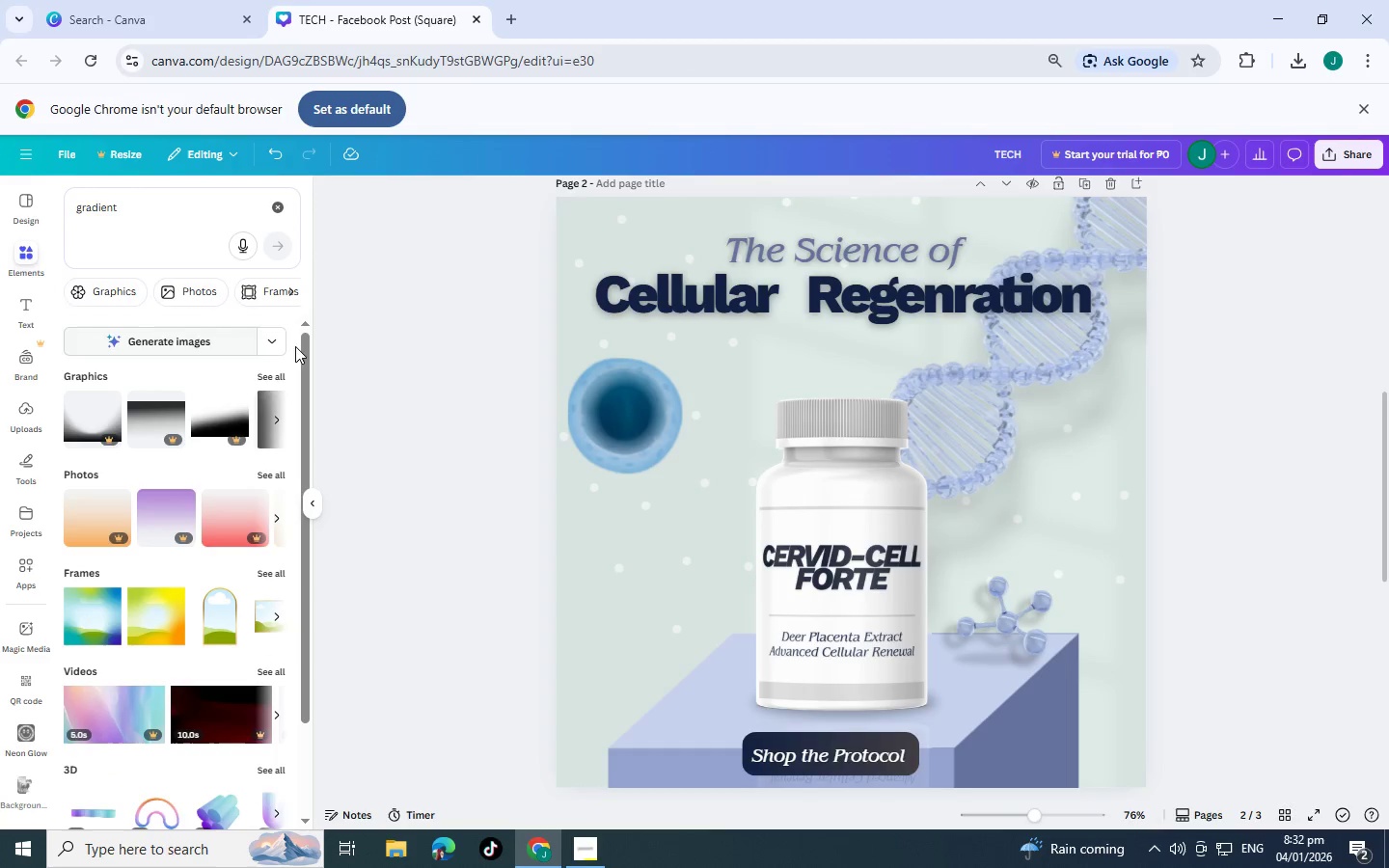 
left_click([279, 367])
 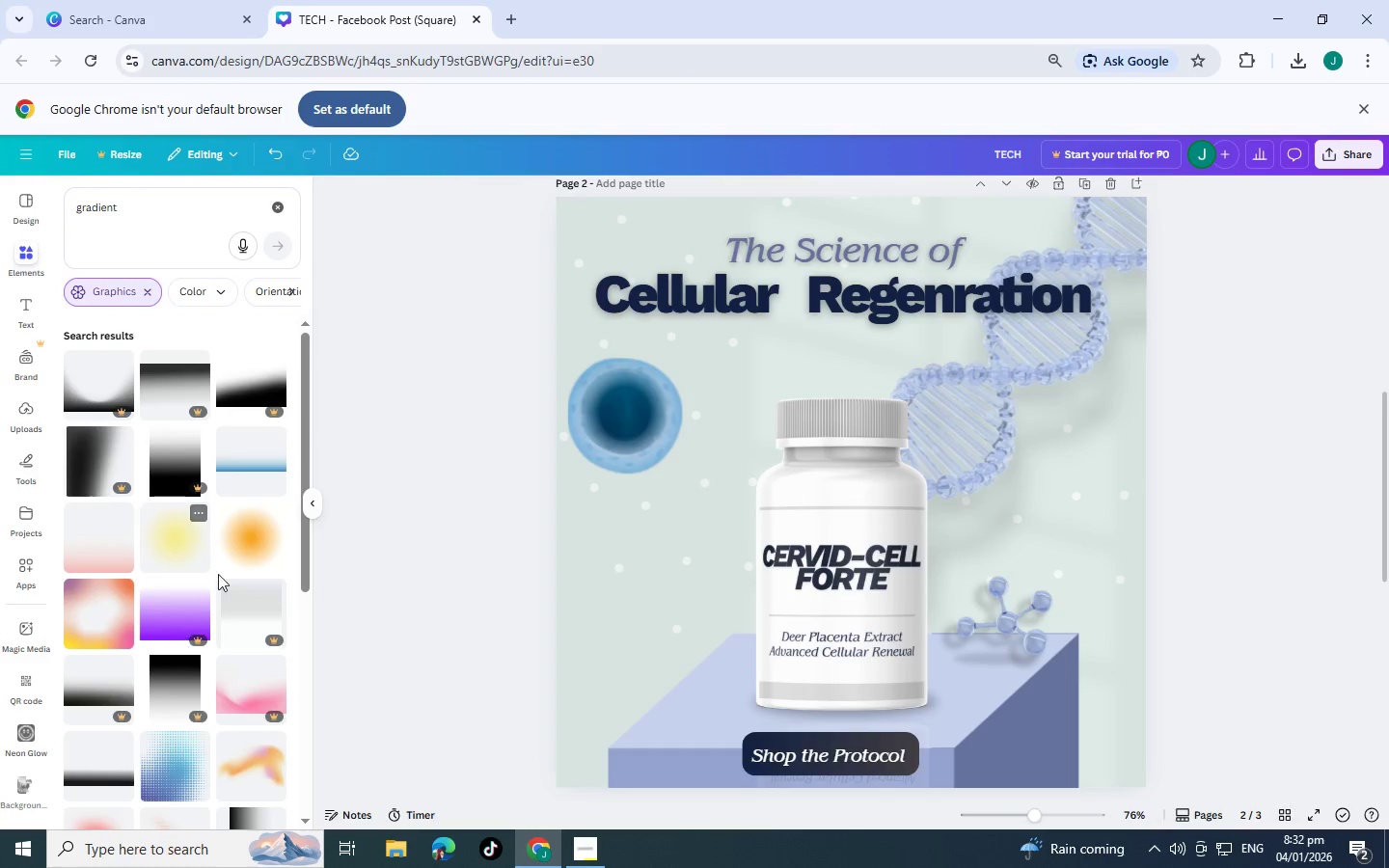 
left_click([169, 544])
 